 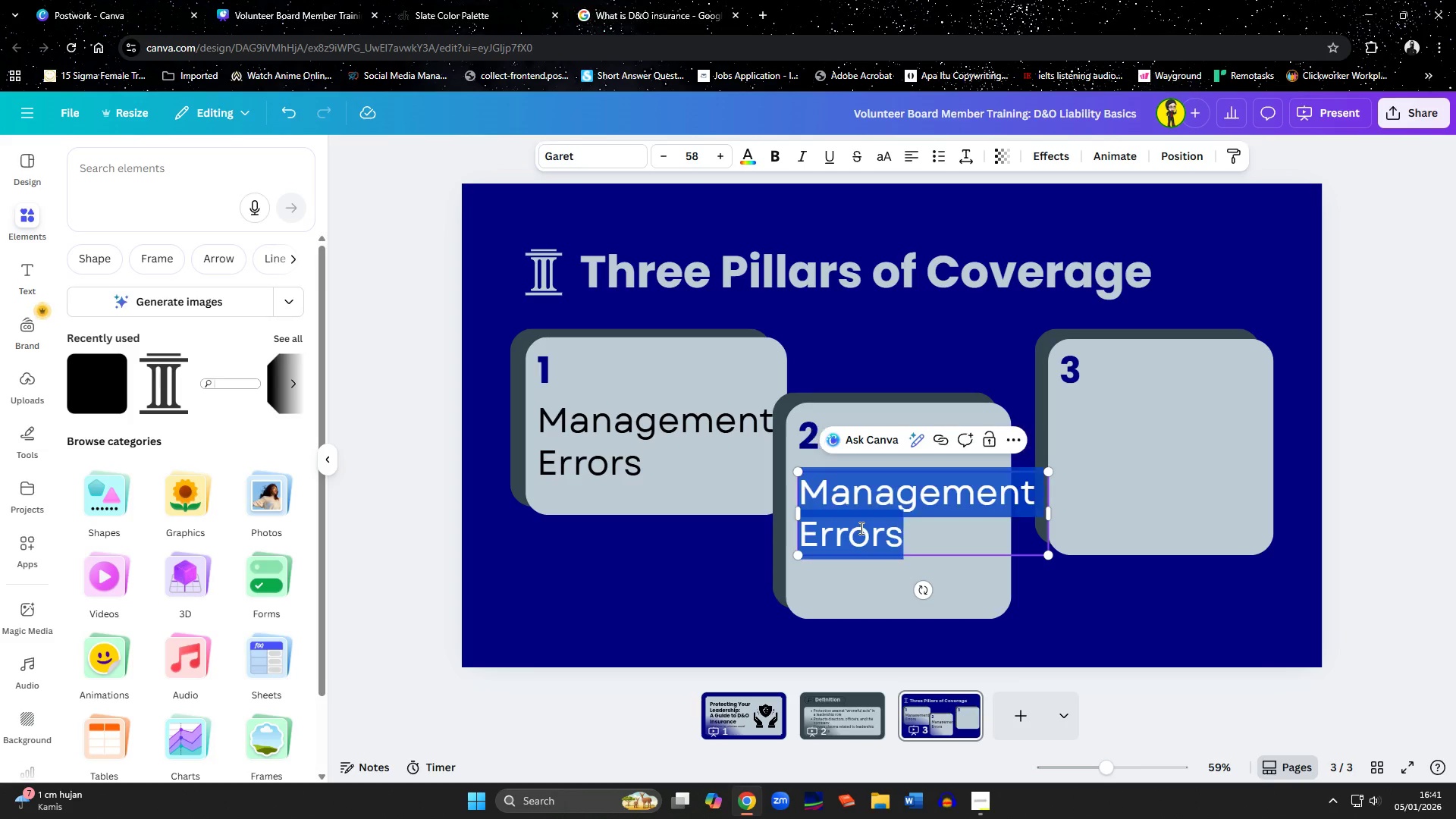 
key(Control+ControlLeft)
 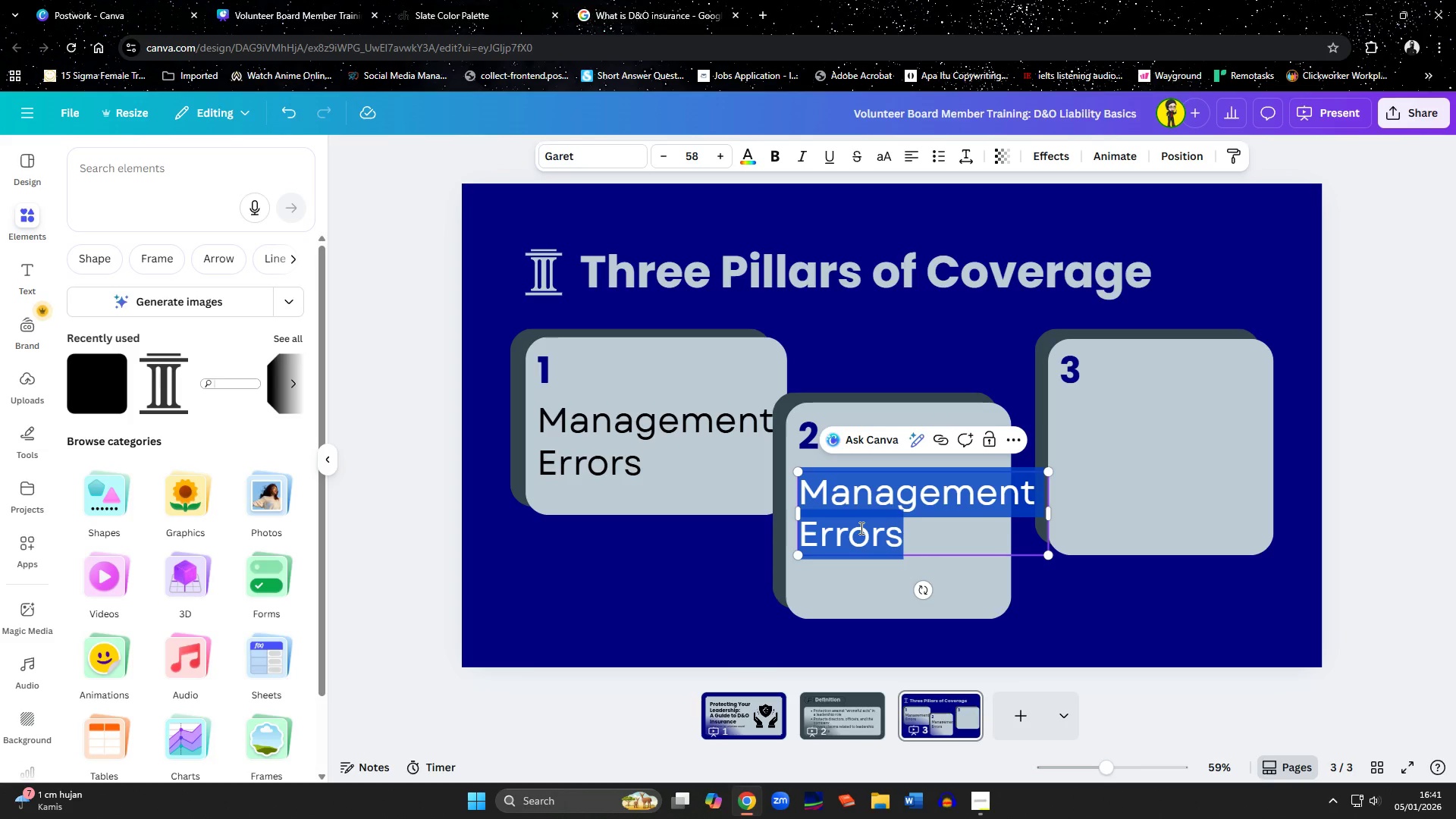 
key(Control+V)
 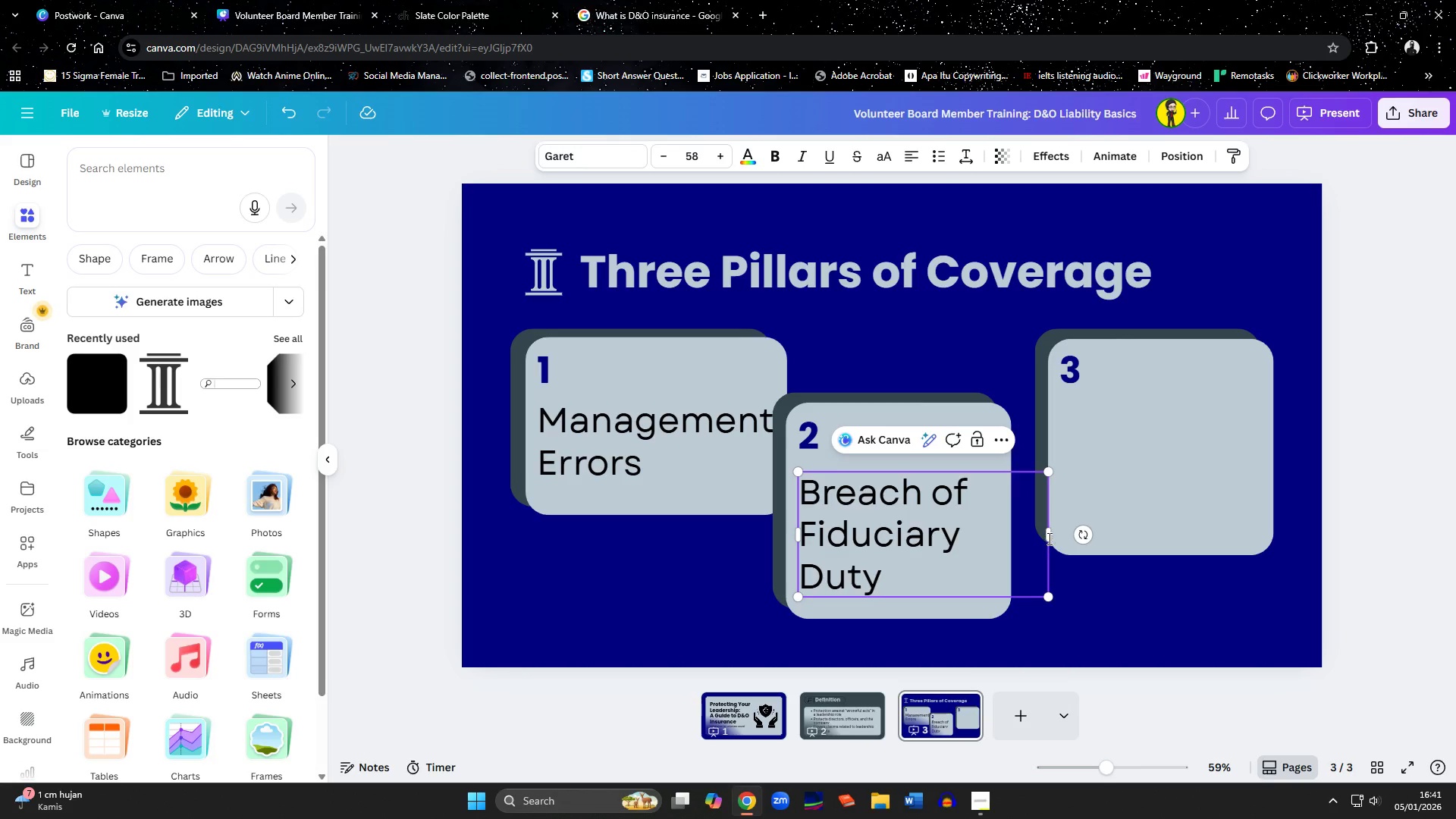 
left_click_drag(start_coordinate=[1050, 537], to_coordinate=[1081, 535])
 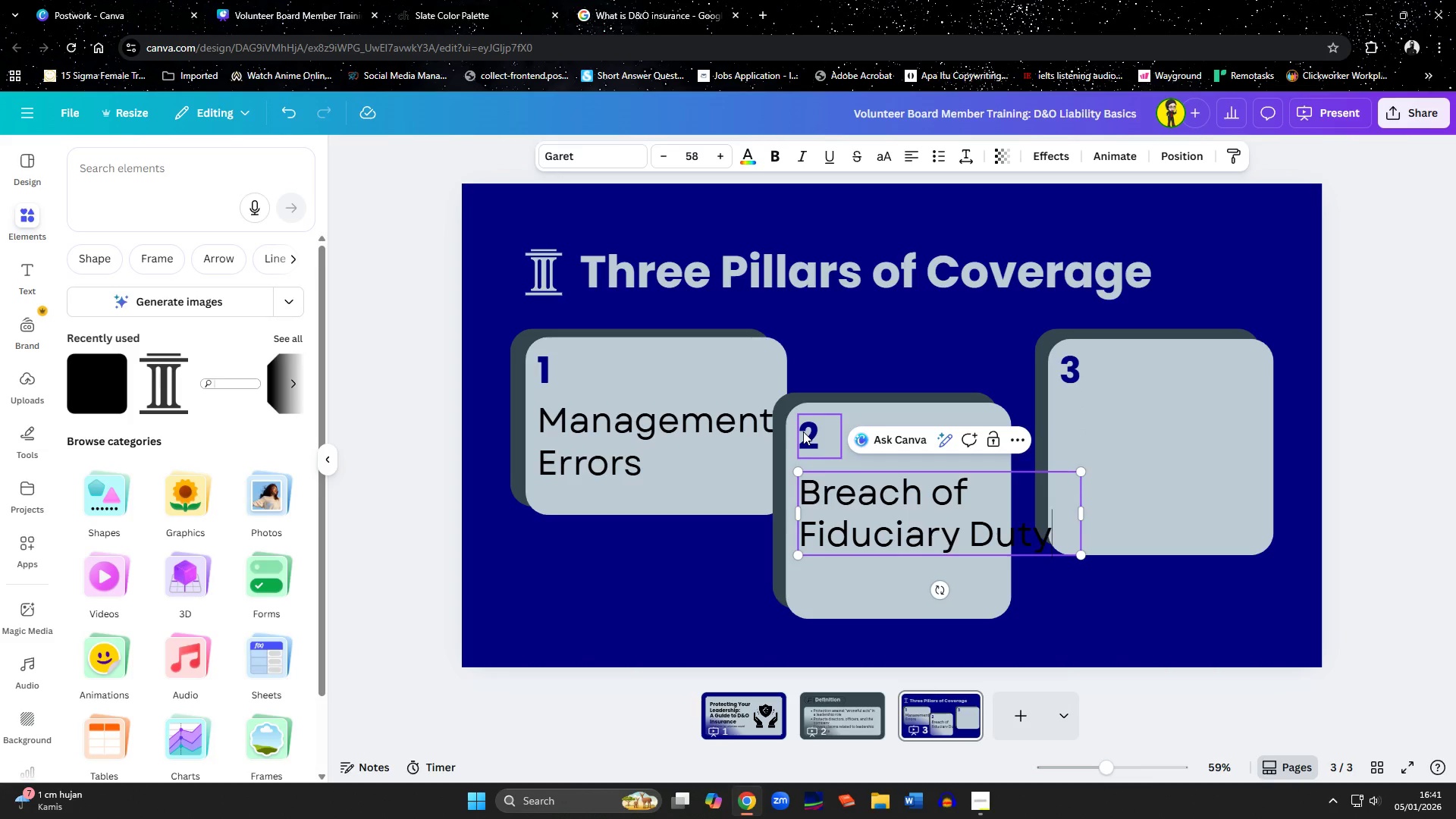 
left_click([803, 431])
 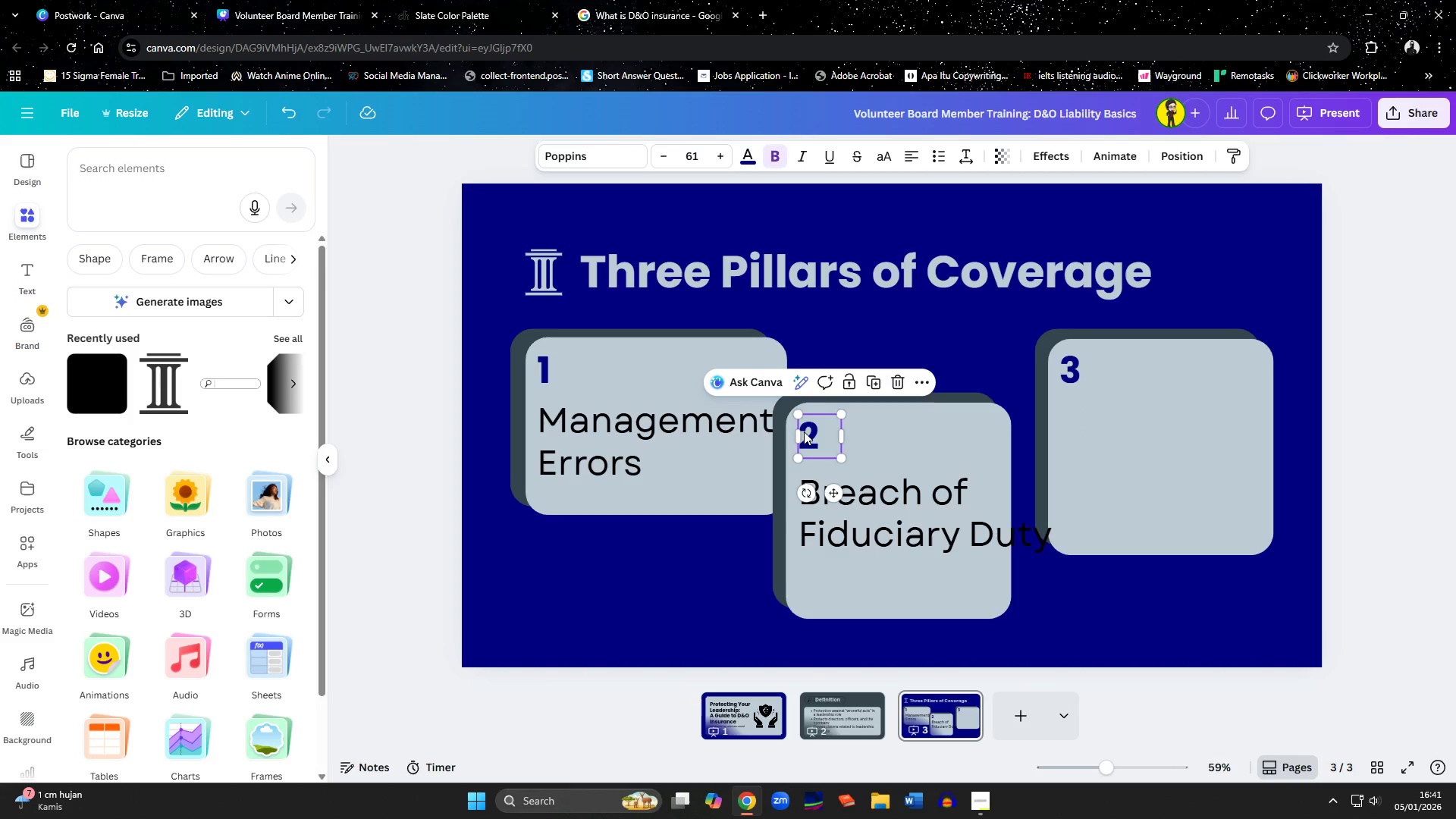 
hold_key(key=ShiftLeft, duration=0.58)
left_click([889, 433])
 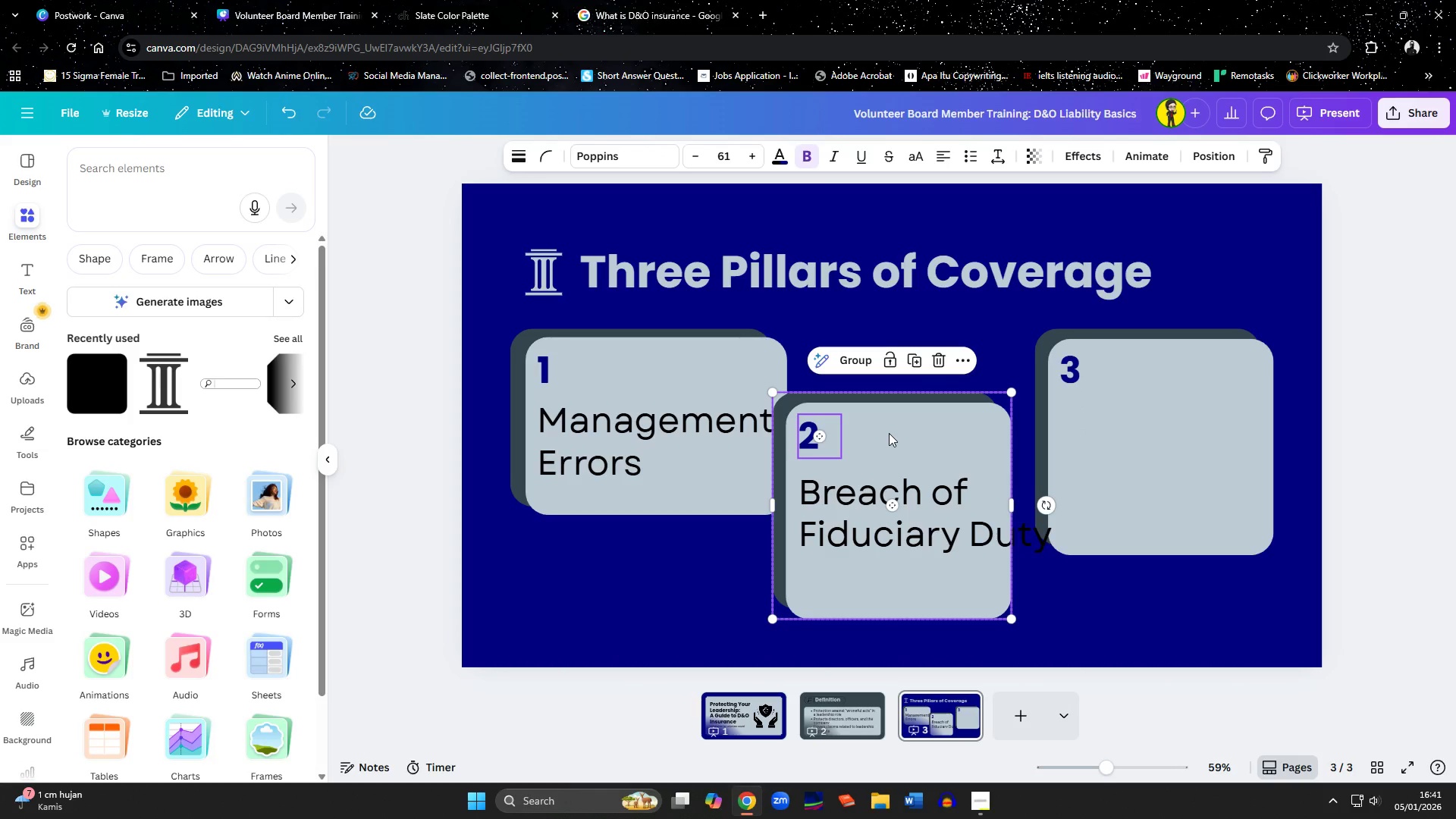 
key(Delete)
 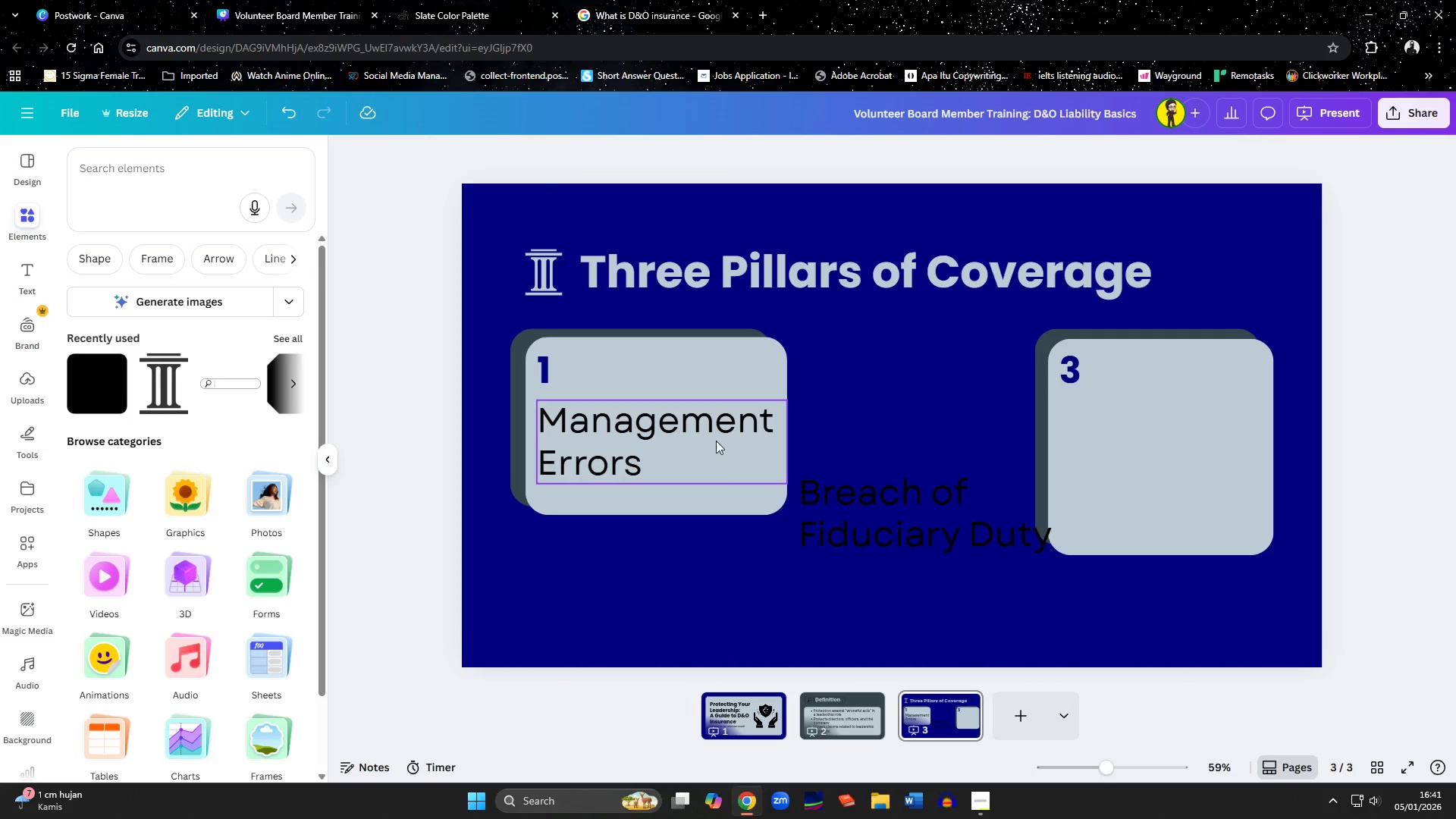 
left_click([704, 441])
 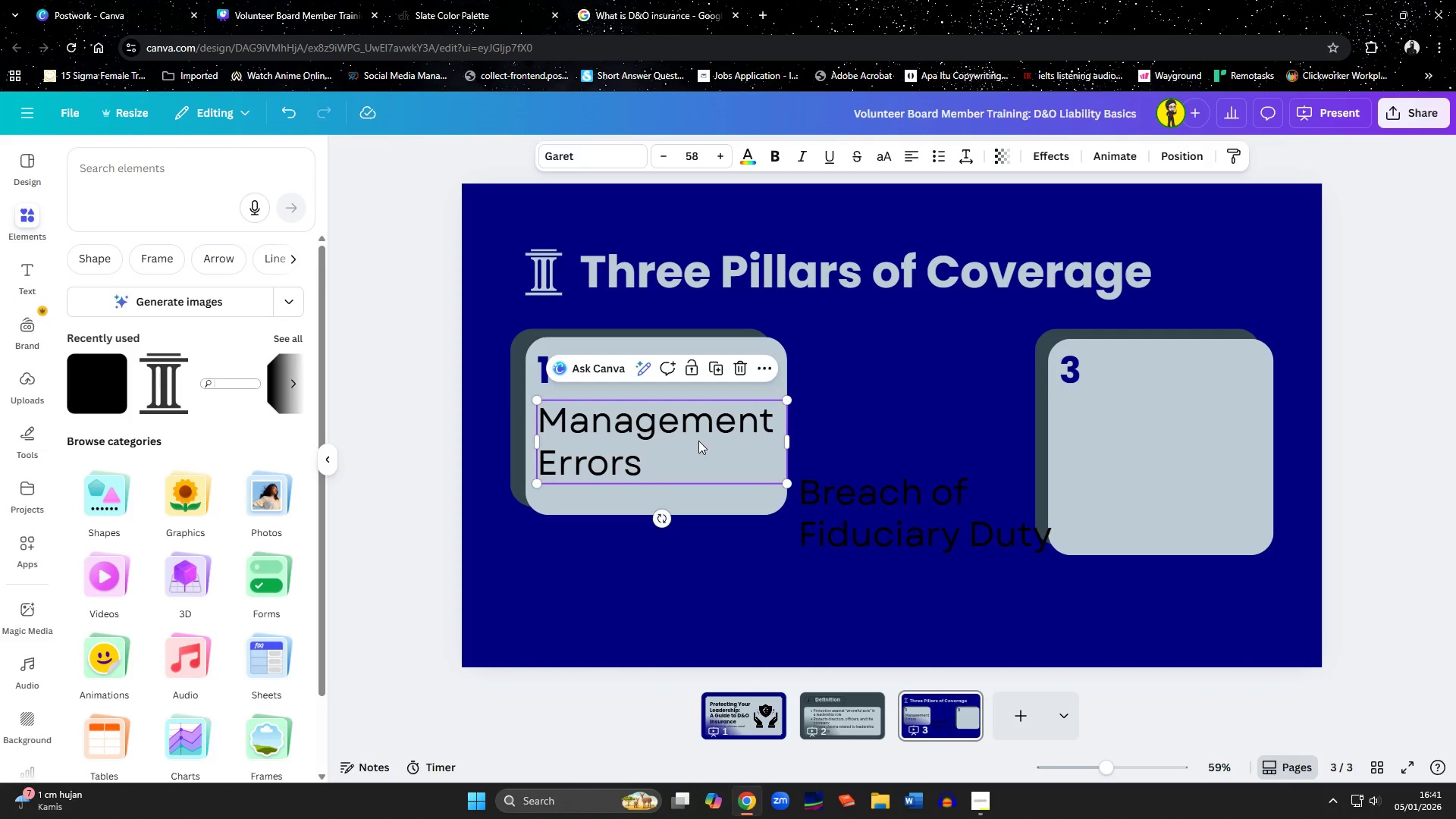 
hold_key(key=ShiftLeft, duration=1.12)
 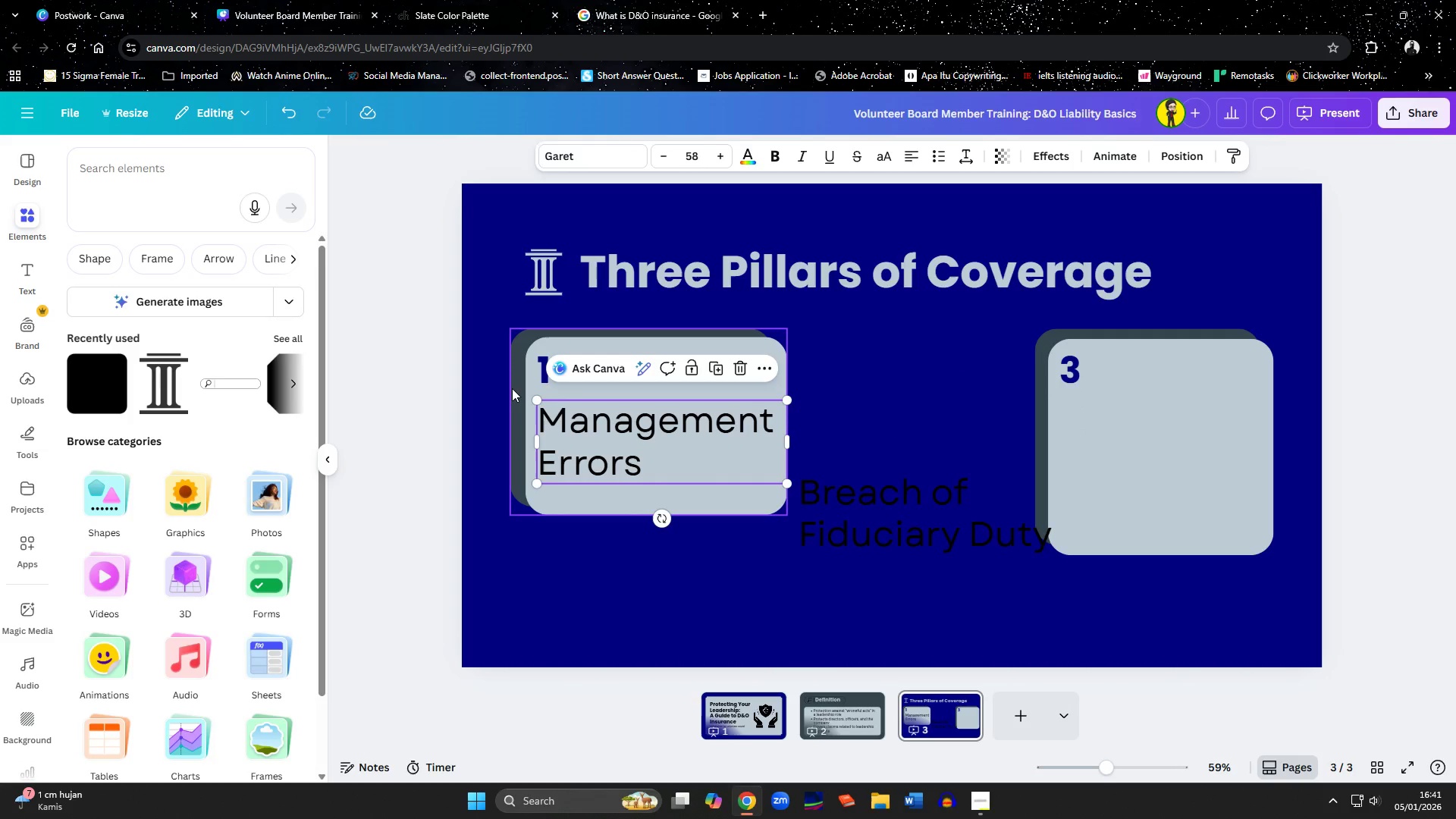 
left_click([512, 388])
 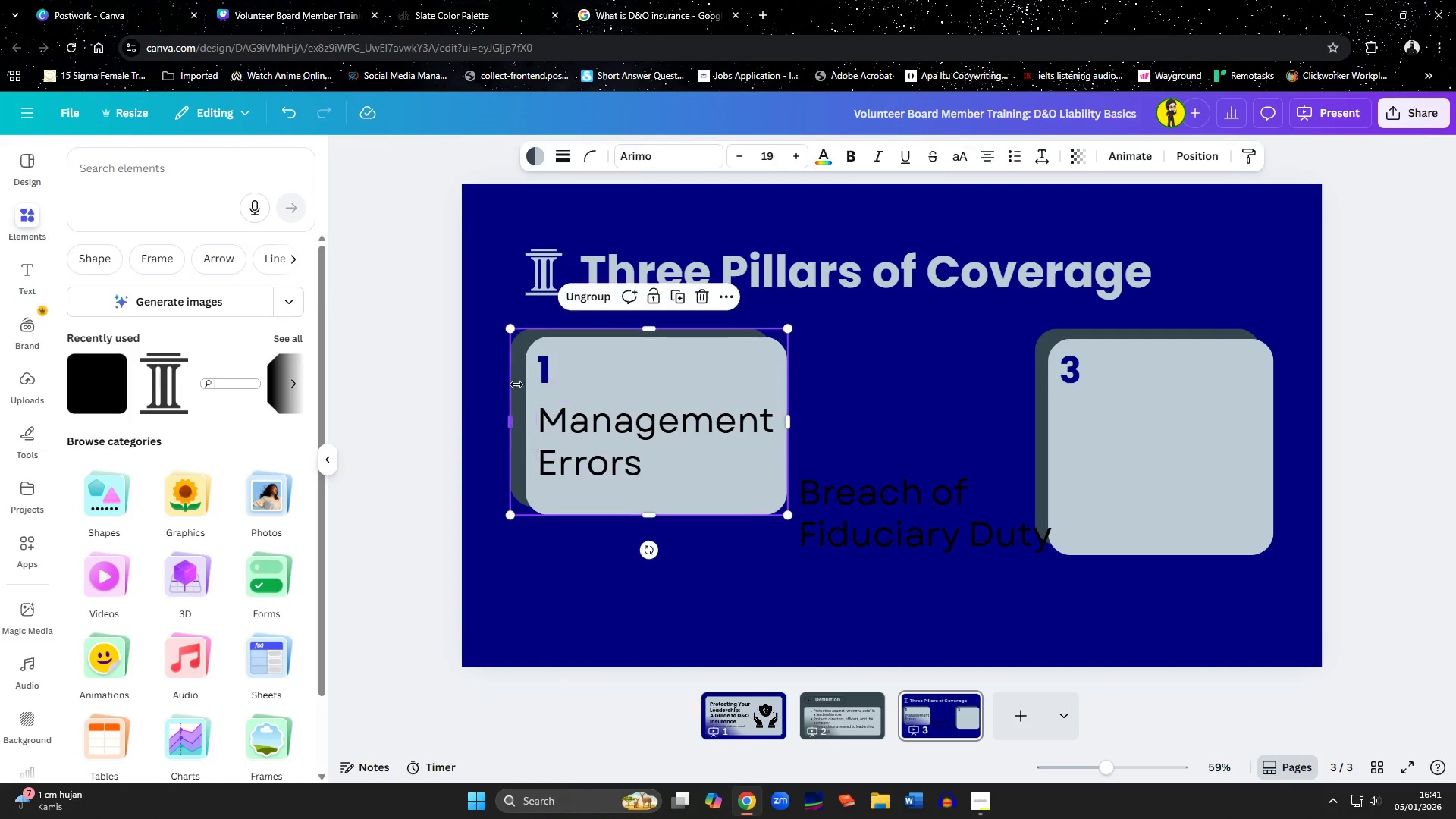 
hold_key(key=ShiftLeft, duration=0.56)
left_click([544, 372])
 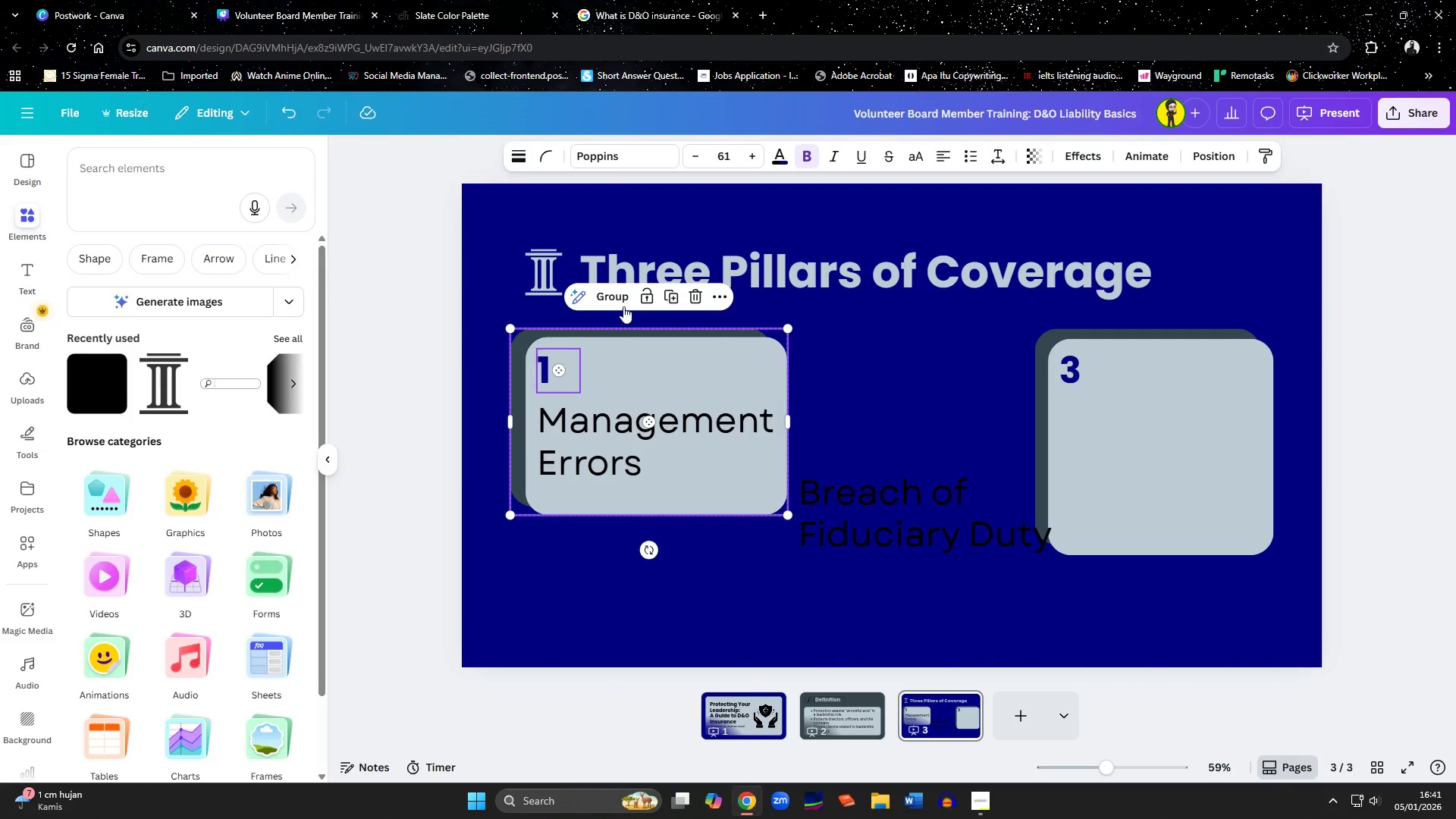 
left_click([623, 302])
 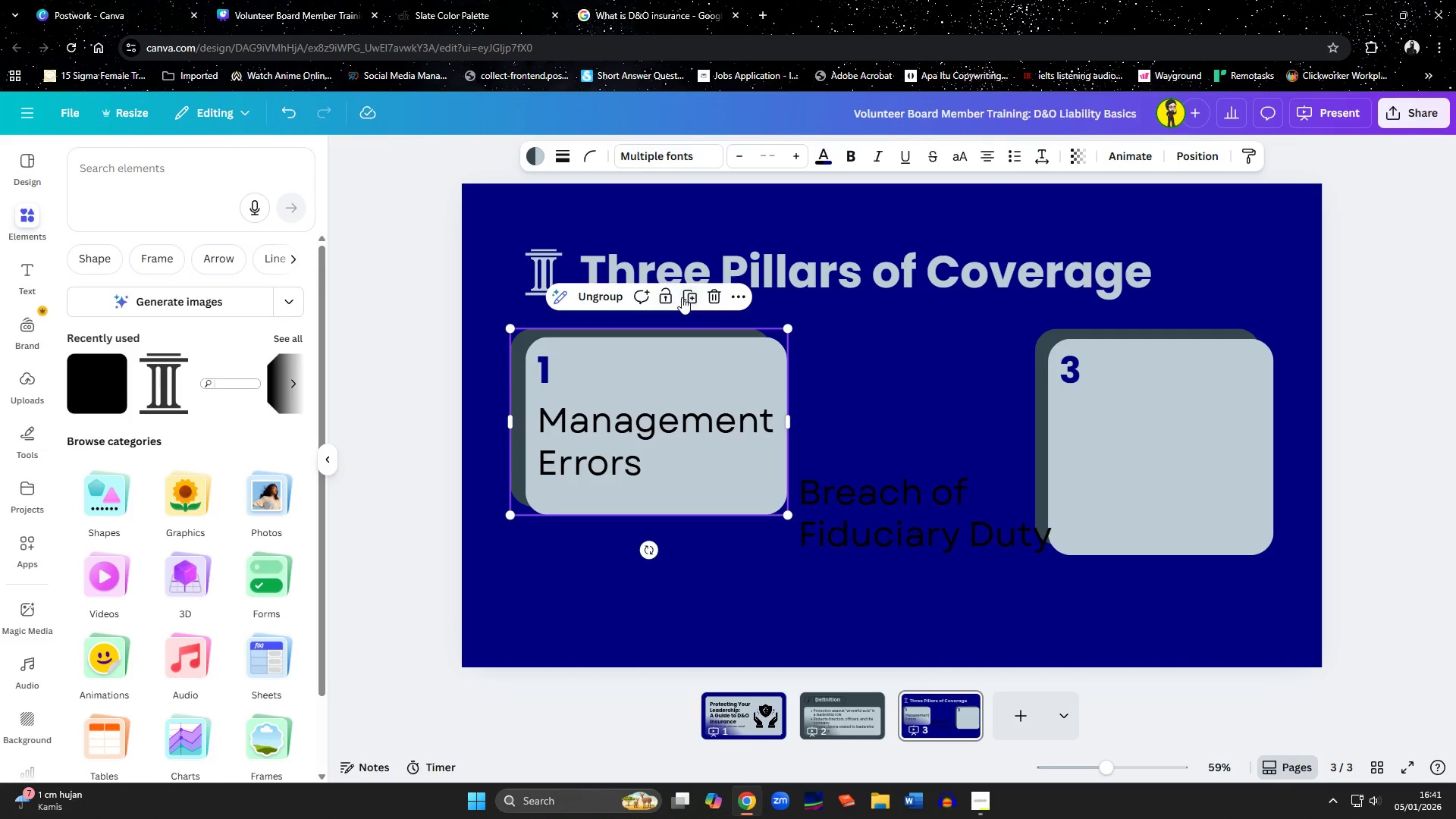 
left_click([686, 297])
 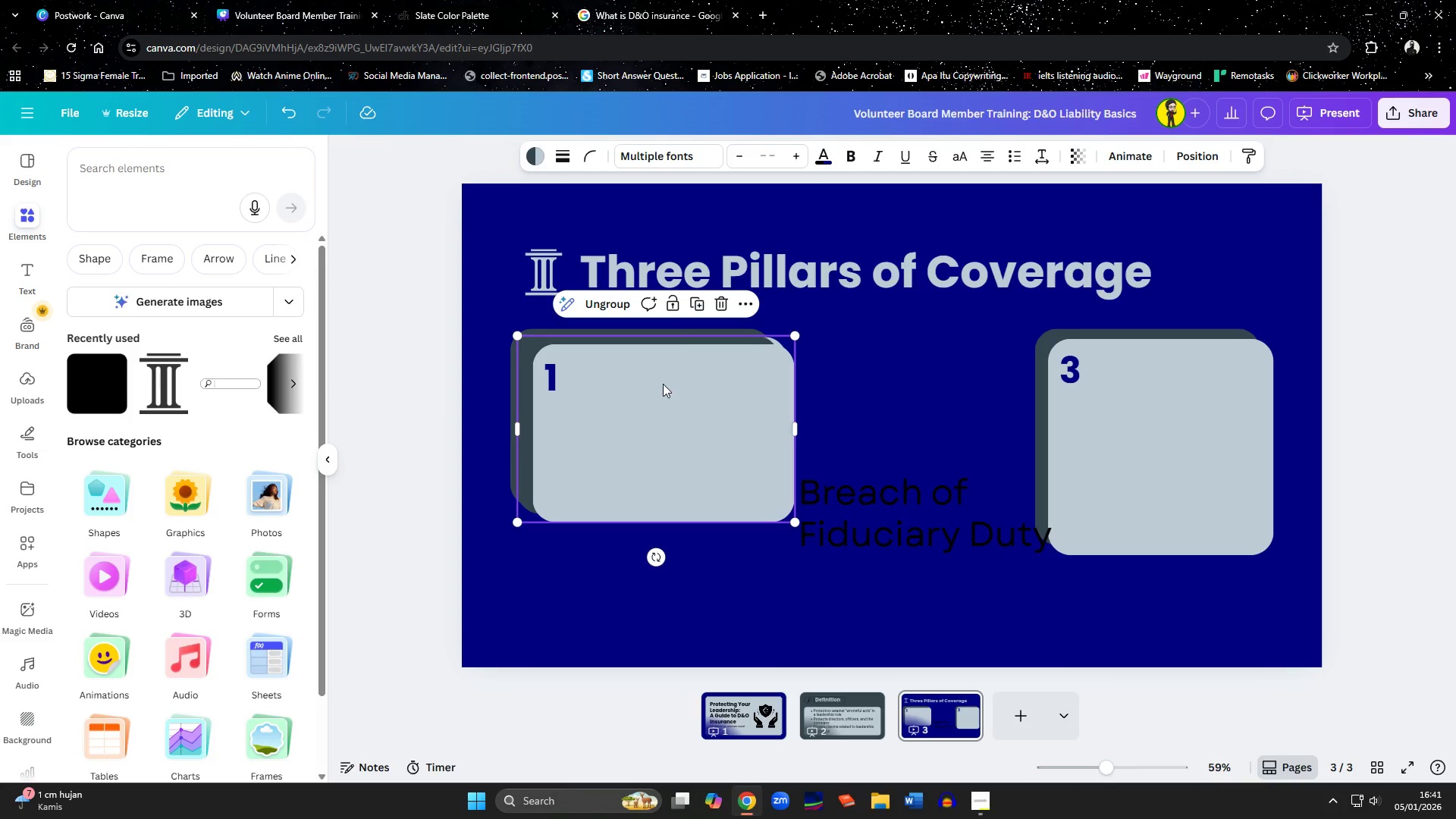 
left_click_drag(start_coordinate=[662, 390], to_coordinate=[937, 463])
 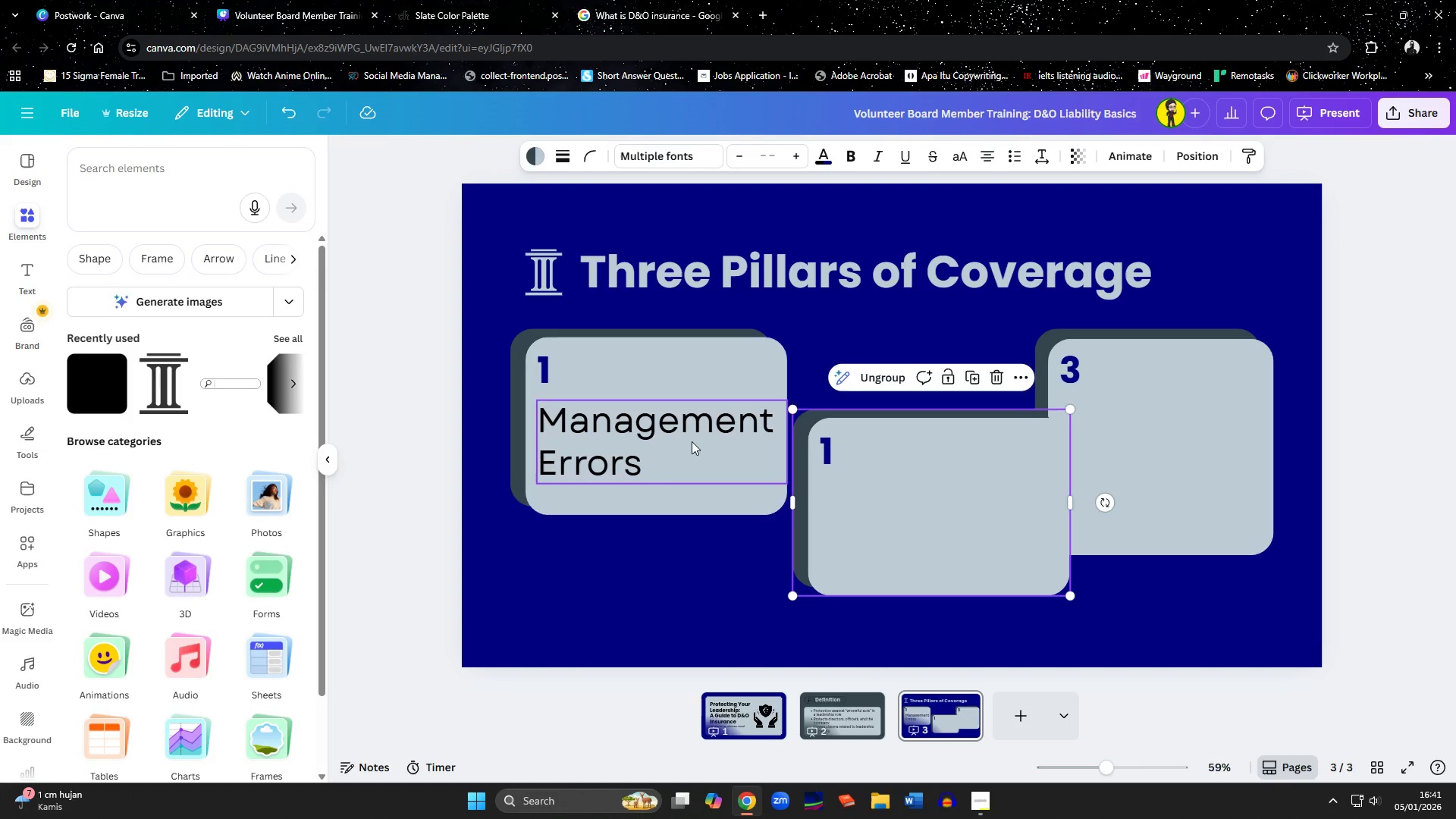 
left_click_drag(start_coordinate=[692, 441], to_coordinate=[711, 392])
 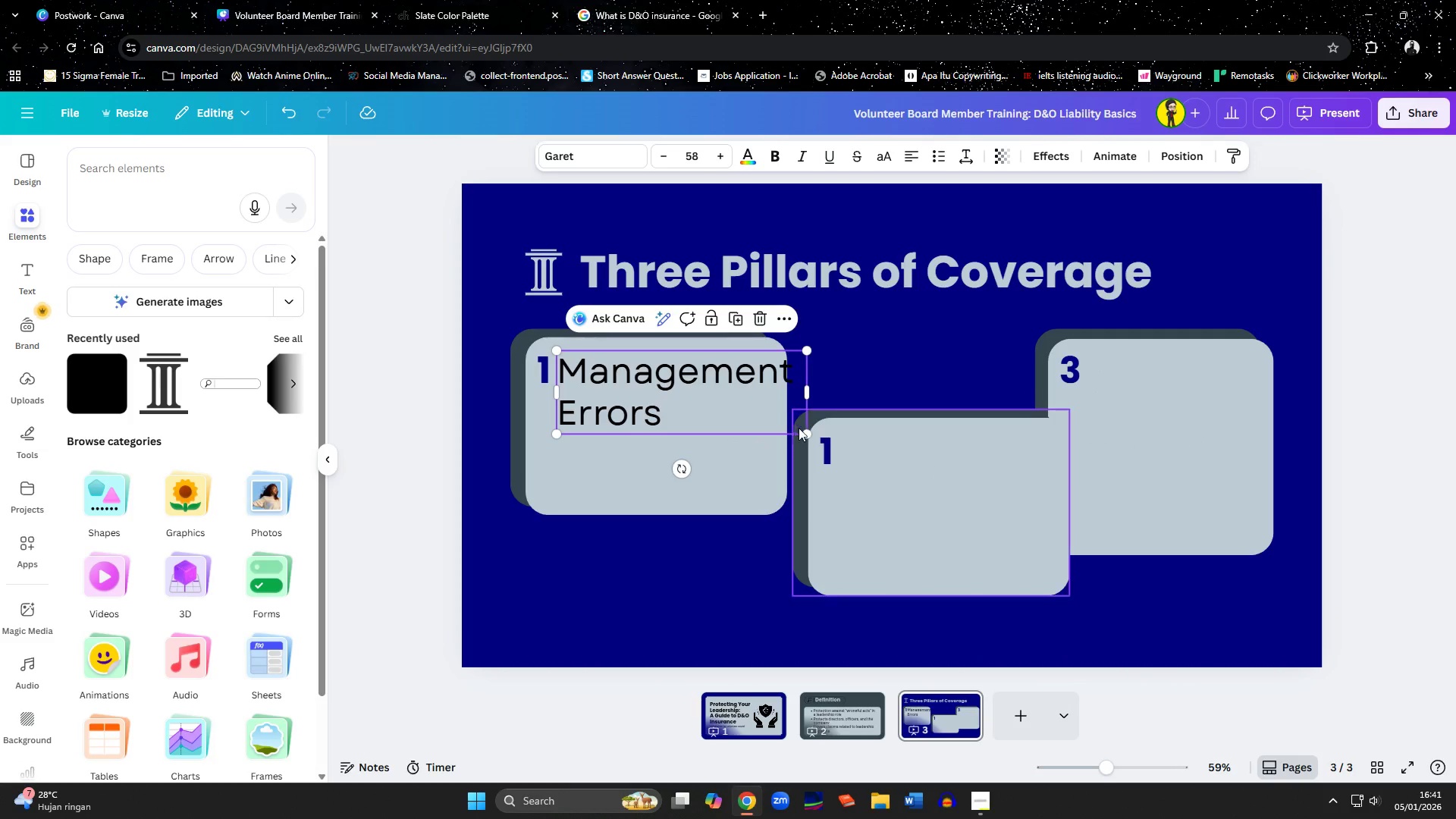 
left_click_drag(start_coordinate=[805, 431], to_coordinate=[768, 419])
 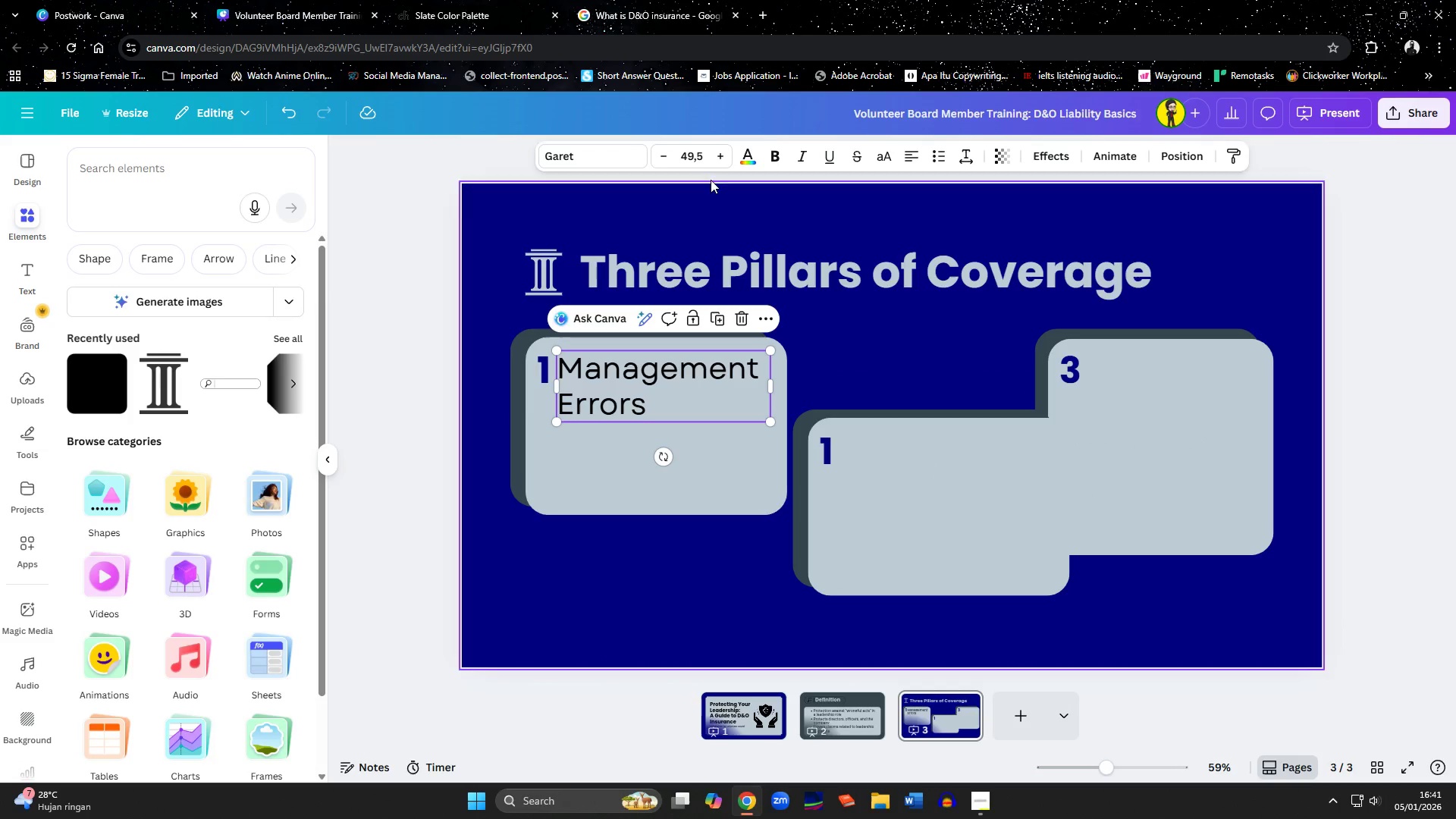 
left_click([705, 164])
 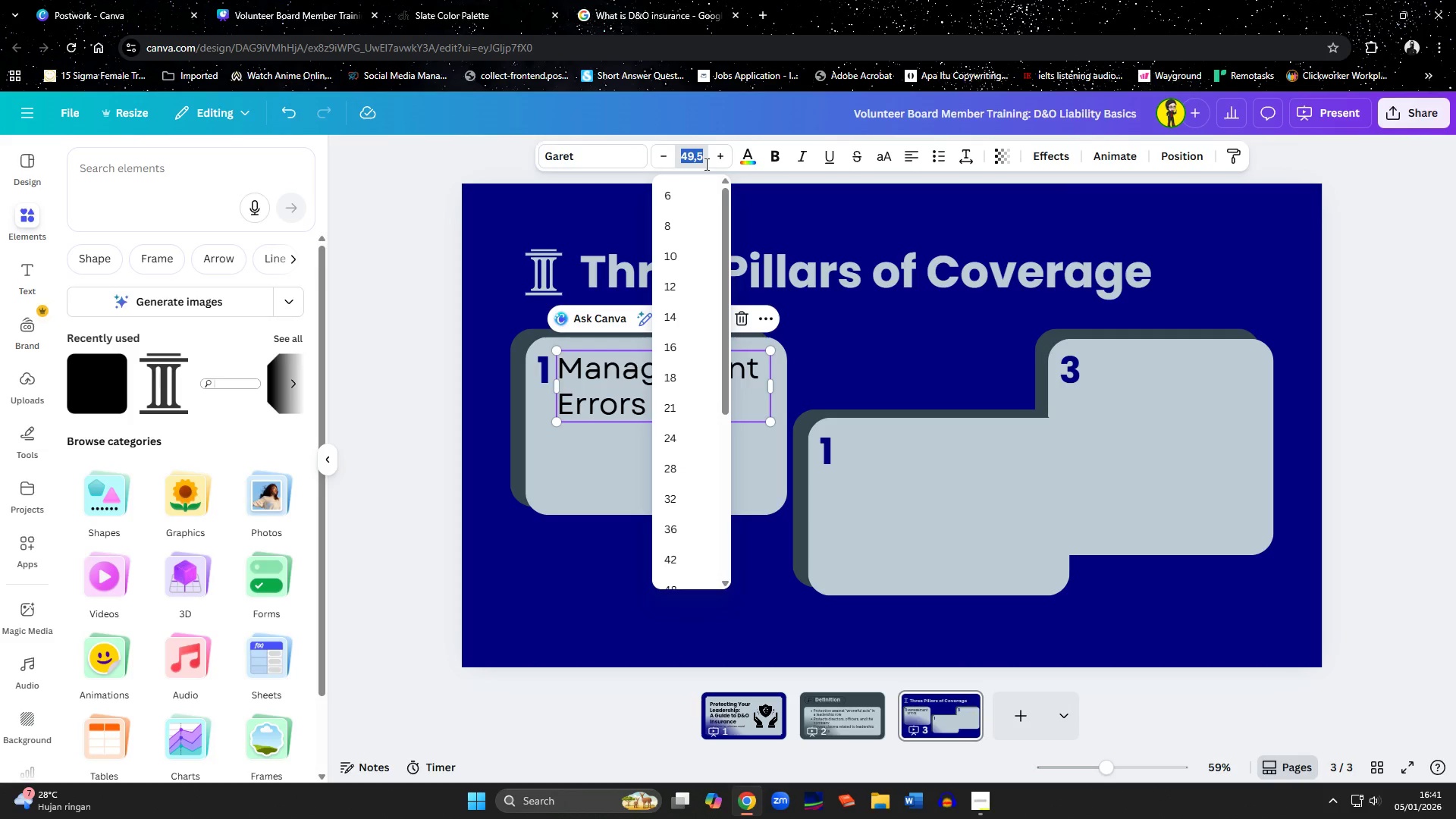 
type(50)
 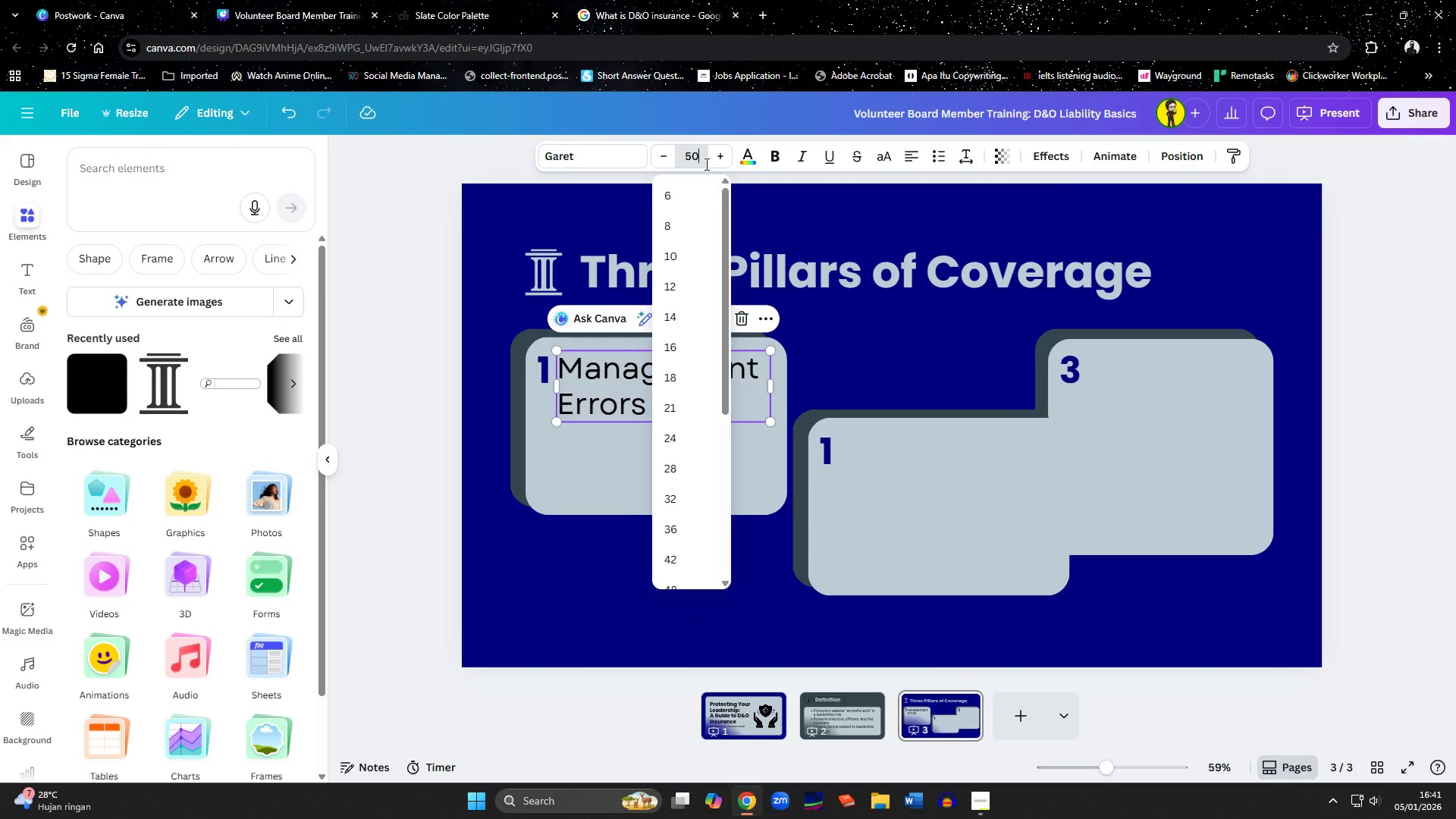 
key(Enter)
 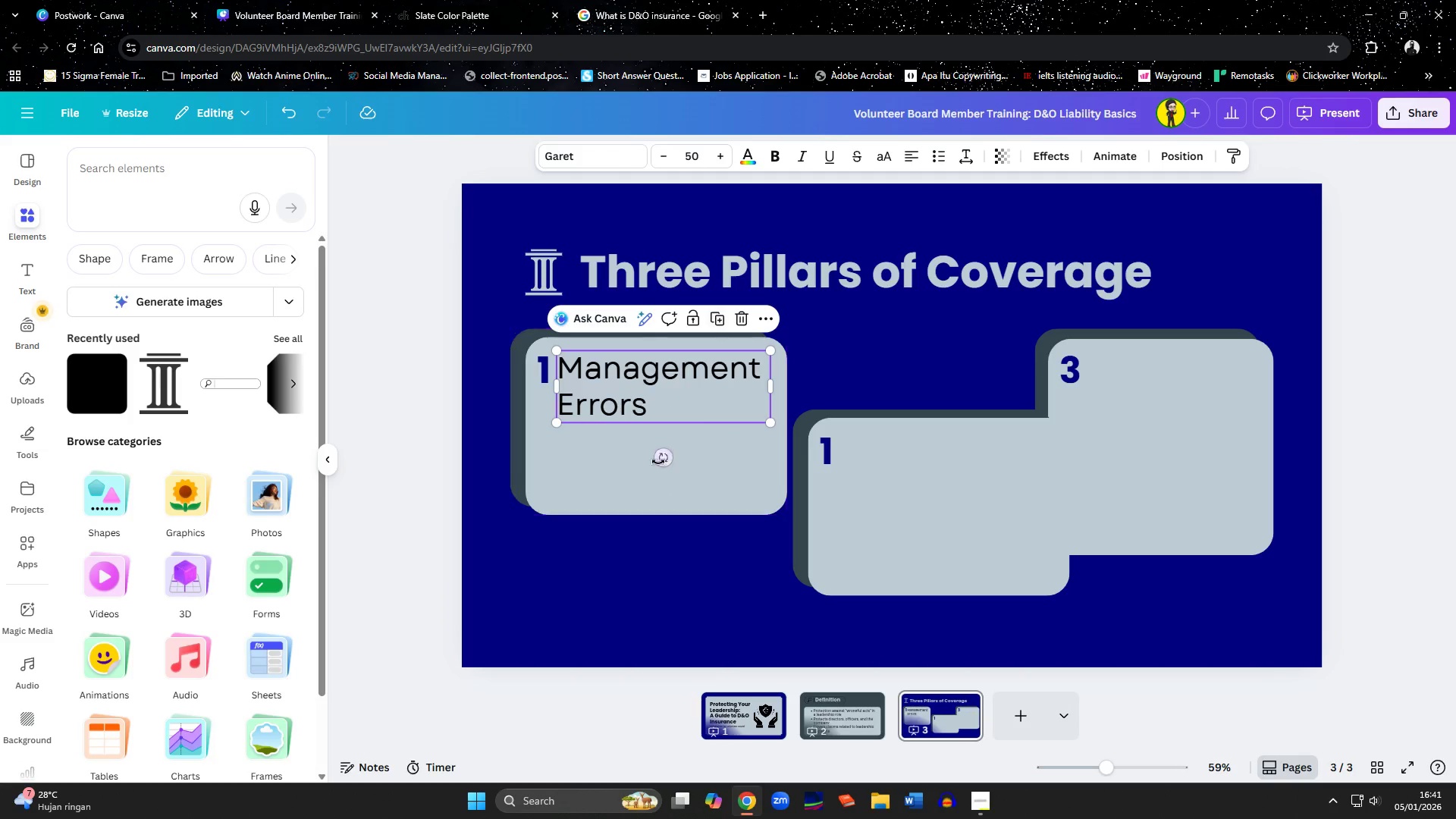 
left_click([617, 500])
 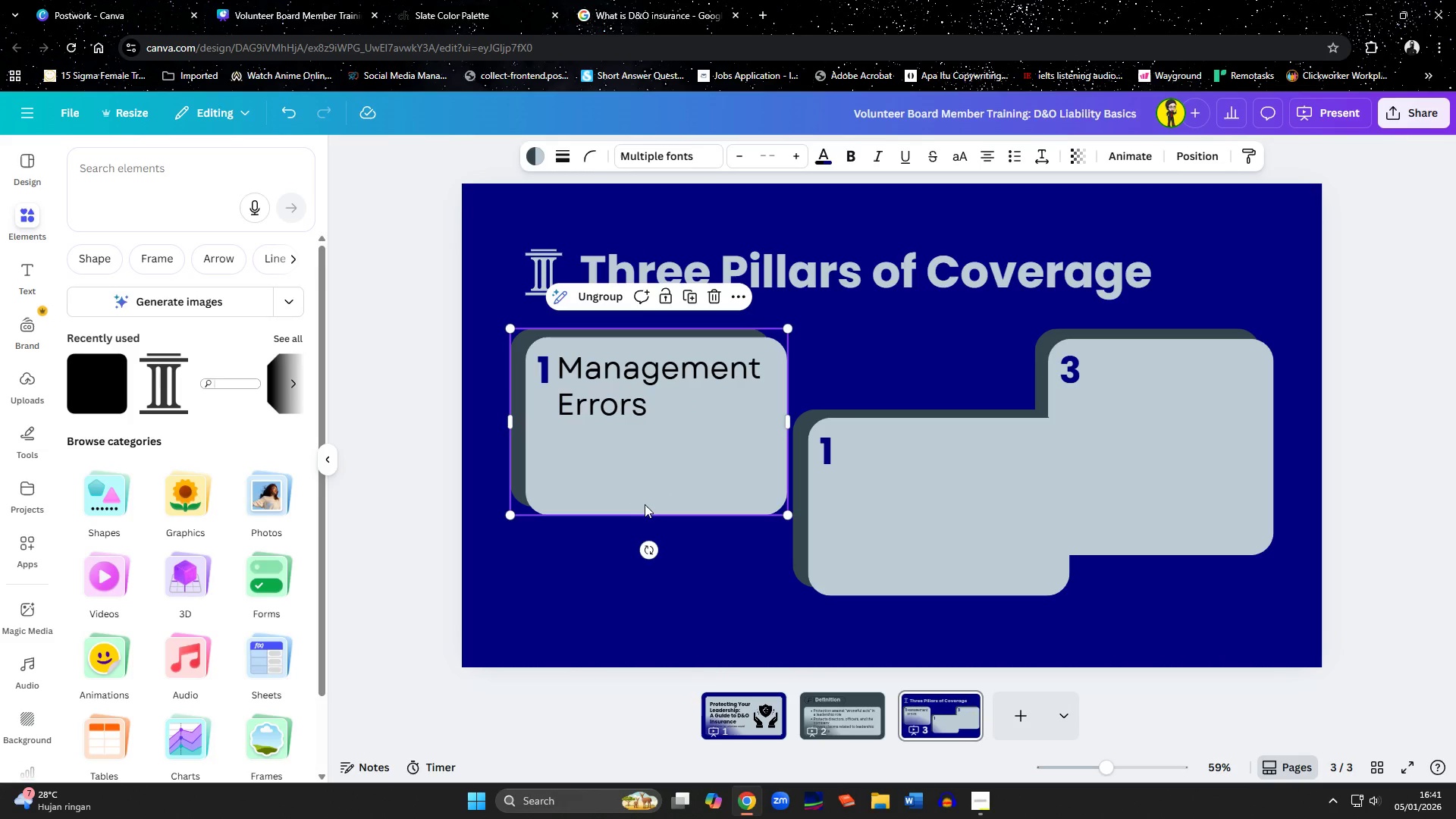 
left_click([645, 500])
 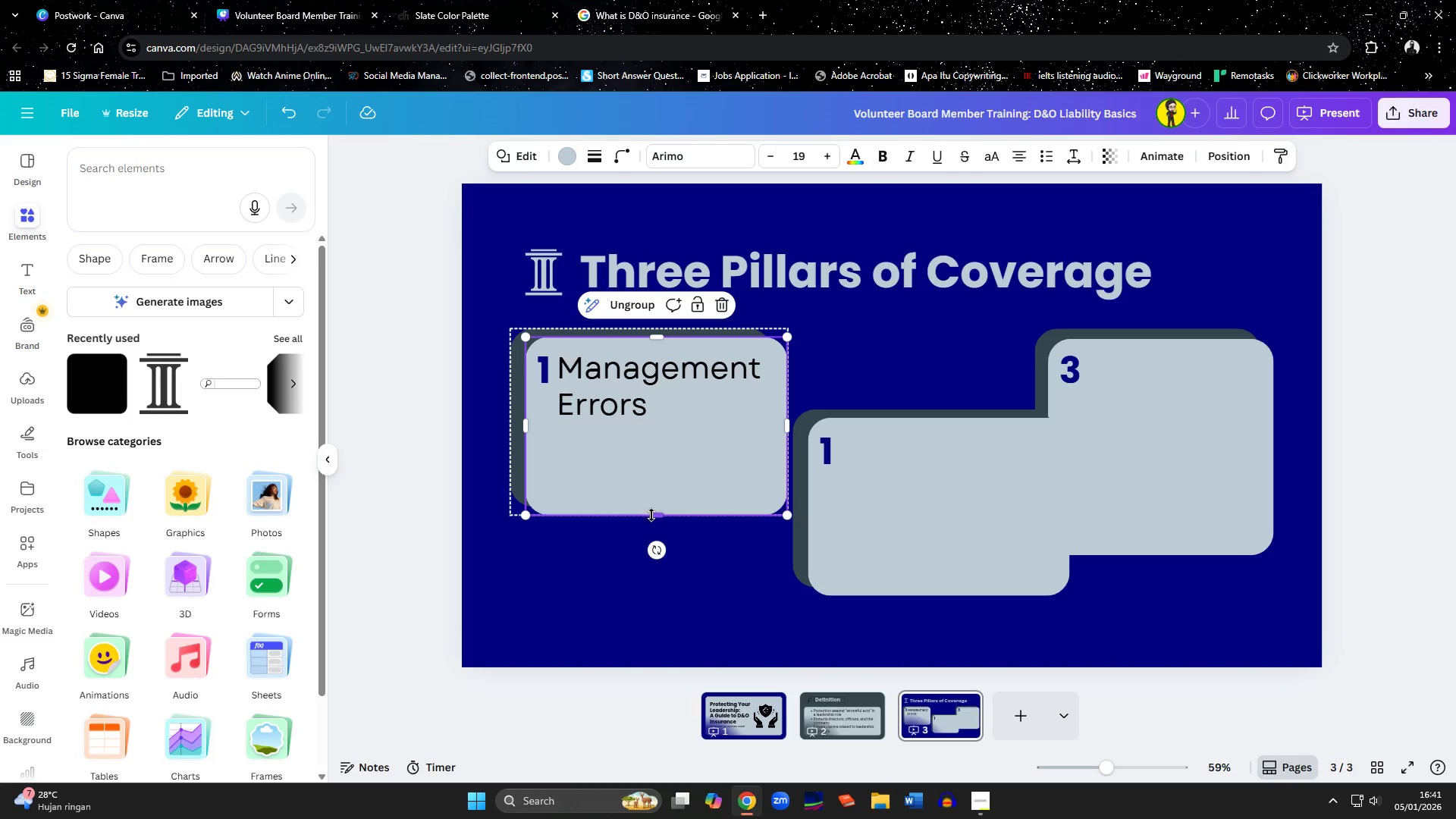 
left_click_drag(start_coordinate=[652, 515], to_coordinate=[661, 489])
 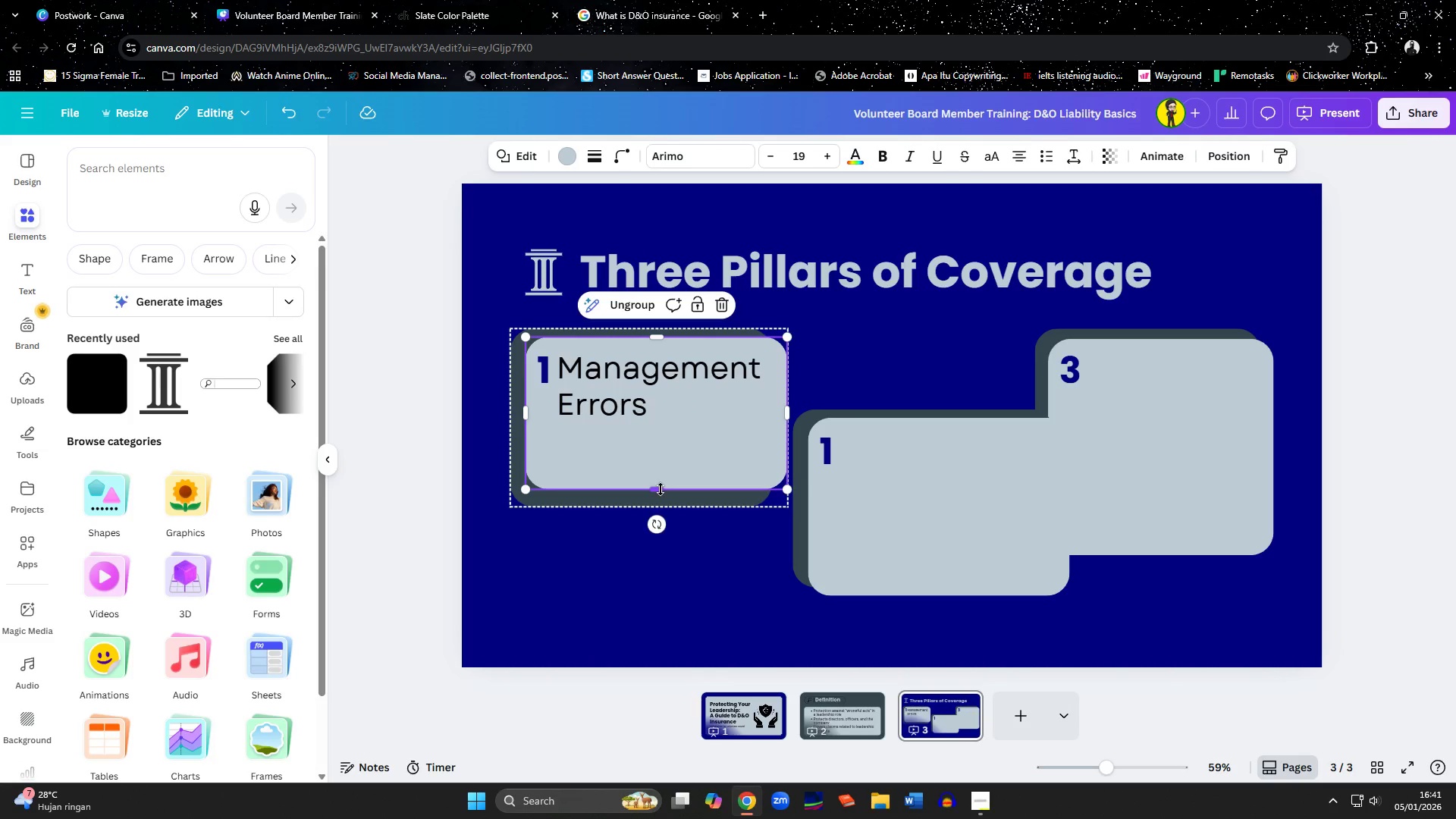 
key(Control+Z)
 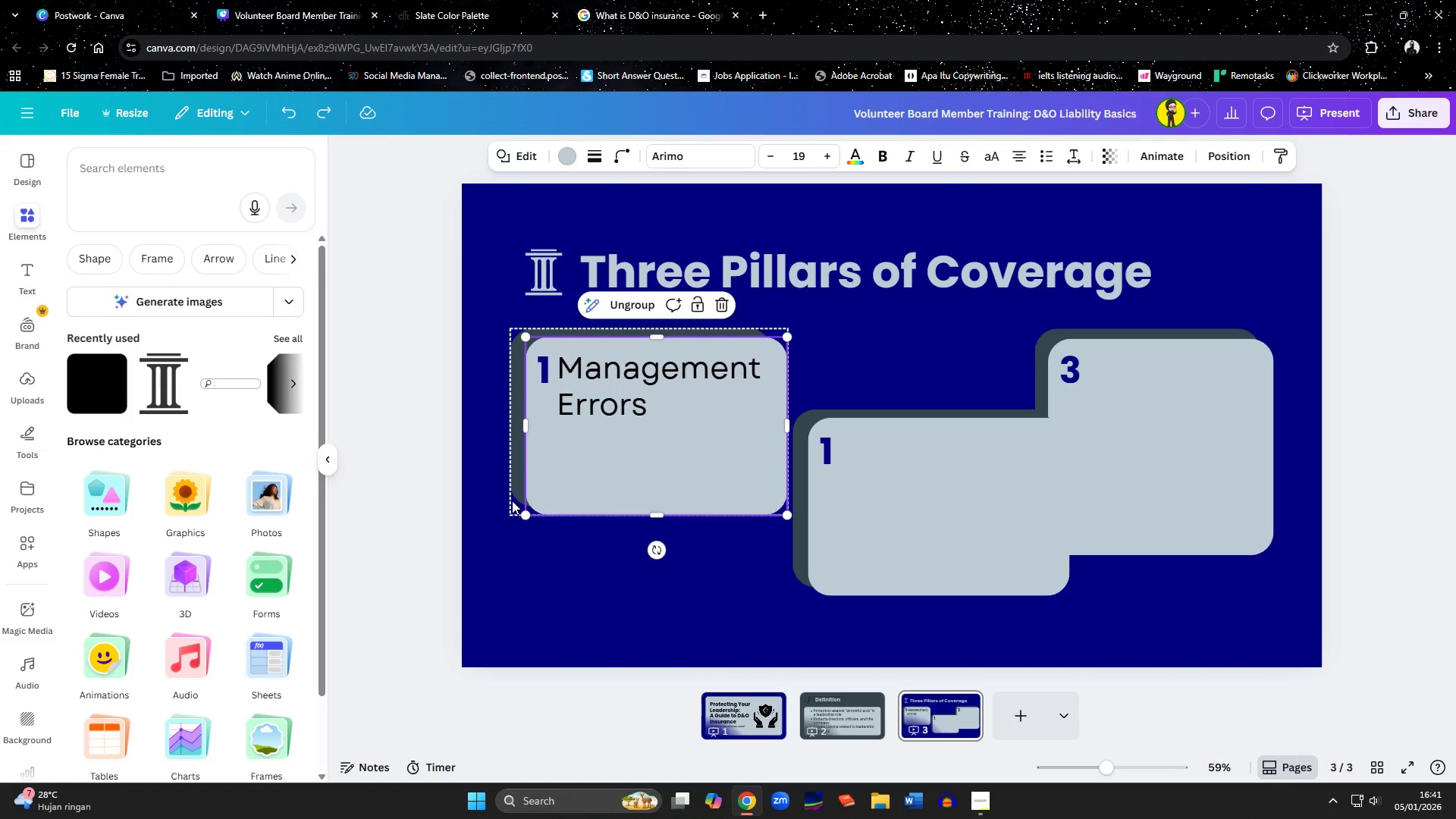 
left_click([512, 497])
 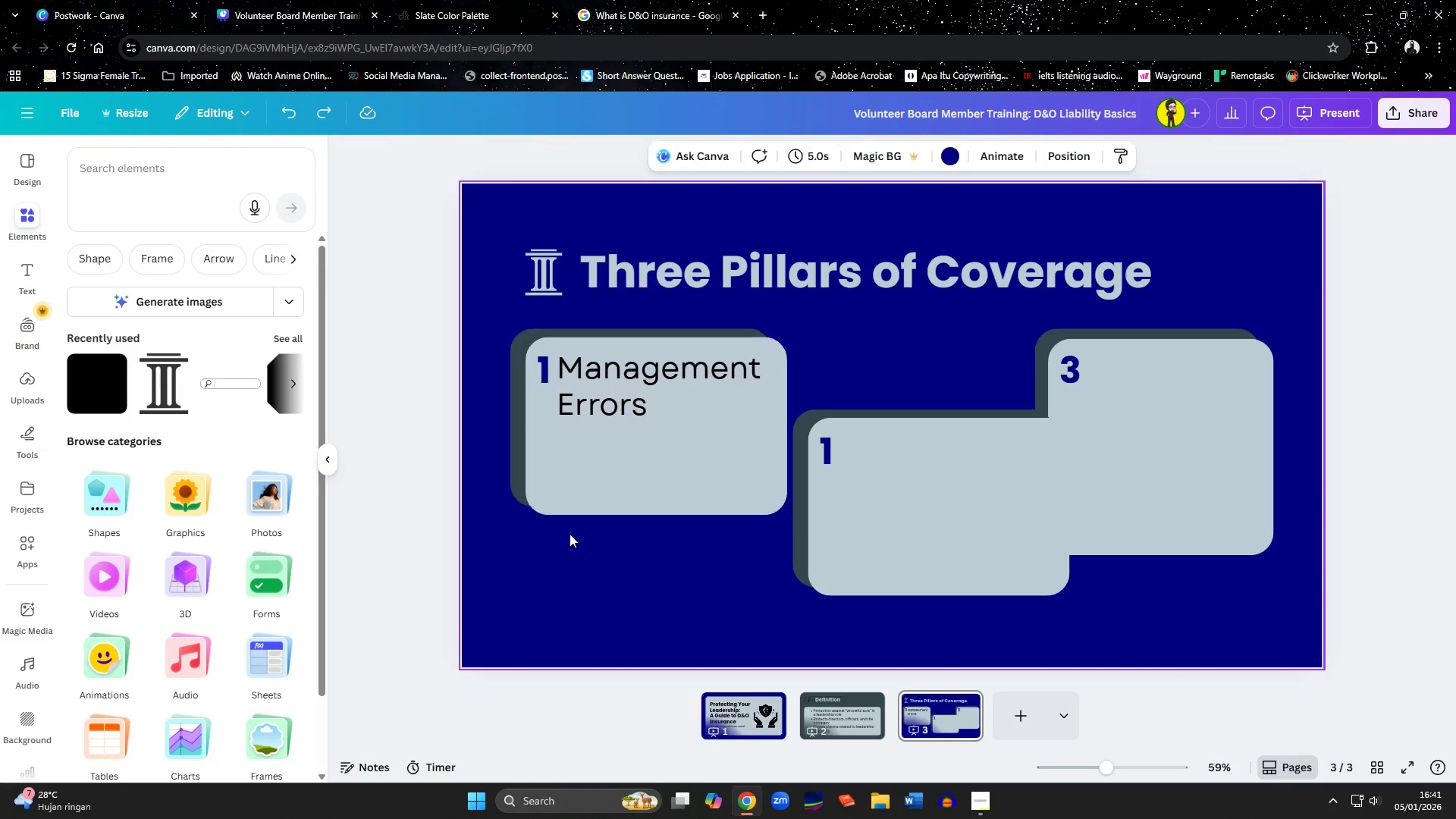 
double_click([552, 480])
 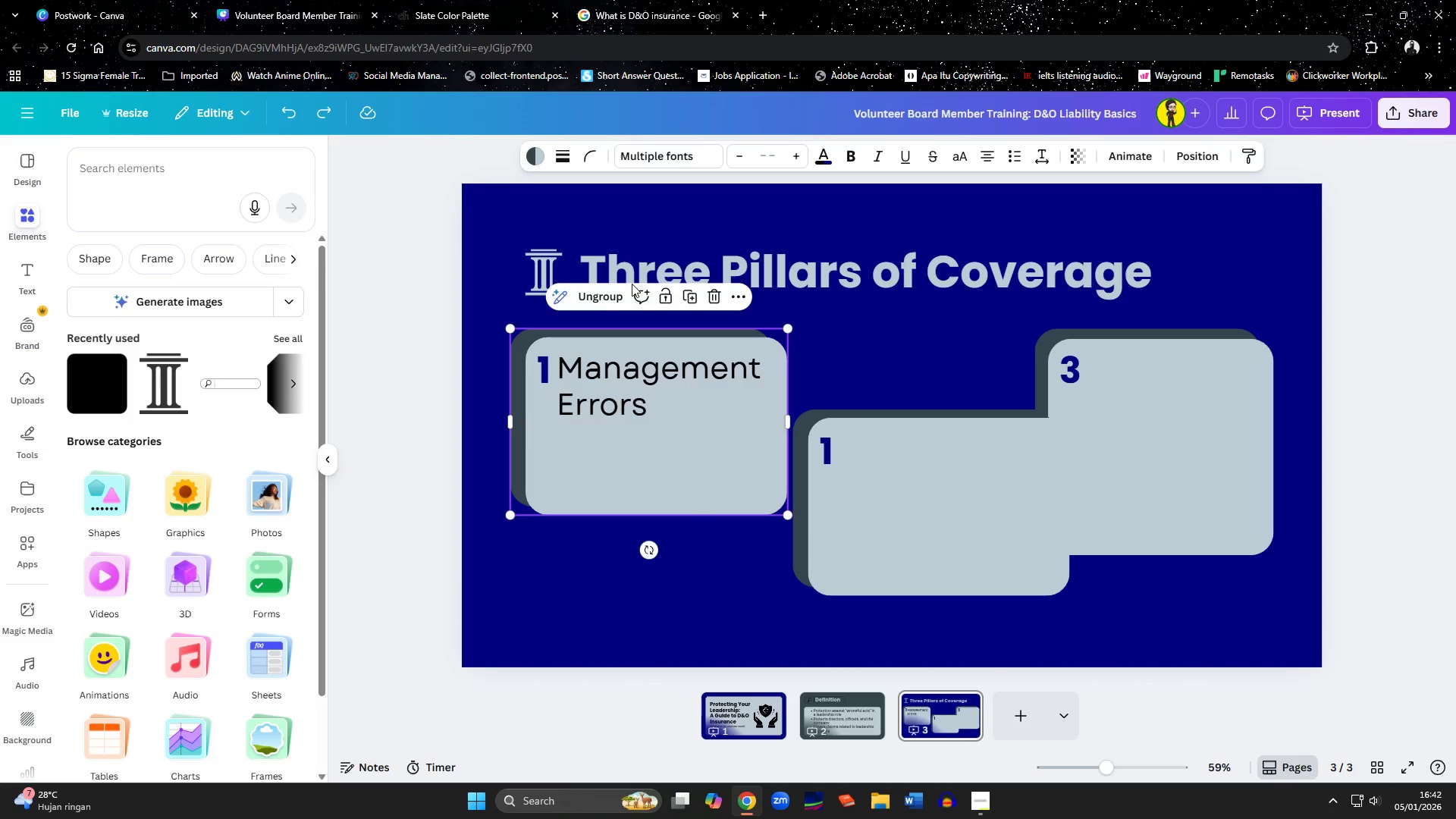 
left_click([607, 291])
 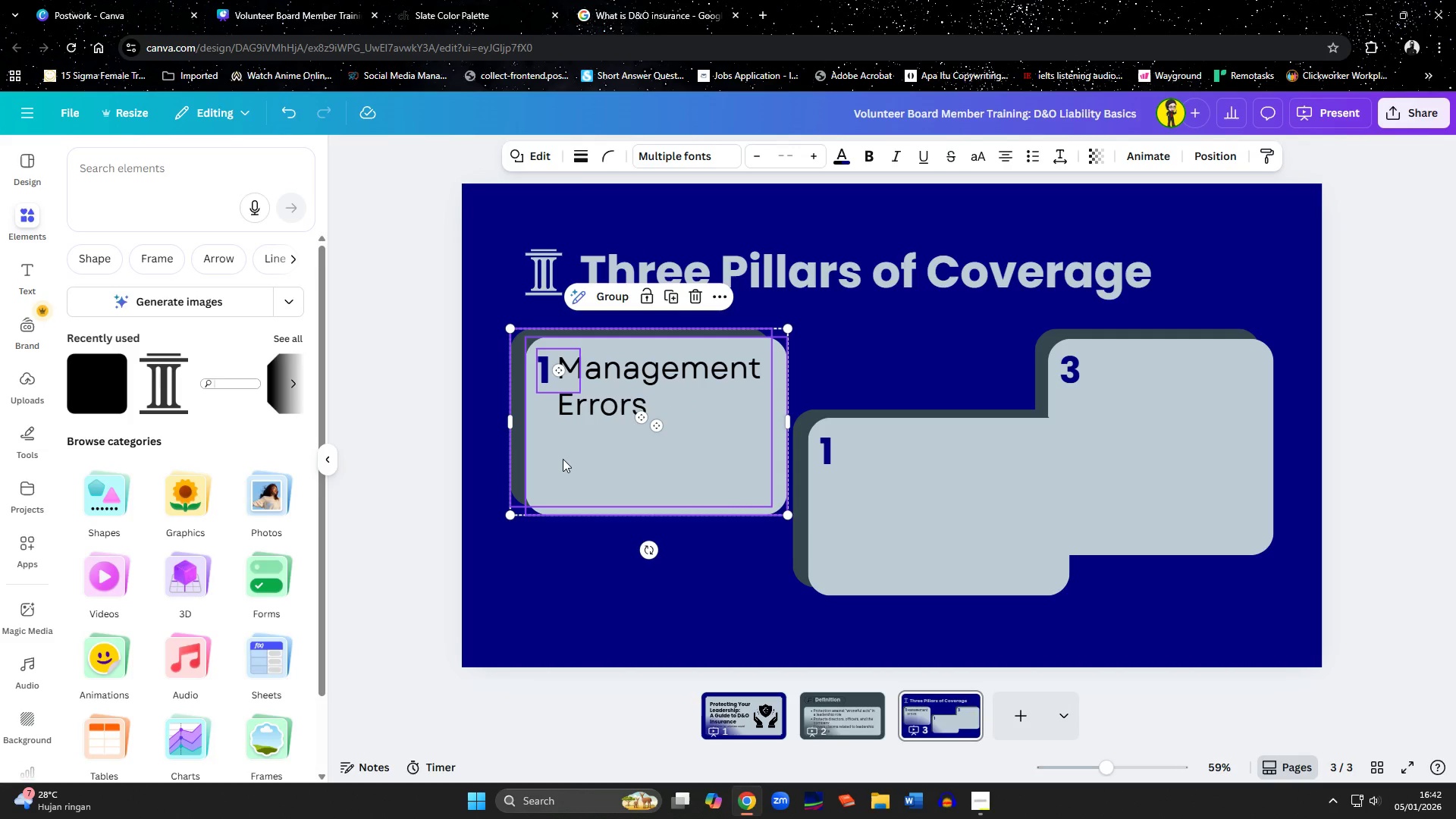 
left_click([563, 460])
 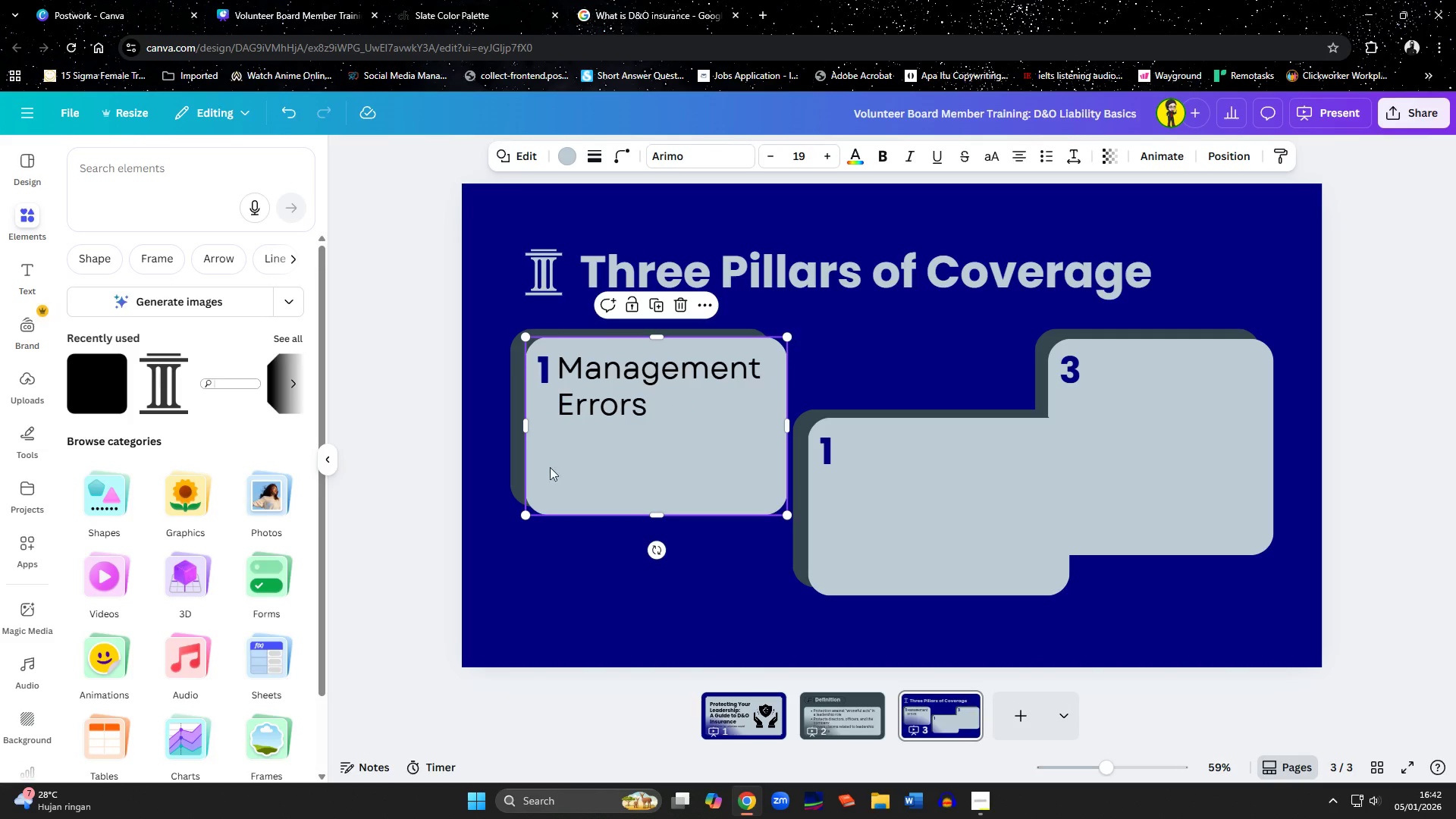 
hold_key(key=ShiftLeft, duration=0.7)
left_click([517, 465])
 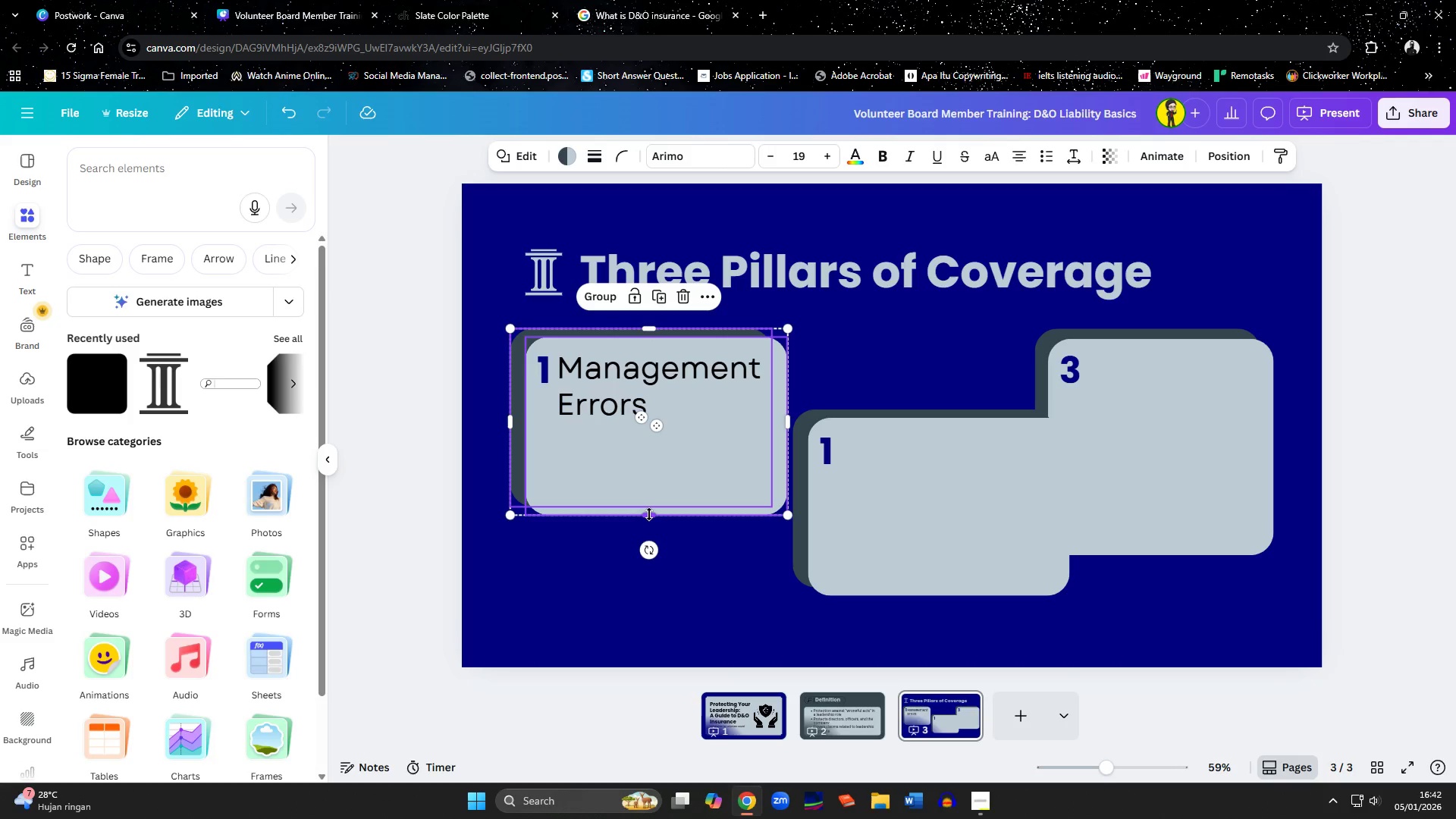 
left_click_drag(start_coordinate=[649, 514], to_coordinate=[659, 444])
 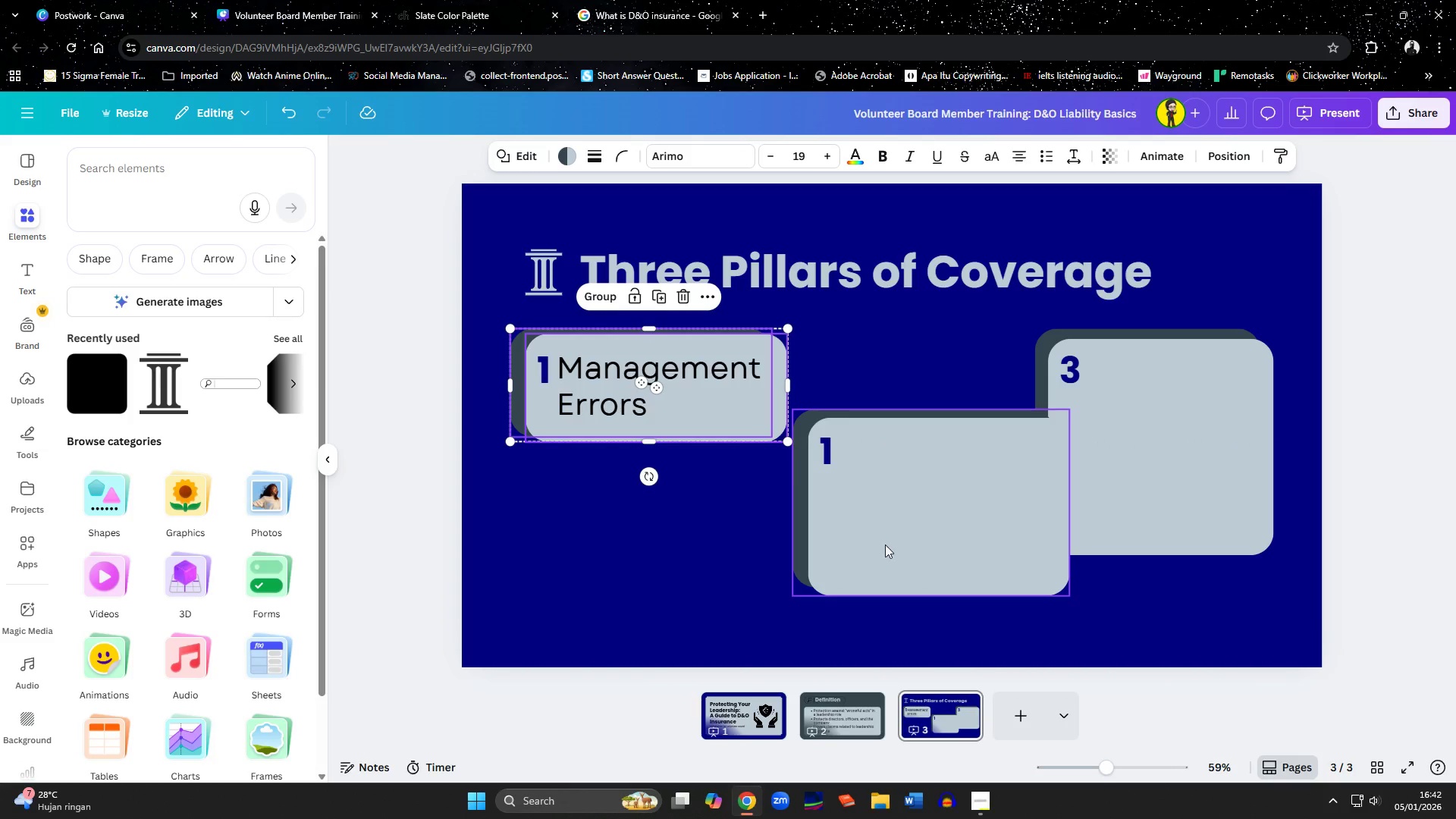 
left_click([886, 545])
 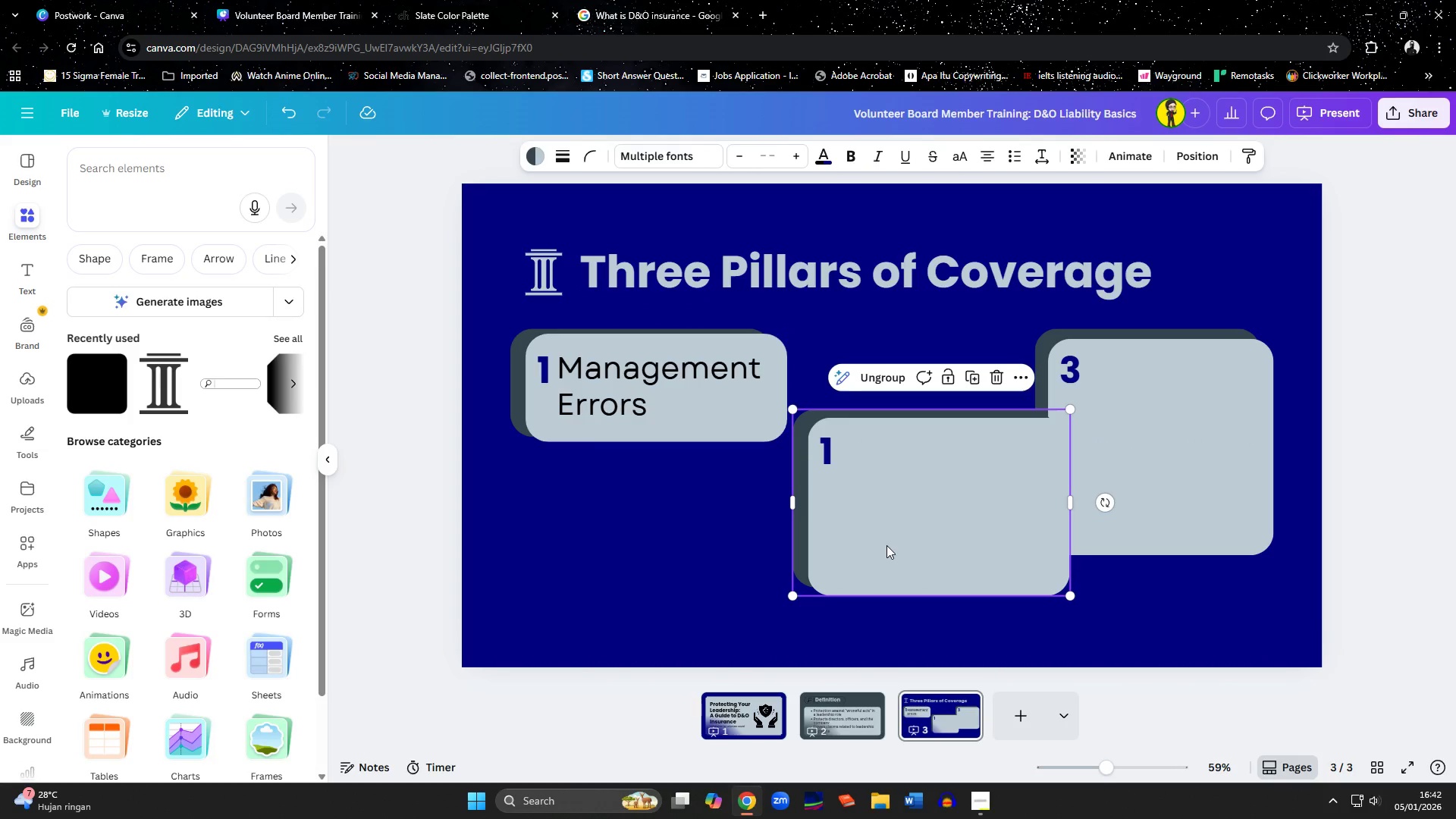 
key(Delete)
 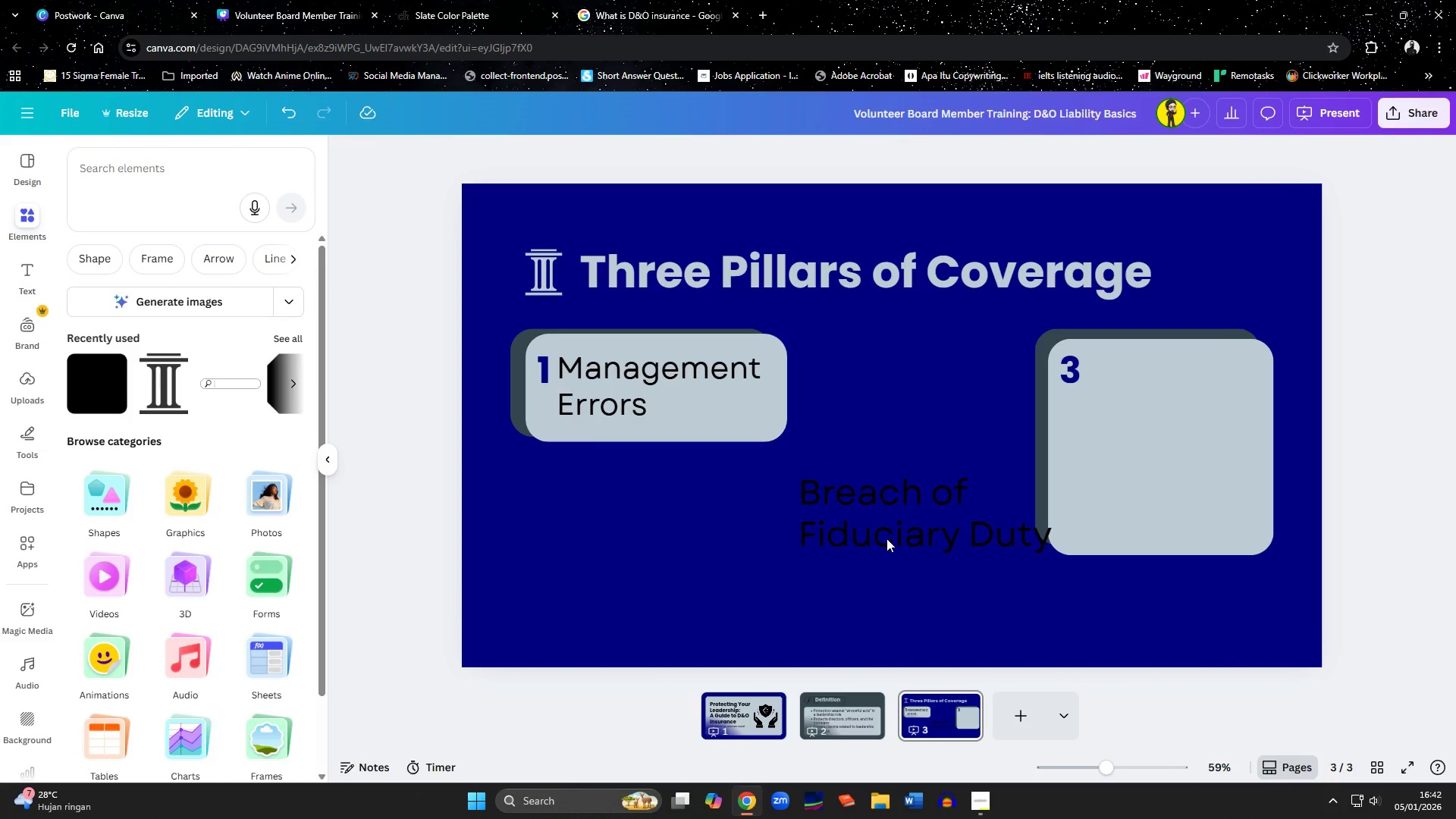 
left_click_drag(start_coordinate=[887, 535], to_coordinate=[851, 525])
 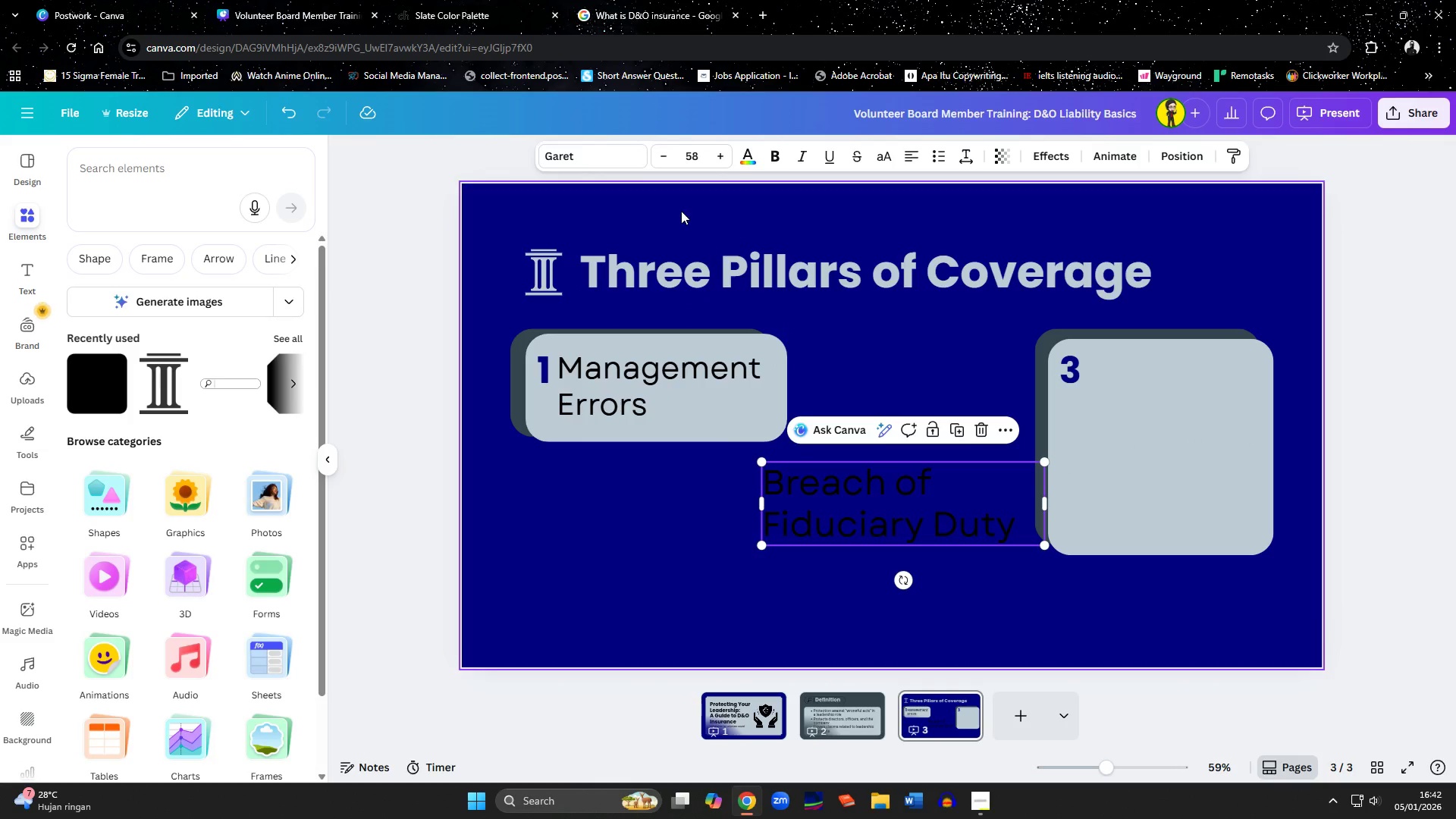 
double_click([661, 160])
 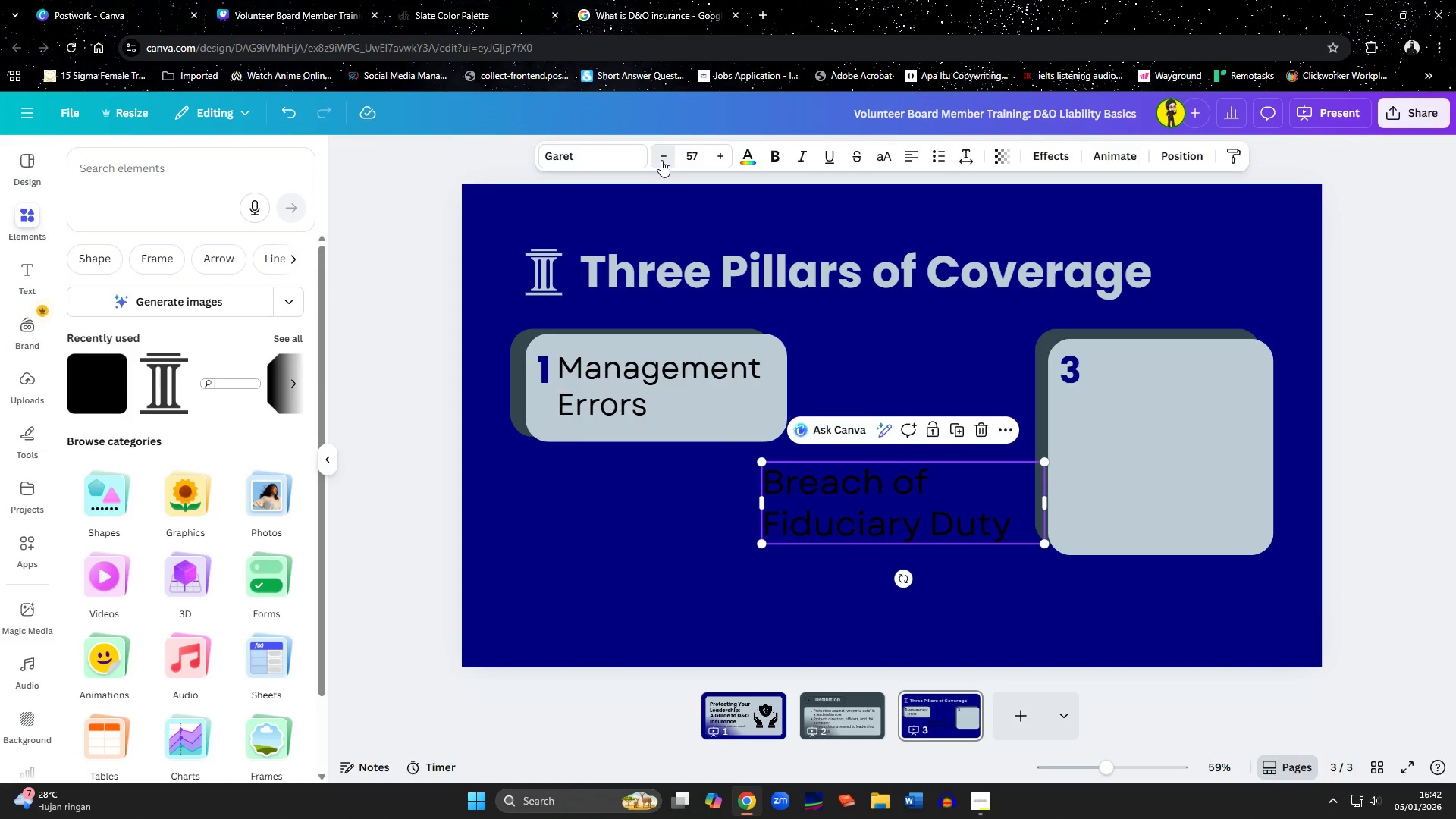 
triple_click([661, 160])
 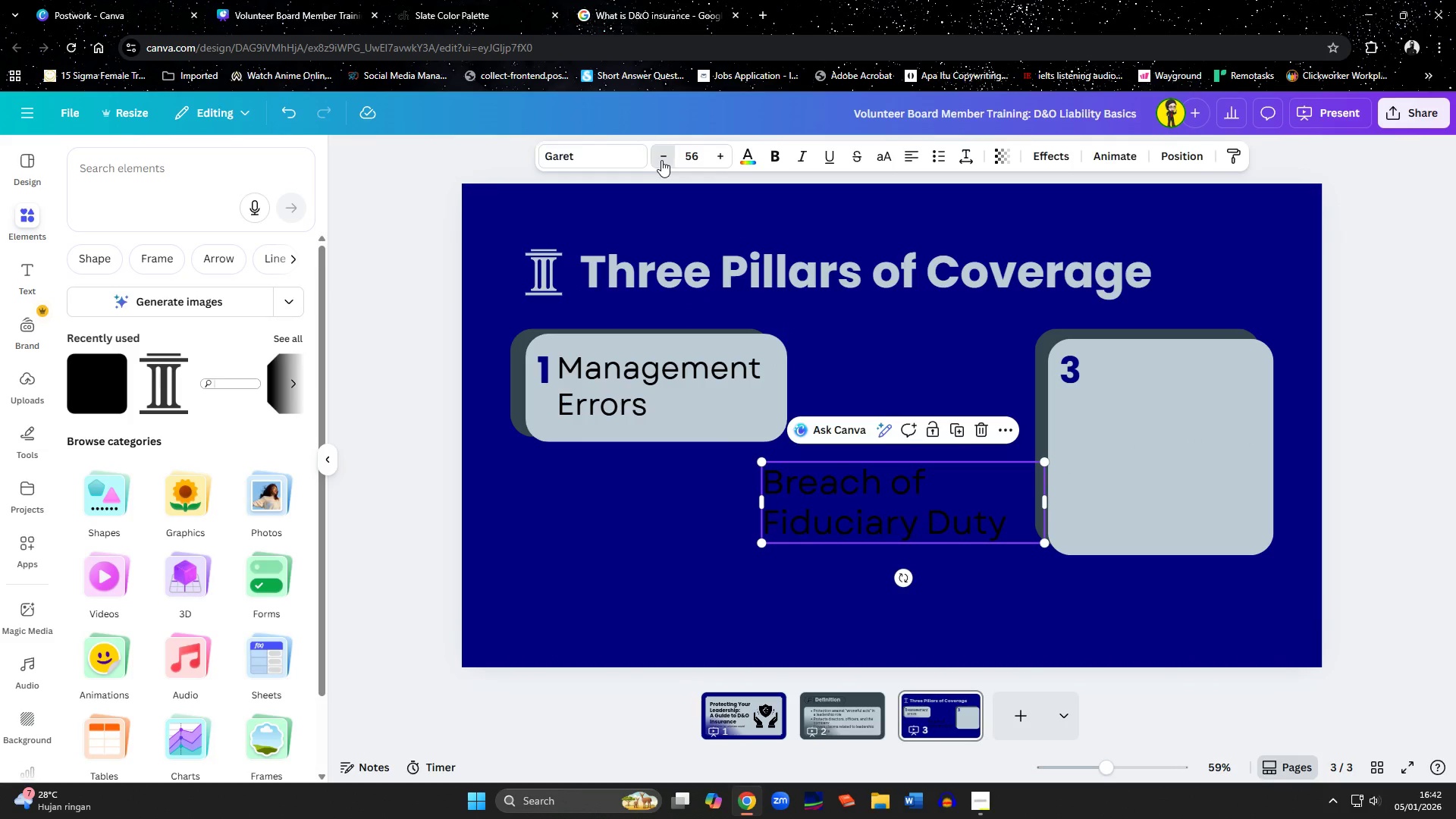 
triple_click([661, 160])
 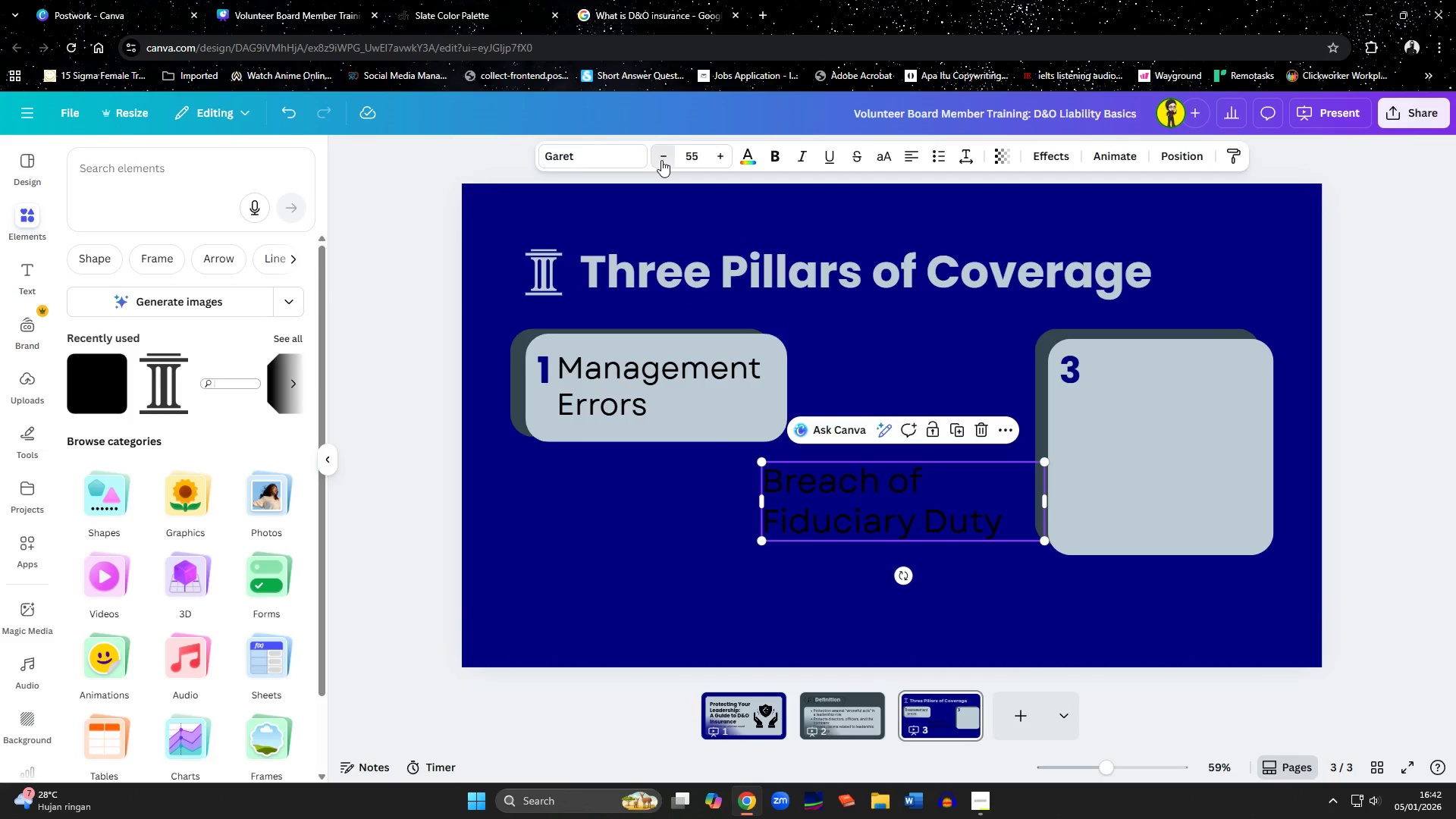 
triple_click([661, 160])
 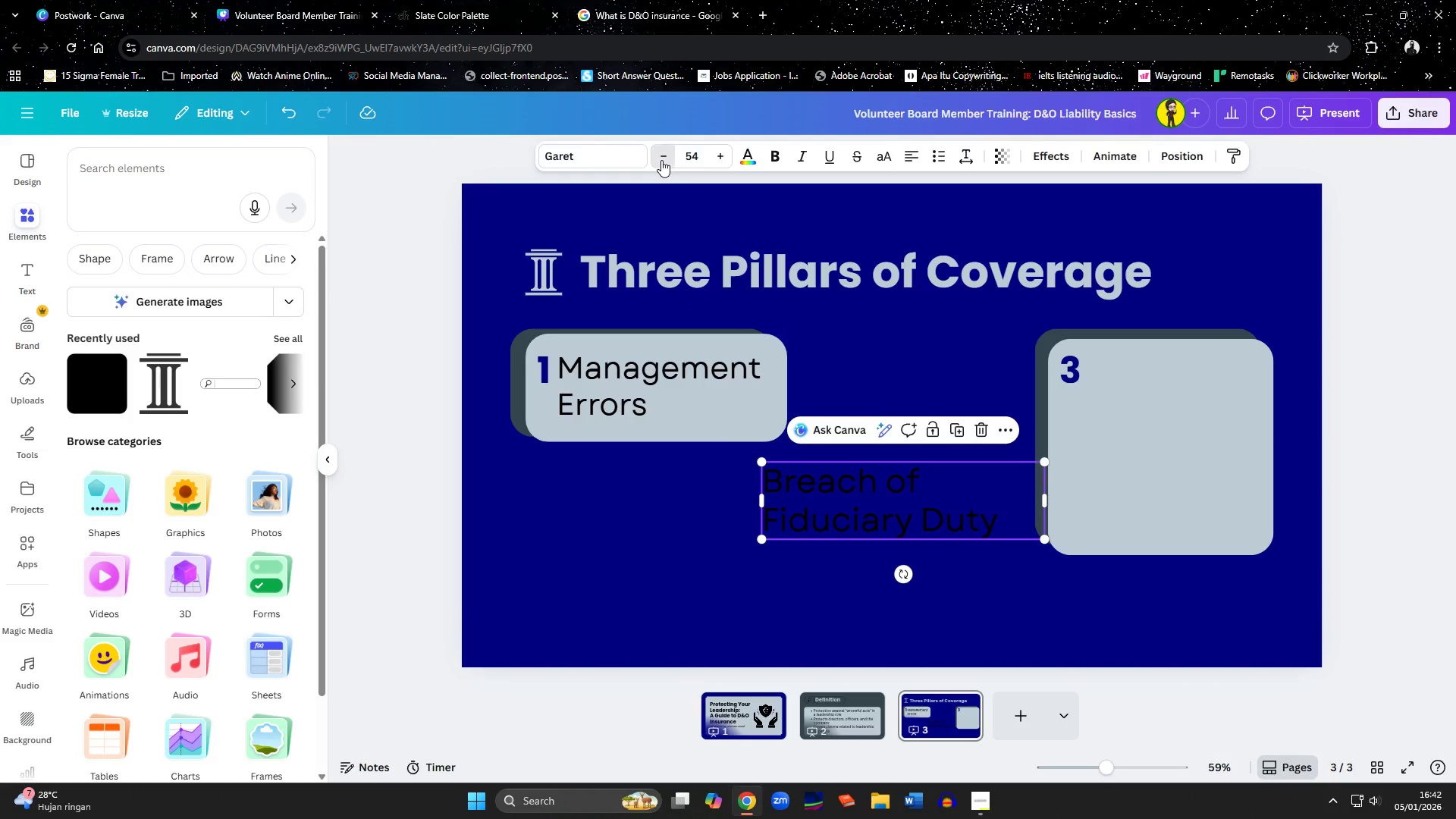 
triple_click([661, 160])
 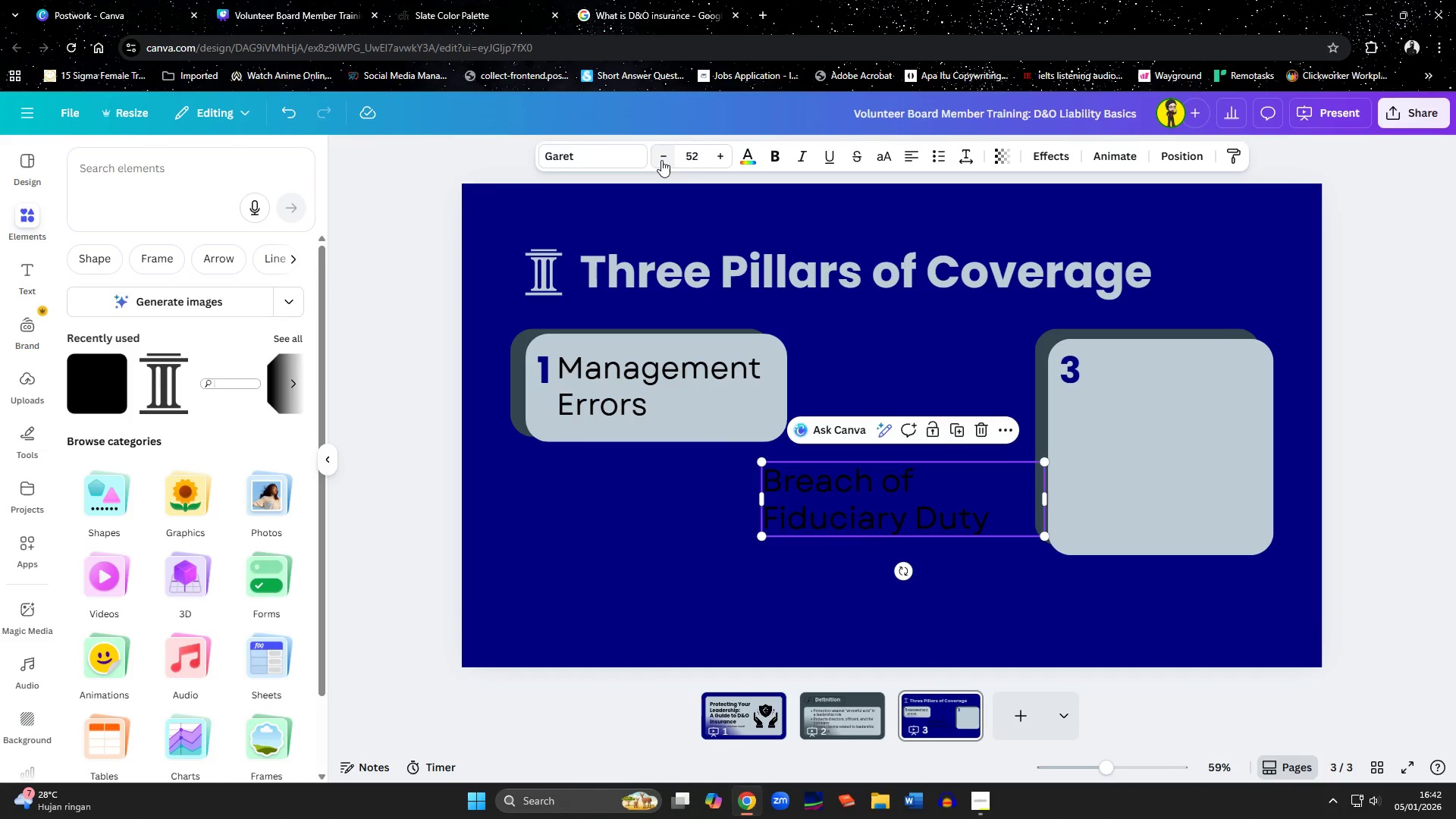 
triple_click([661, 160])
 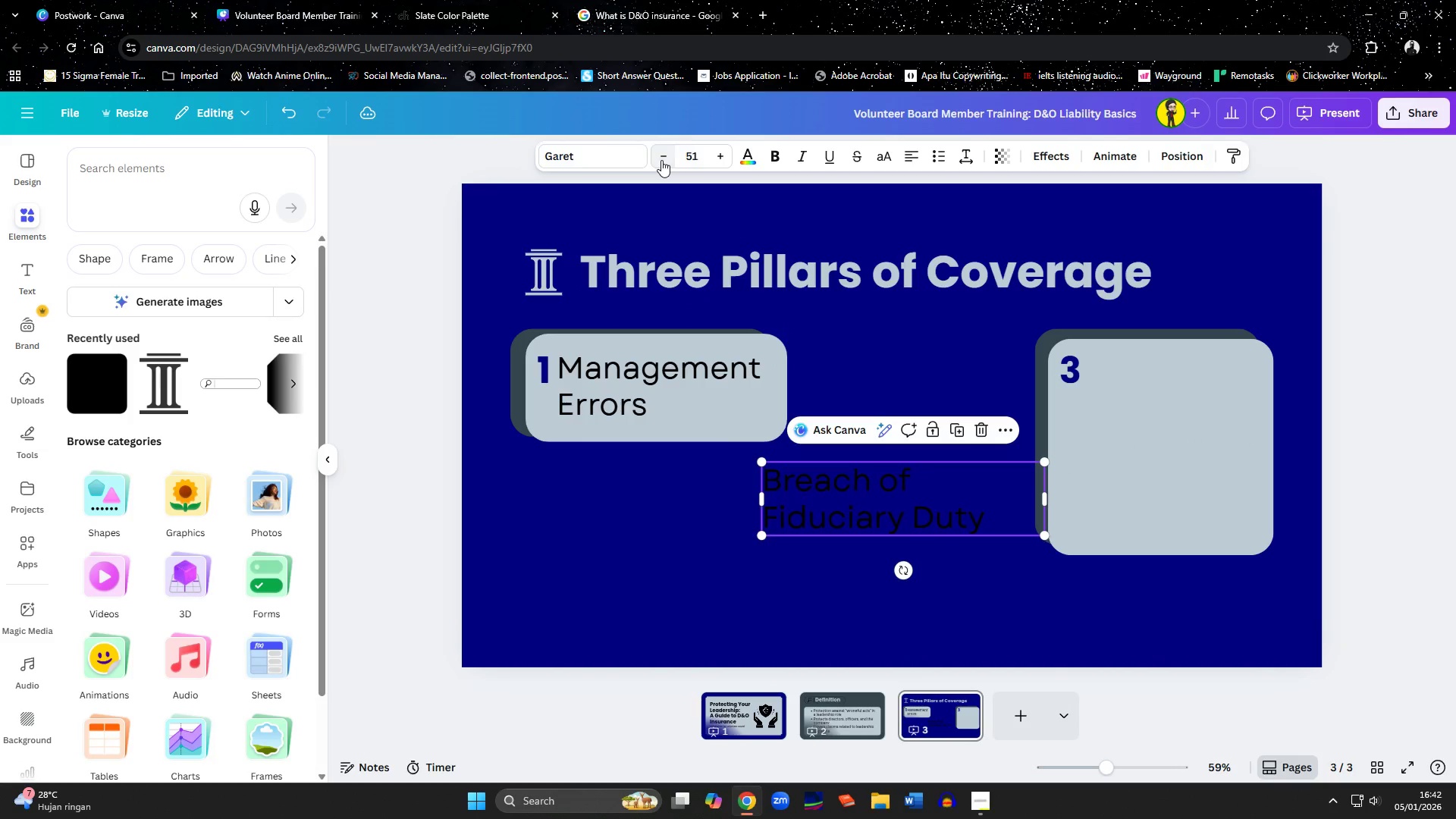 
triple_click([661, 160])
 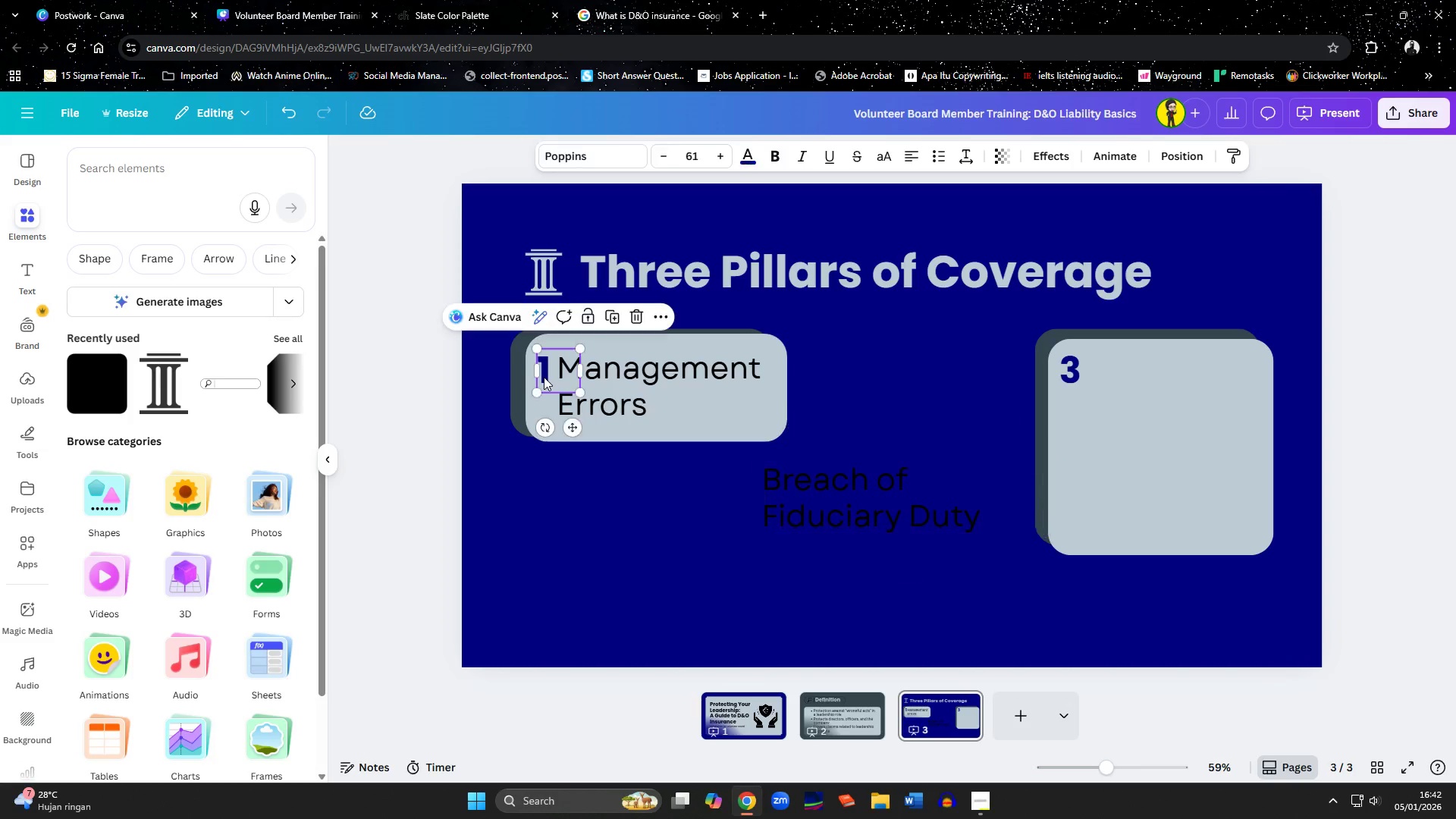 
hold_key(key=ShiftLeft, duration=1.5)
left_click([621, 398])
 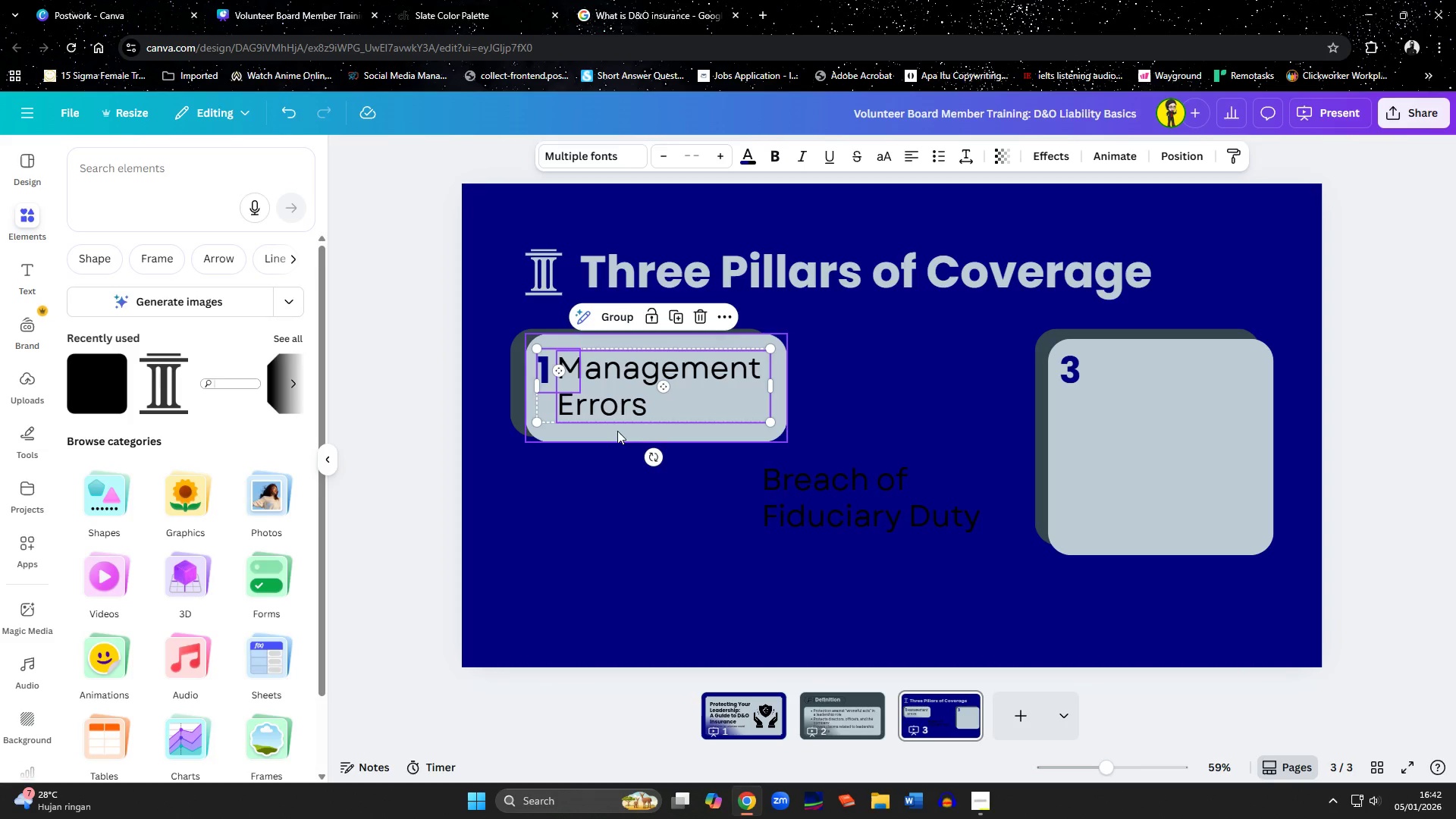 
left_click([617, 435])
 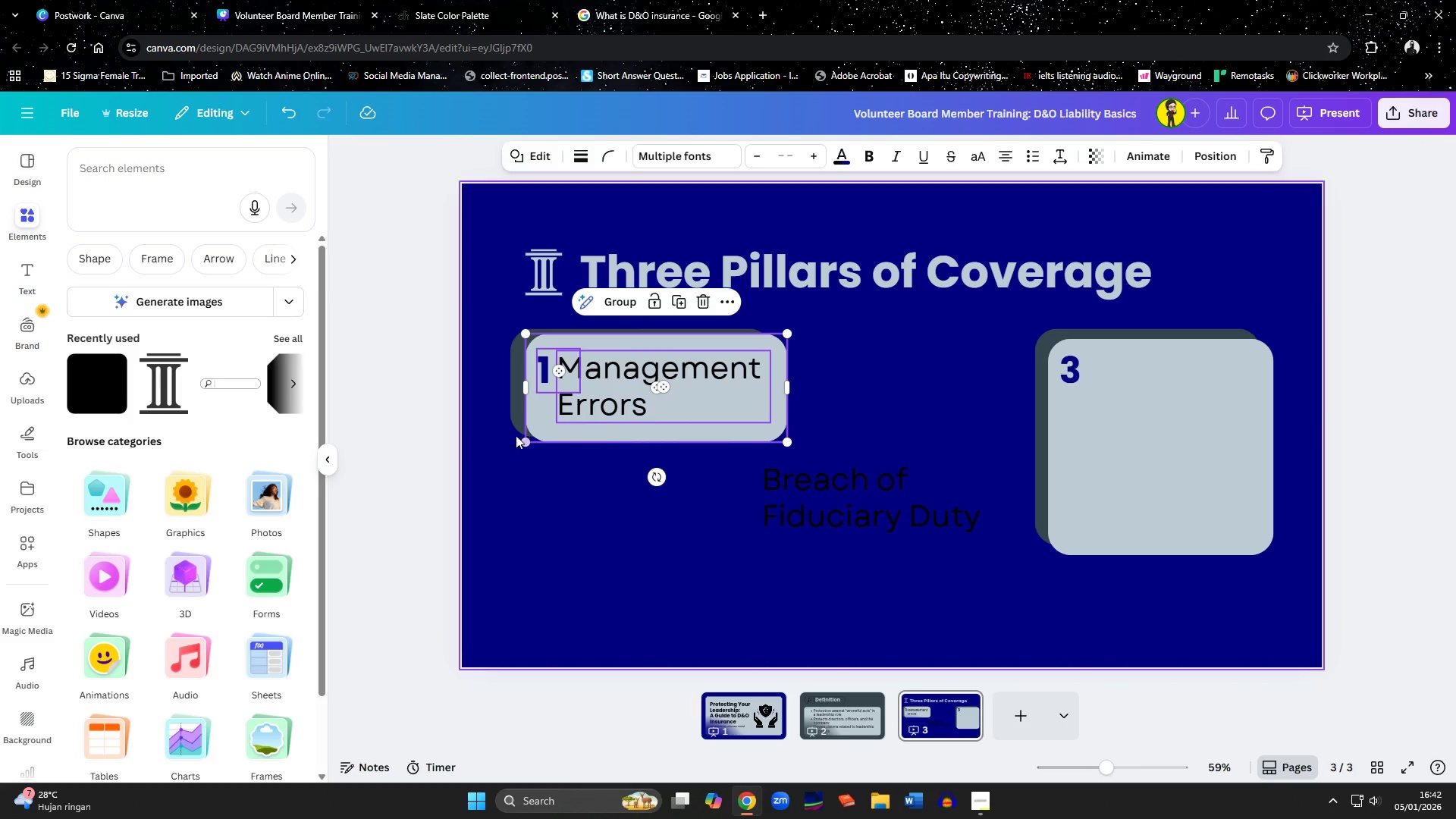 
hold_key(key=ShiftLeft, duration=1.52)
left_click([514, 415])
 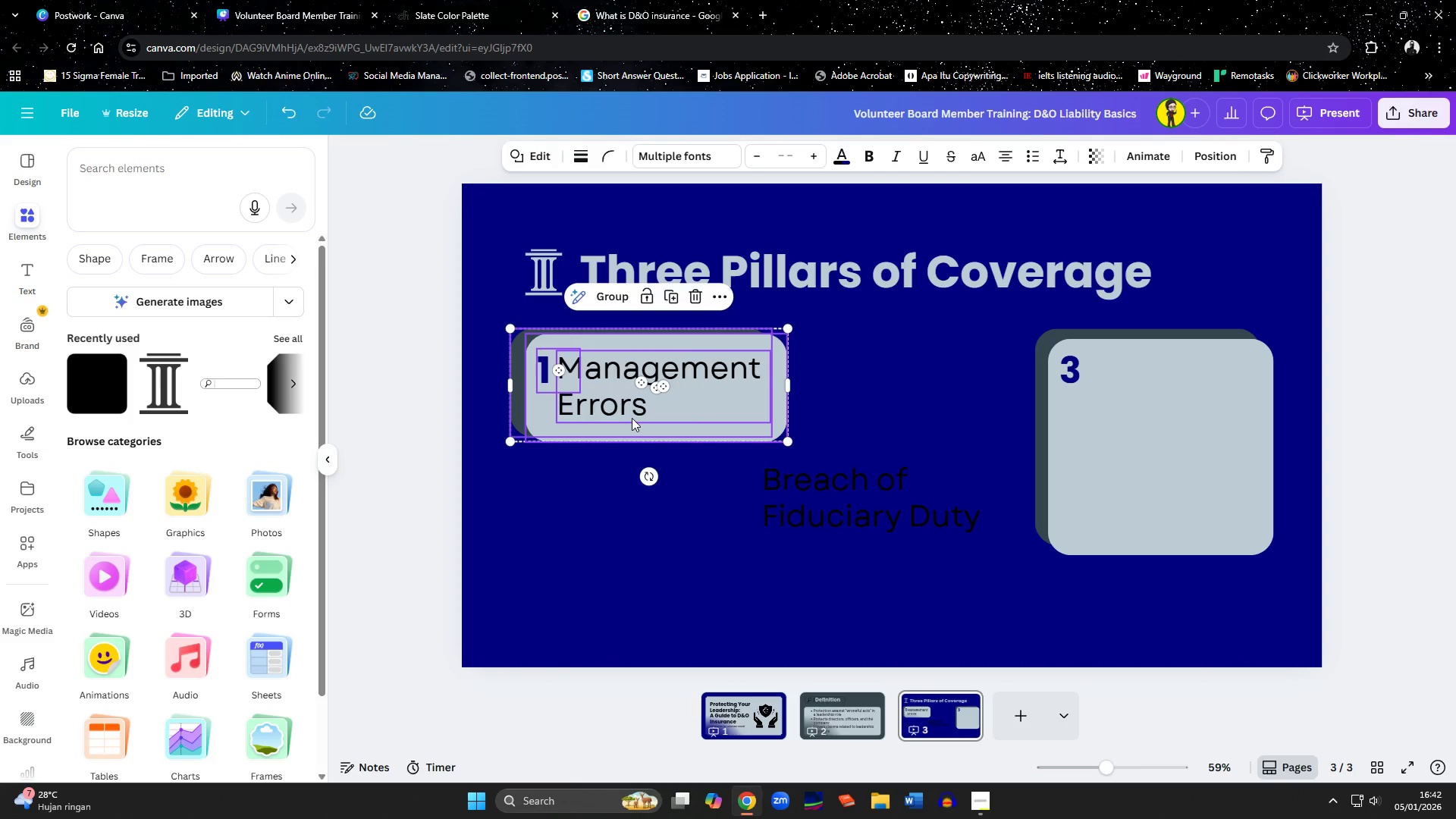 
hold_key(key=ShiftLeft, duration=0.66)
left_click([627, 406])
 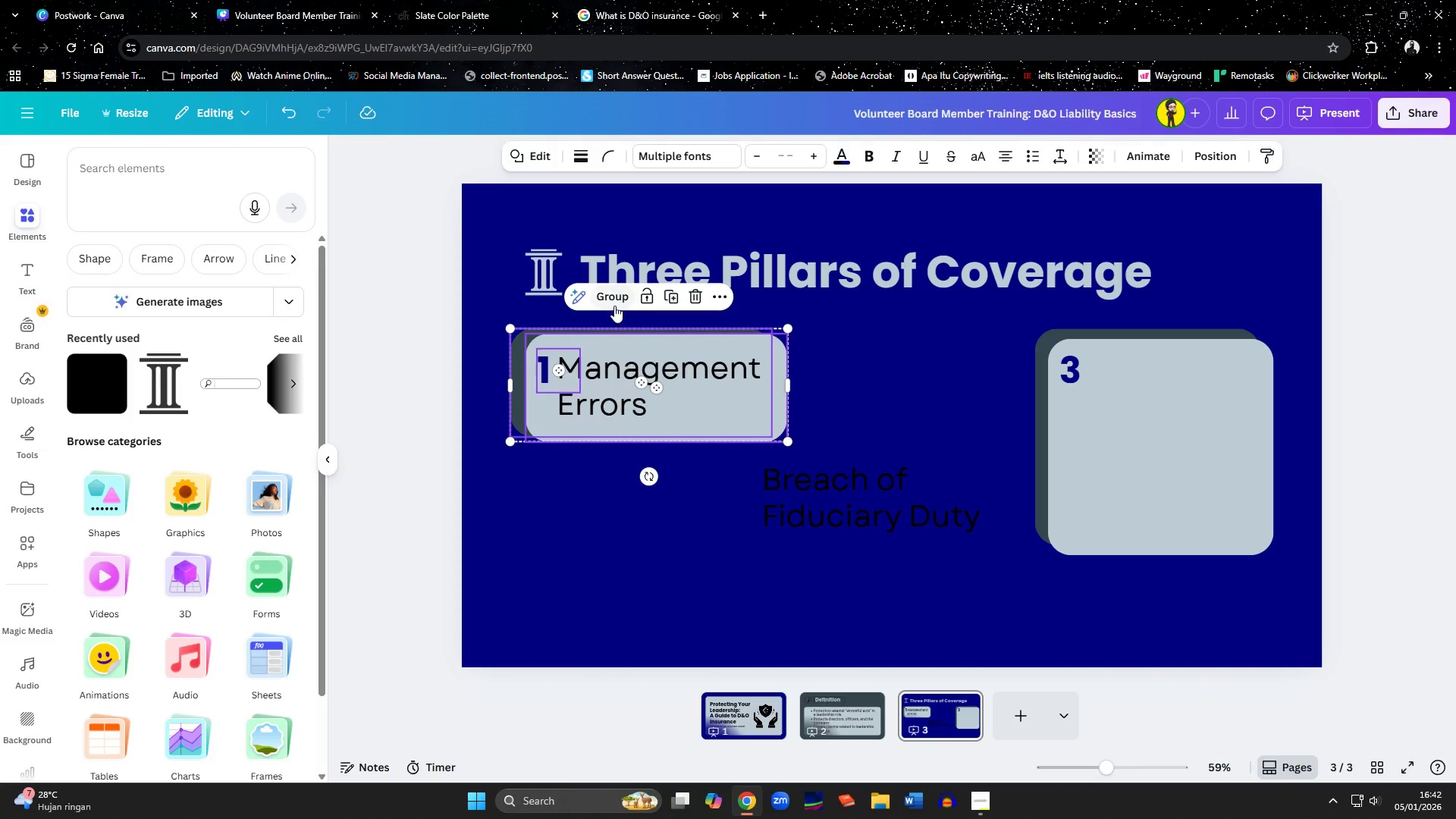 
left_click([614, 299])
 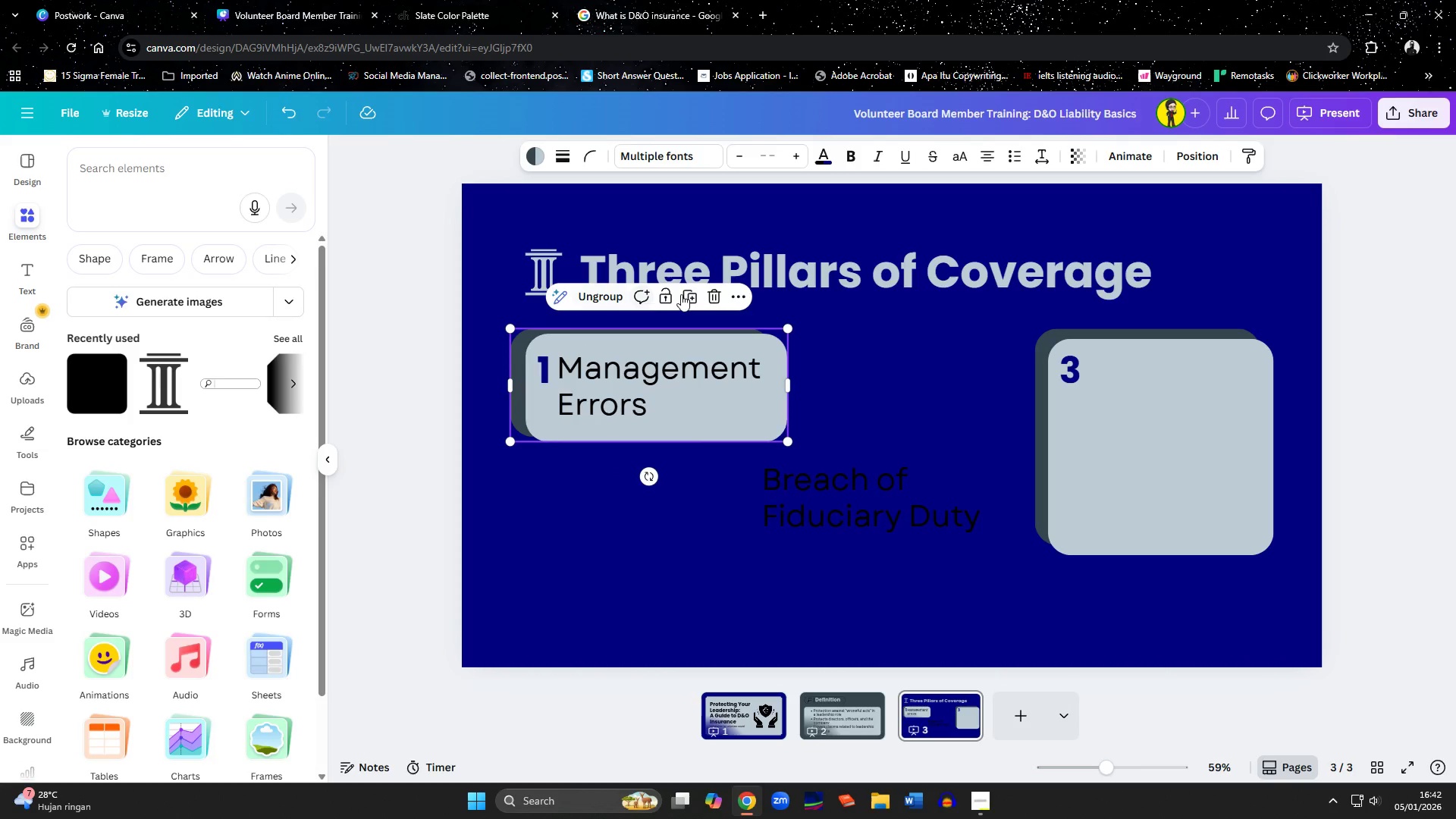 
left_click([694, 298])
 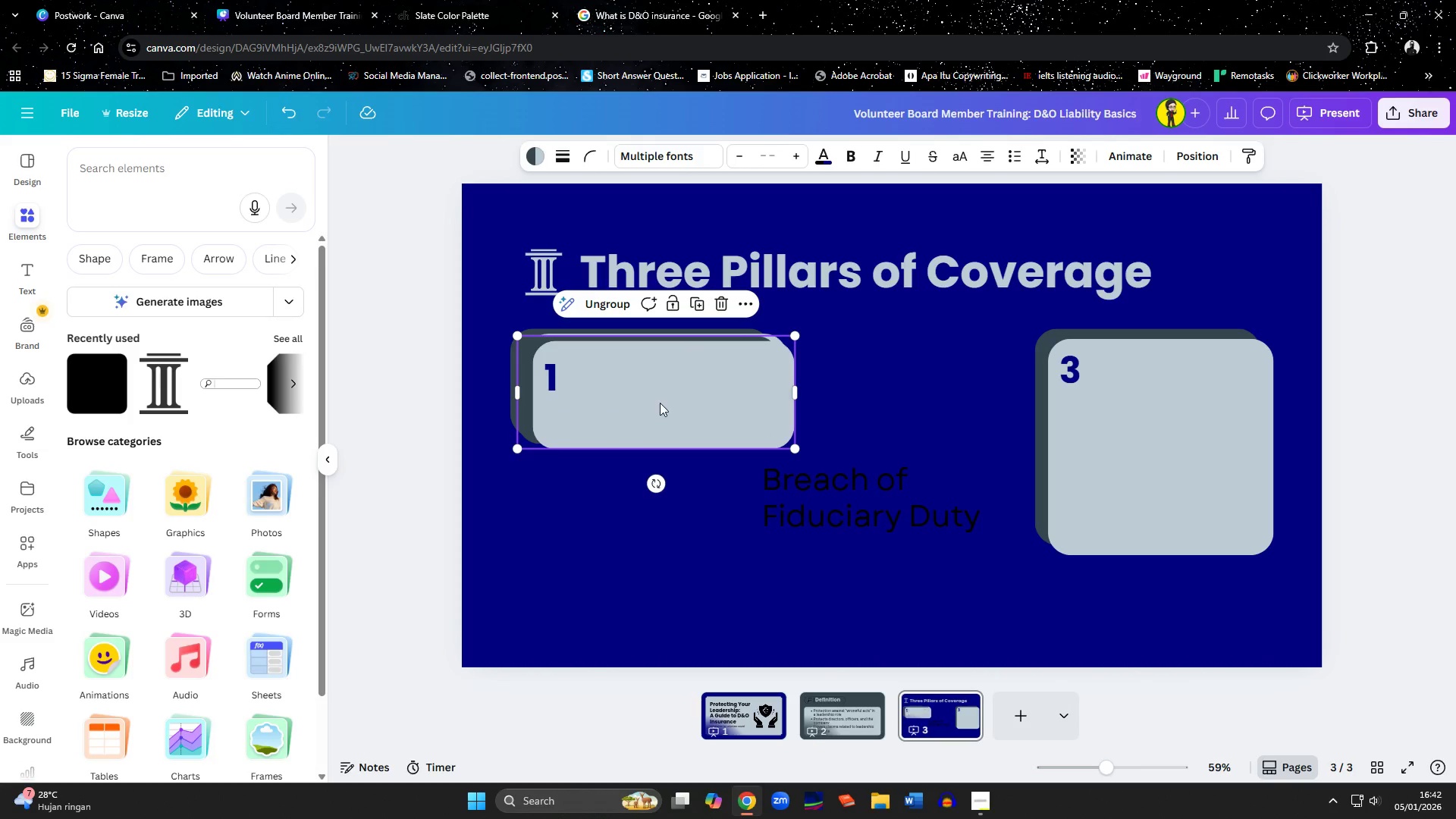 
left_click_drag(start_coordinate=[659, 406], to_coordinate=[877, 520])
 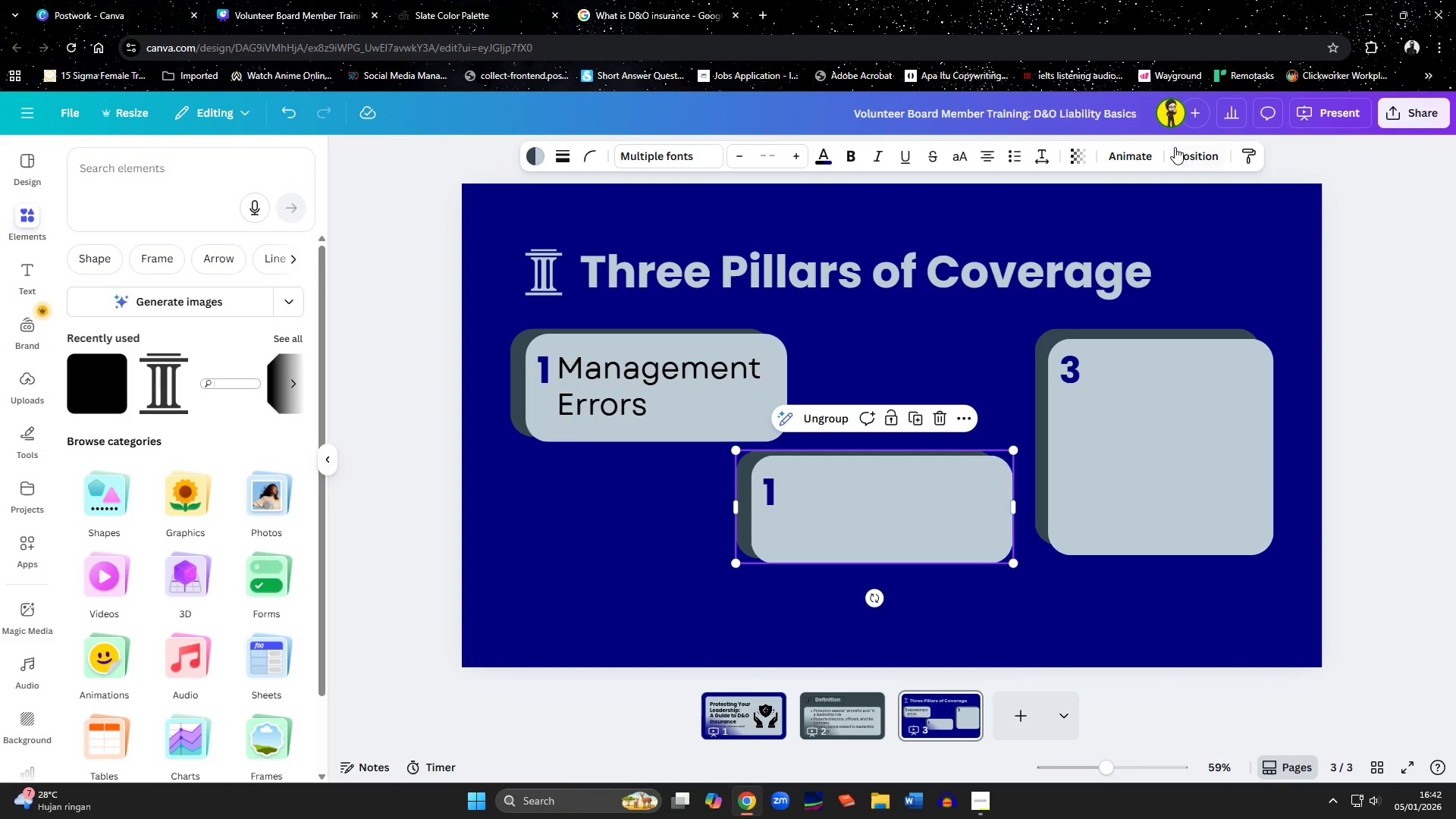 
left_click([1183, 151])
 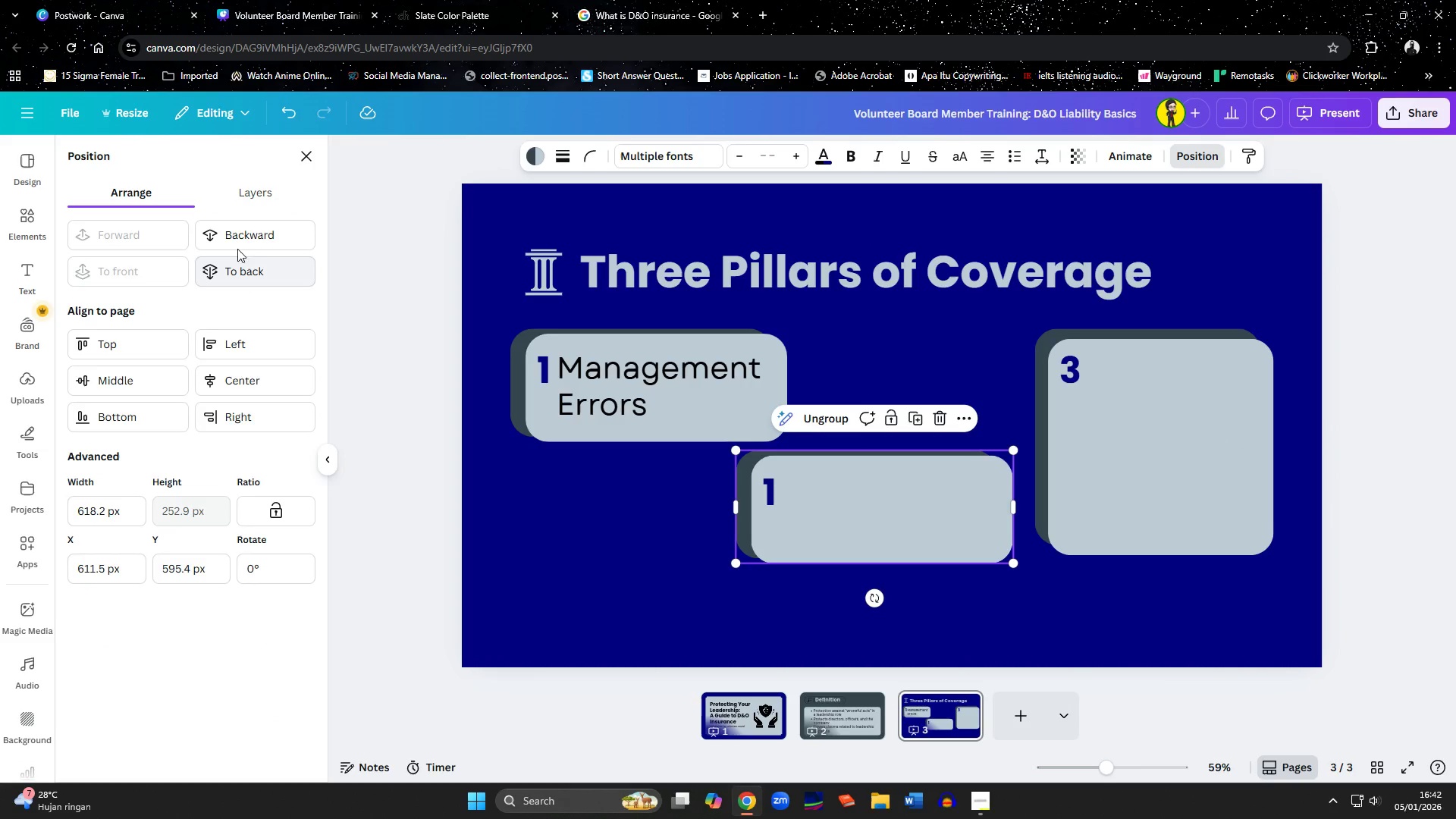 
left_click([238, 242])
 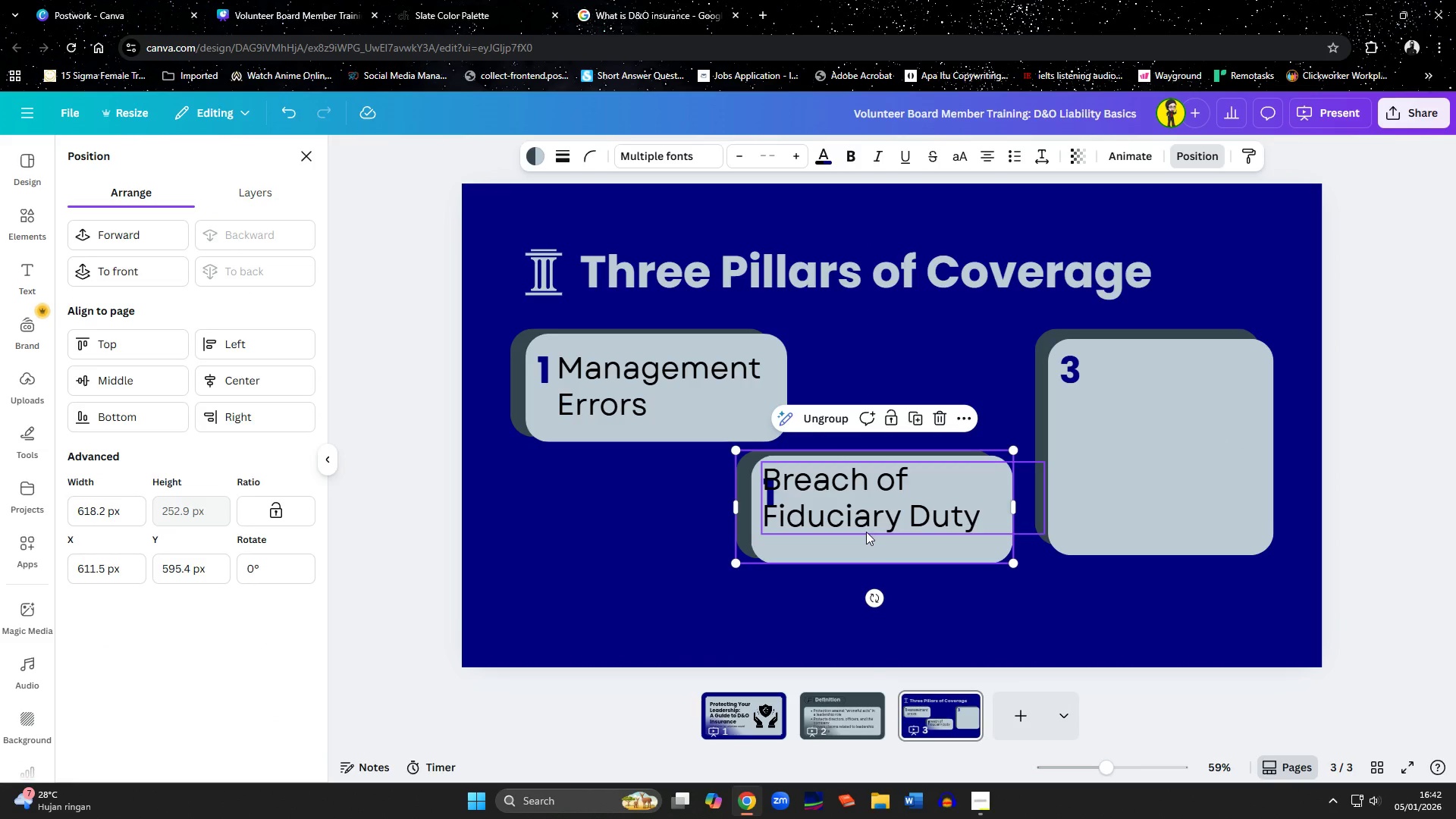 
left_click([861, 515])
 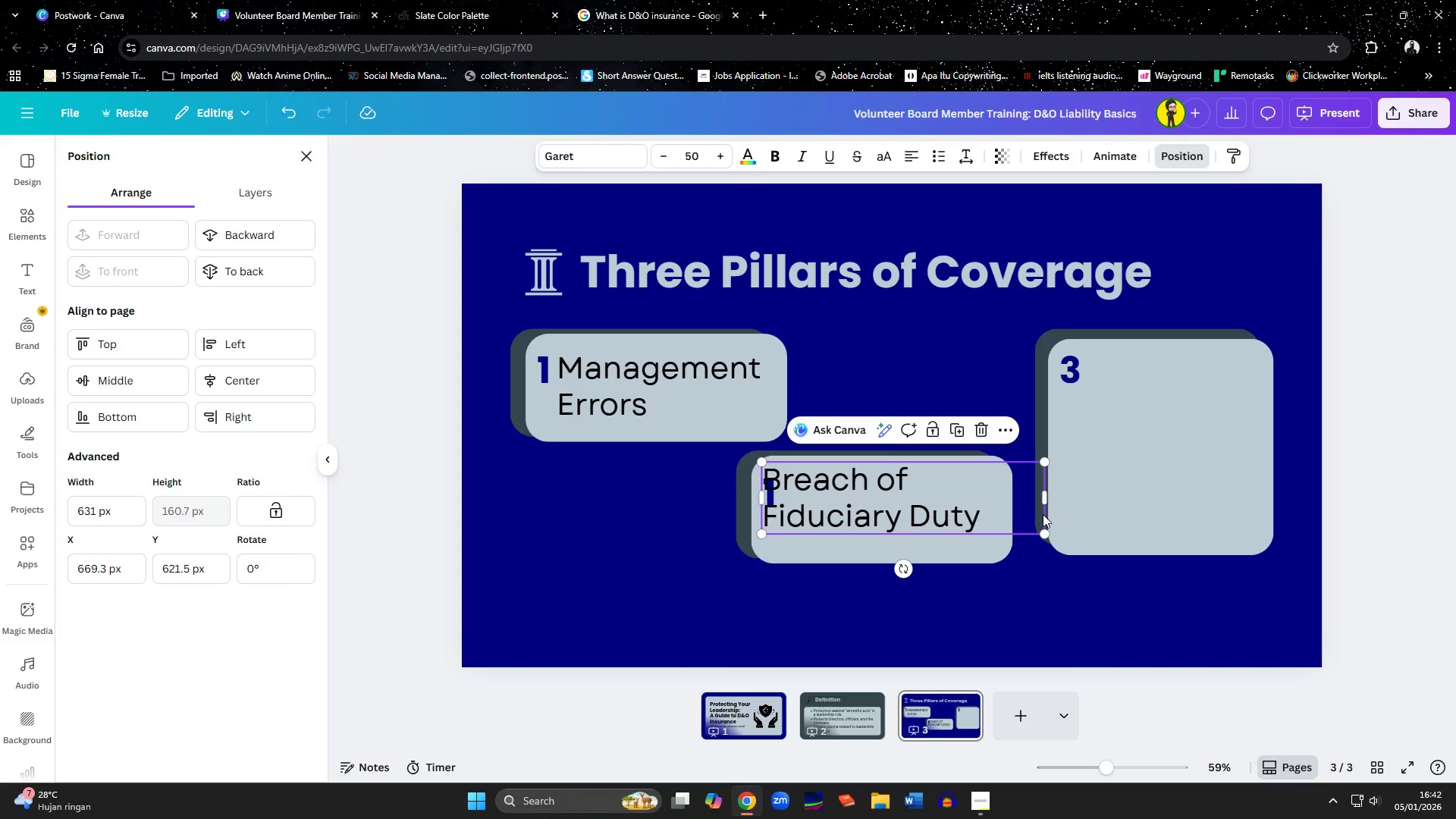 
left_click([1044, 503])
 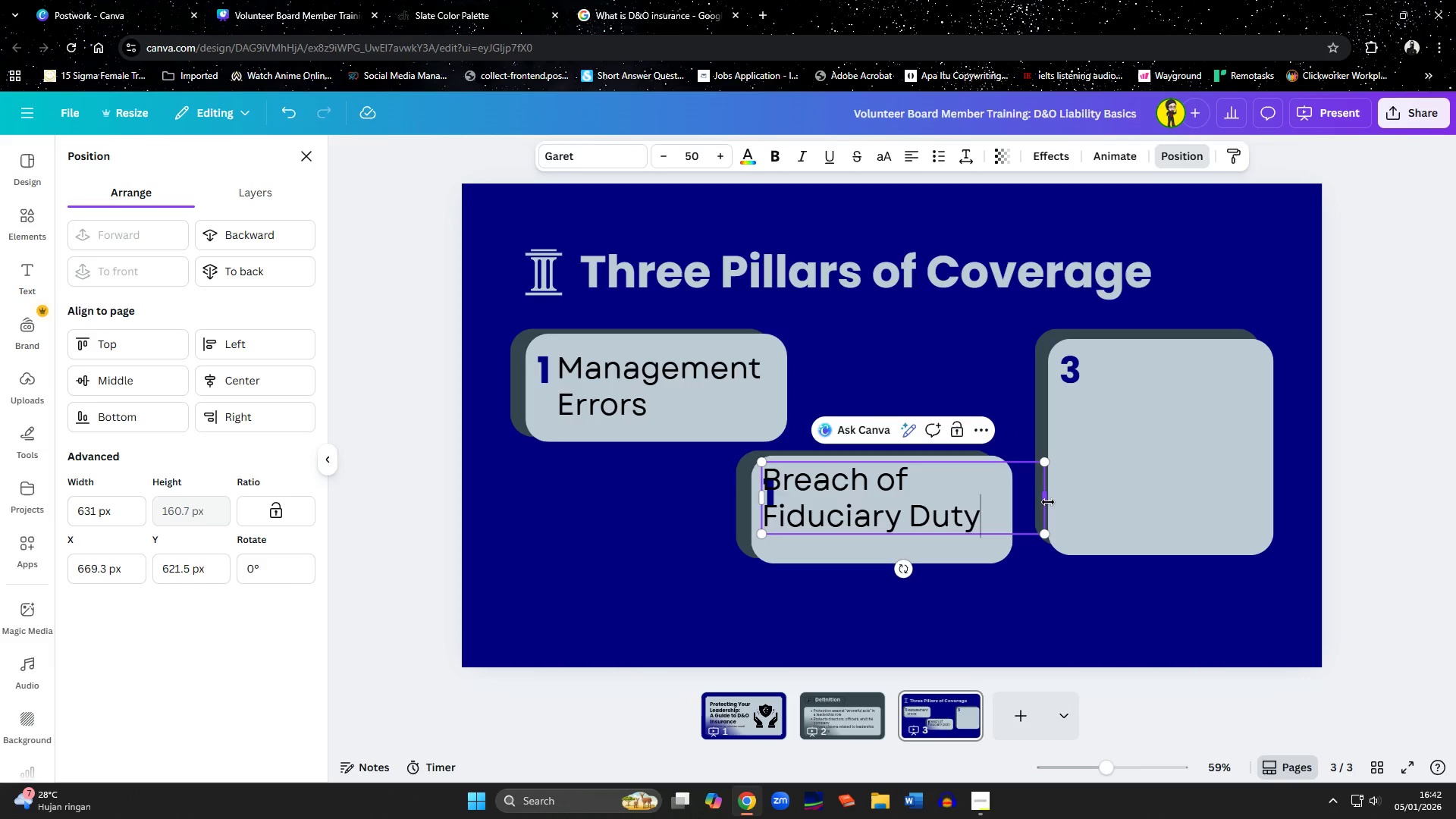 
left_click_drag(start_coordinate=[1048, 502], to_coordinate=[997, 497])
 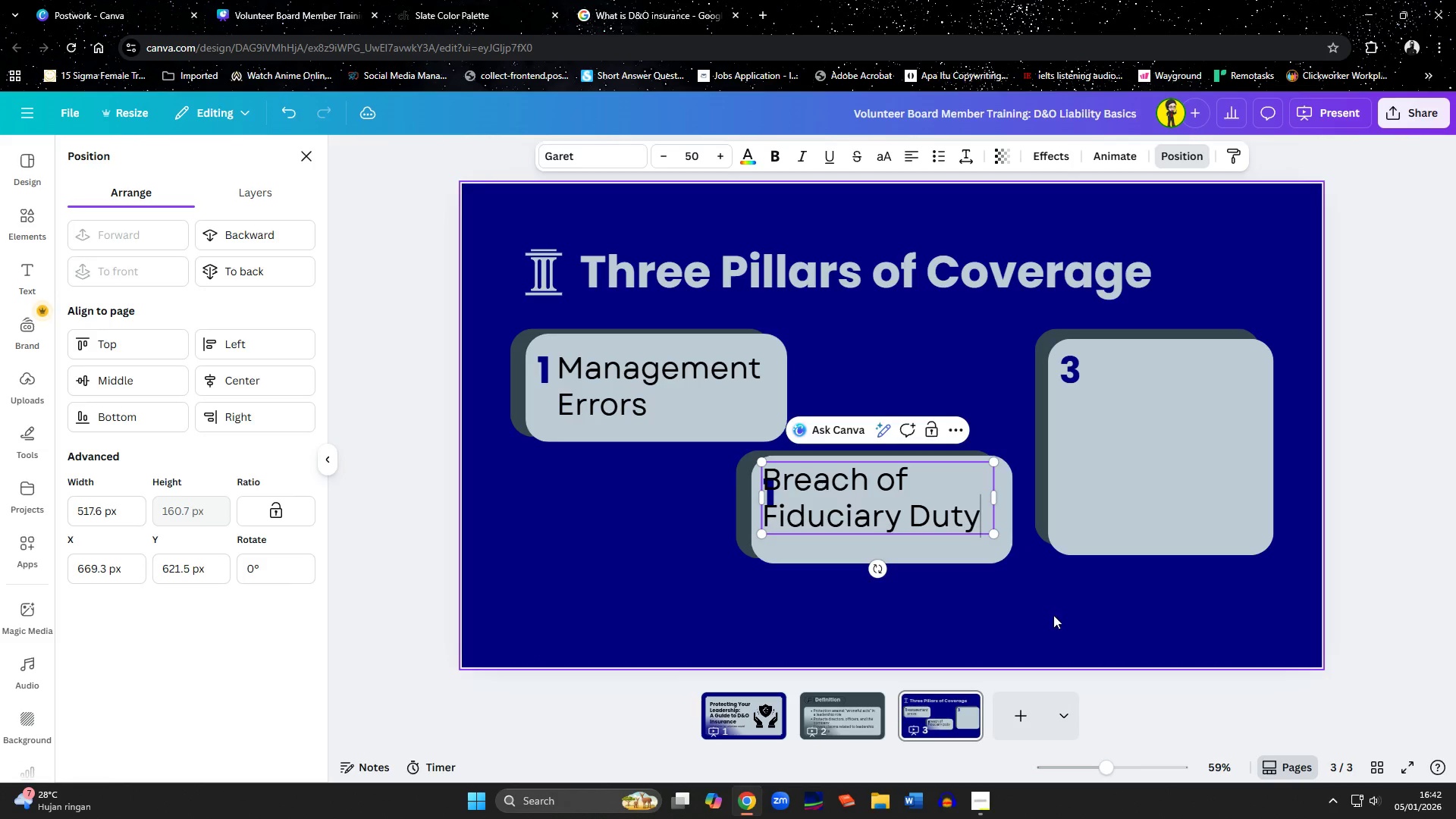 
left_click([1053, 615])
 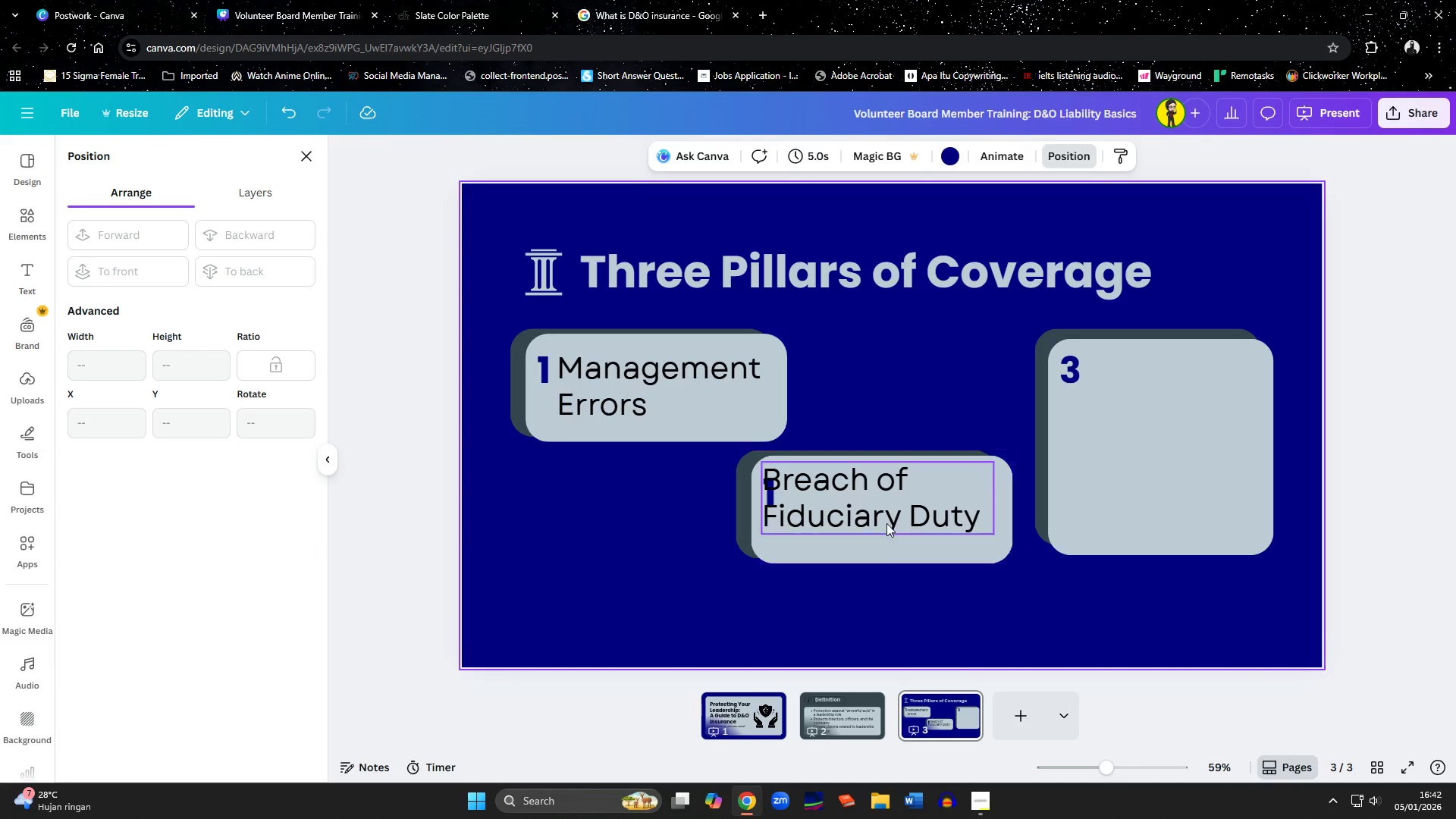 
left_click_drag(start_coordinate=[886, 523], to_coordinate=[905, 539])
 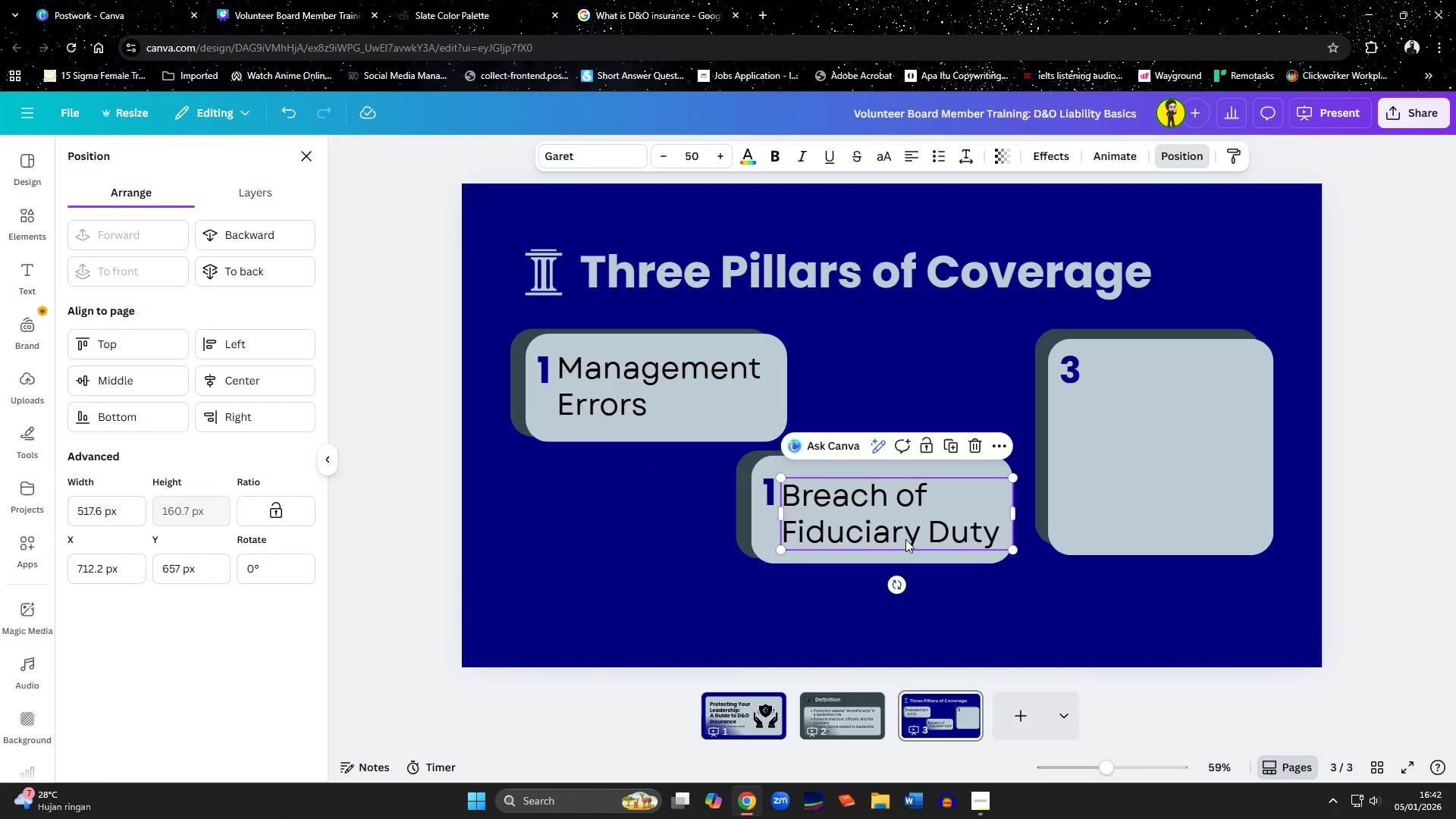 
key(ArrowUp)
 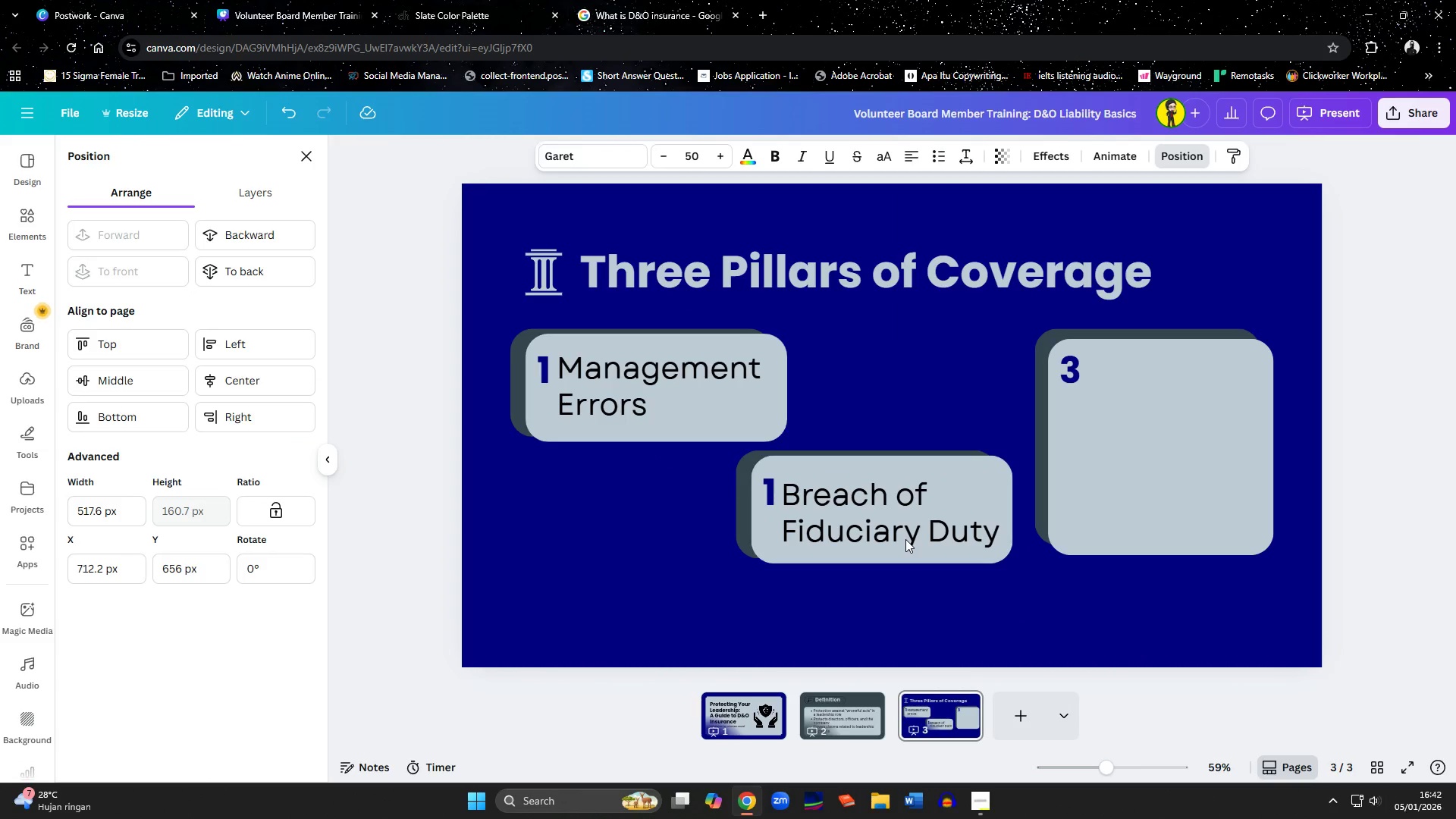 
key(ArrowUp)
 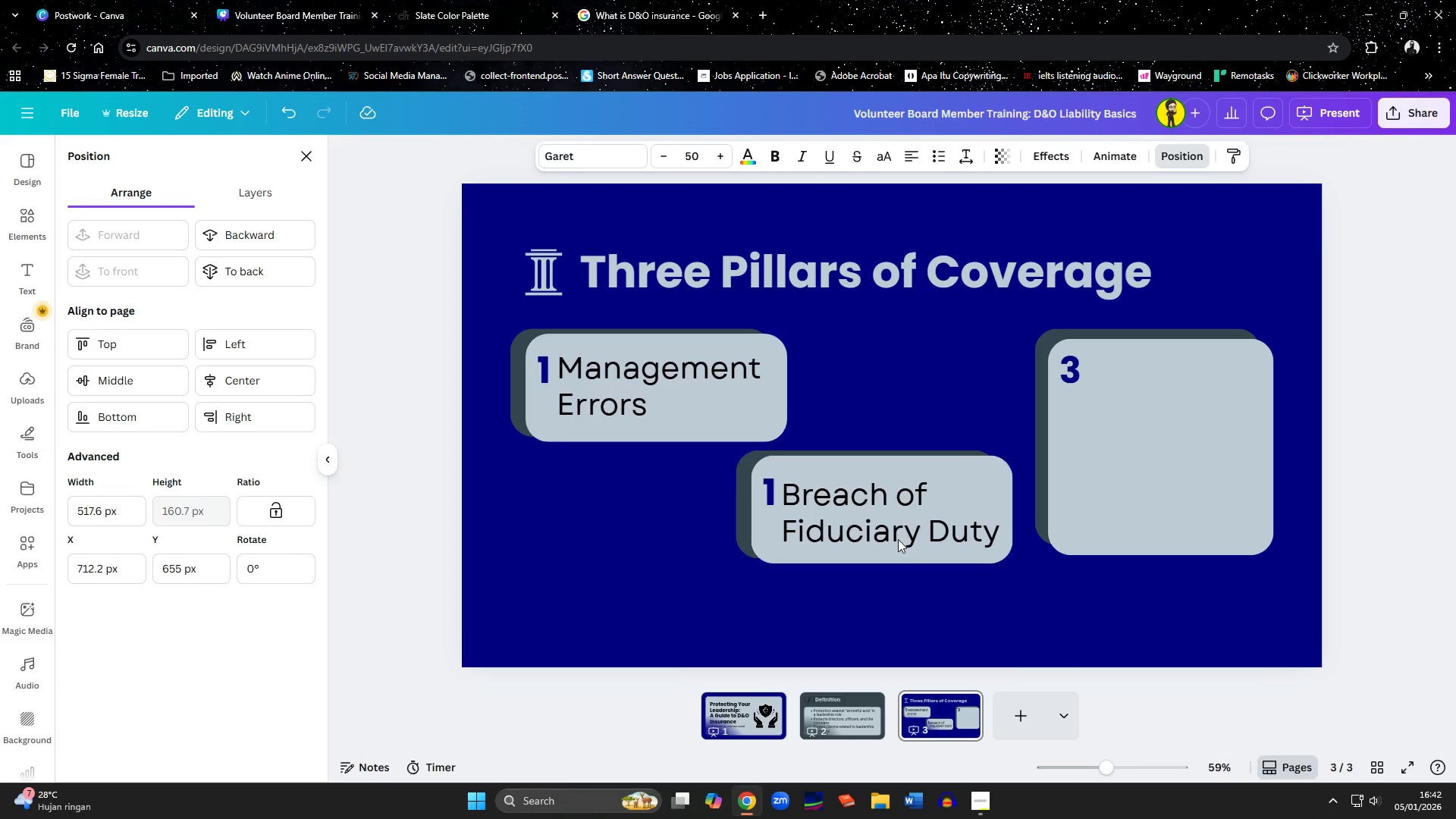 
key(ArrowUp)
 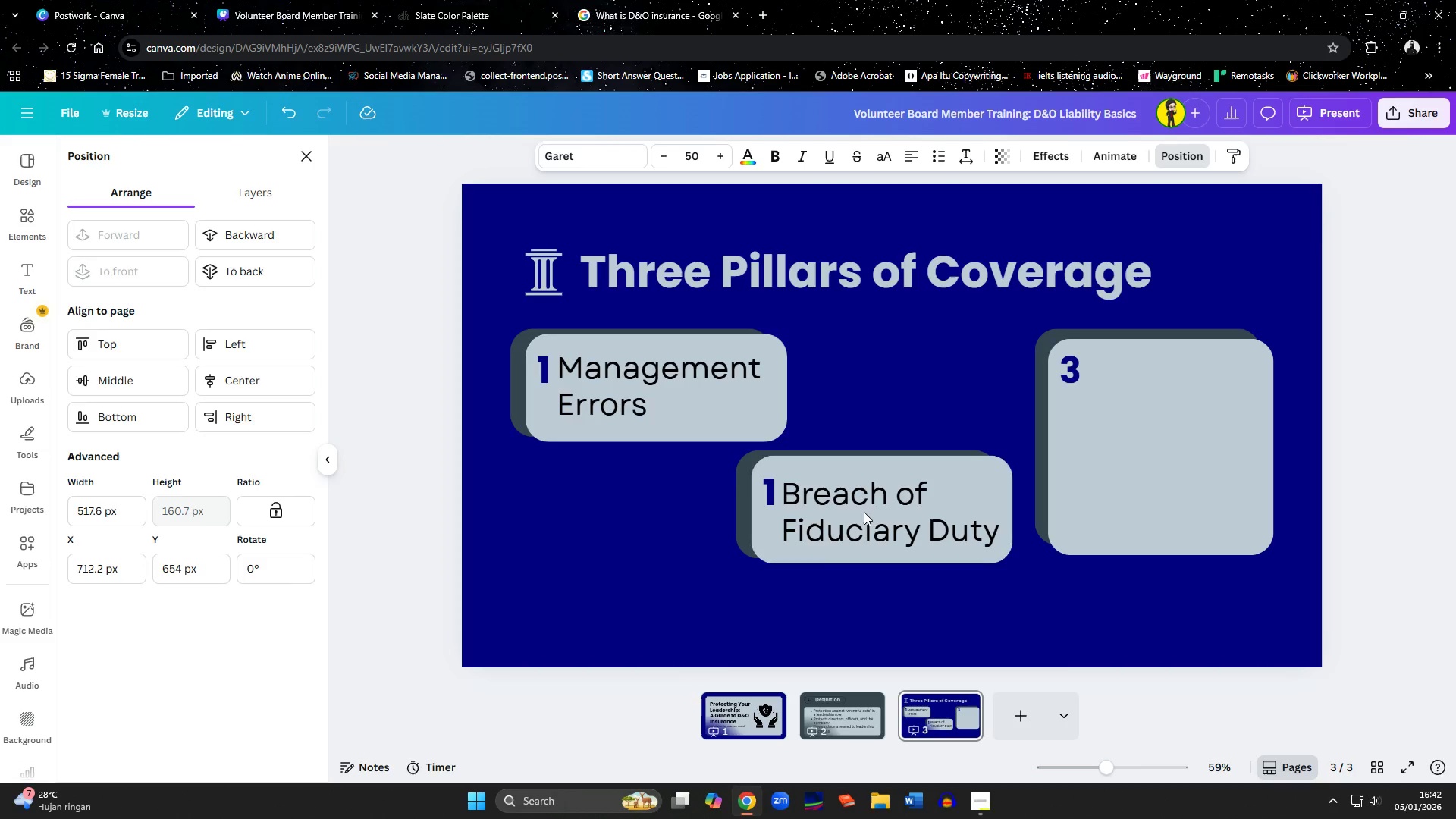 
key(ArrowUp)
 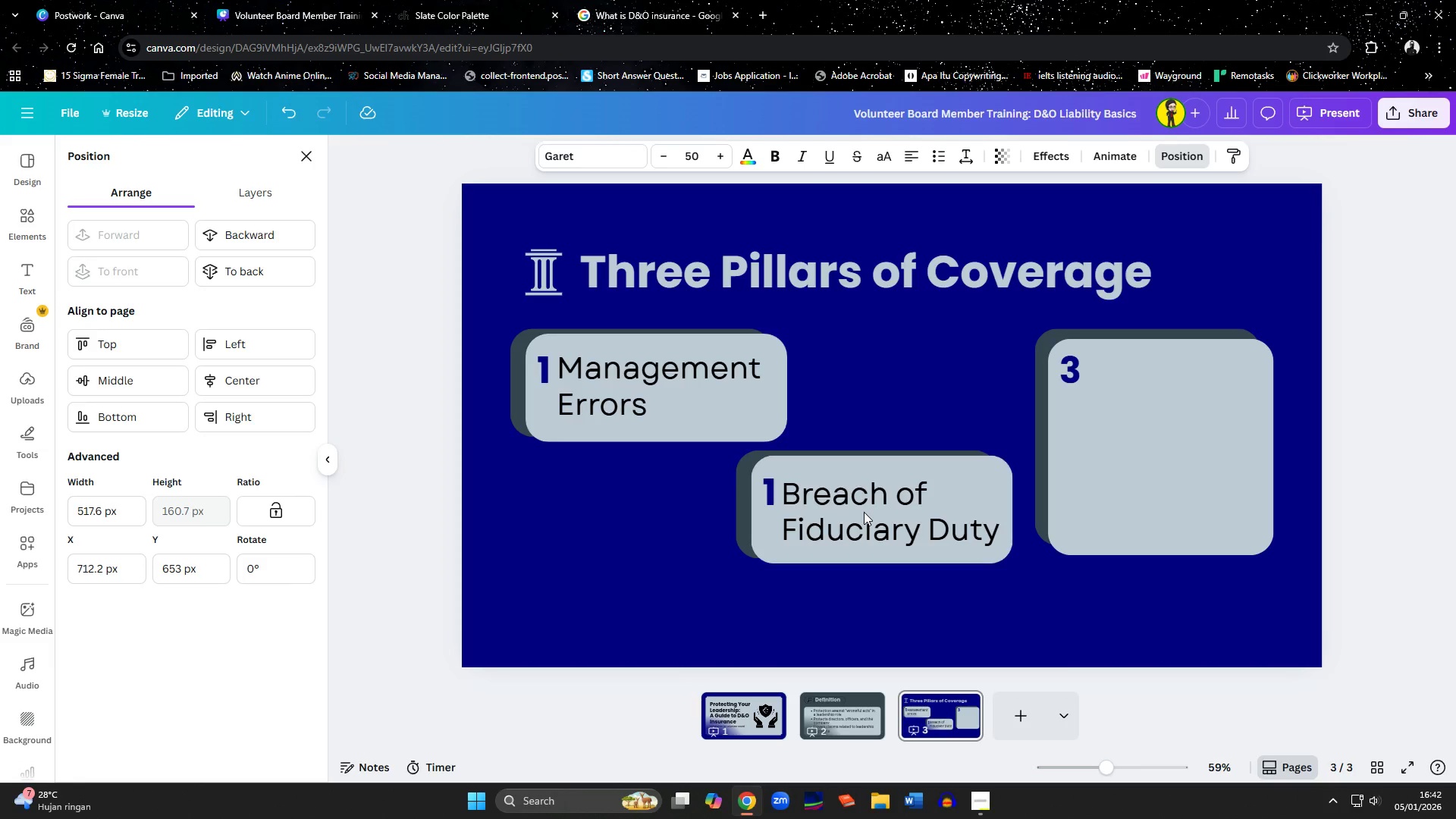 
key(ArrowUp)
 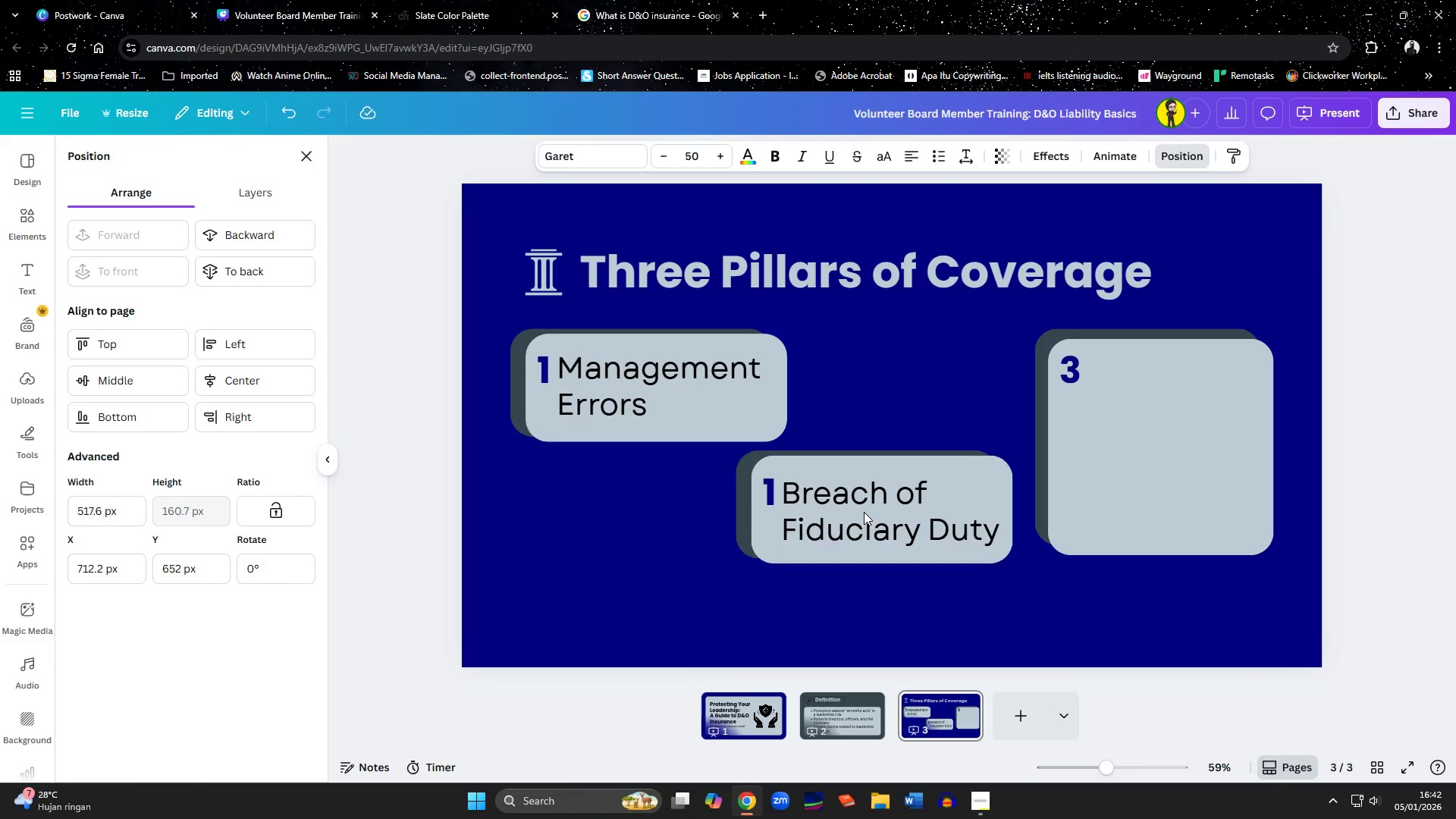 
key(ArrowUp)
 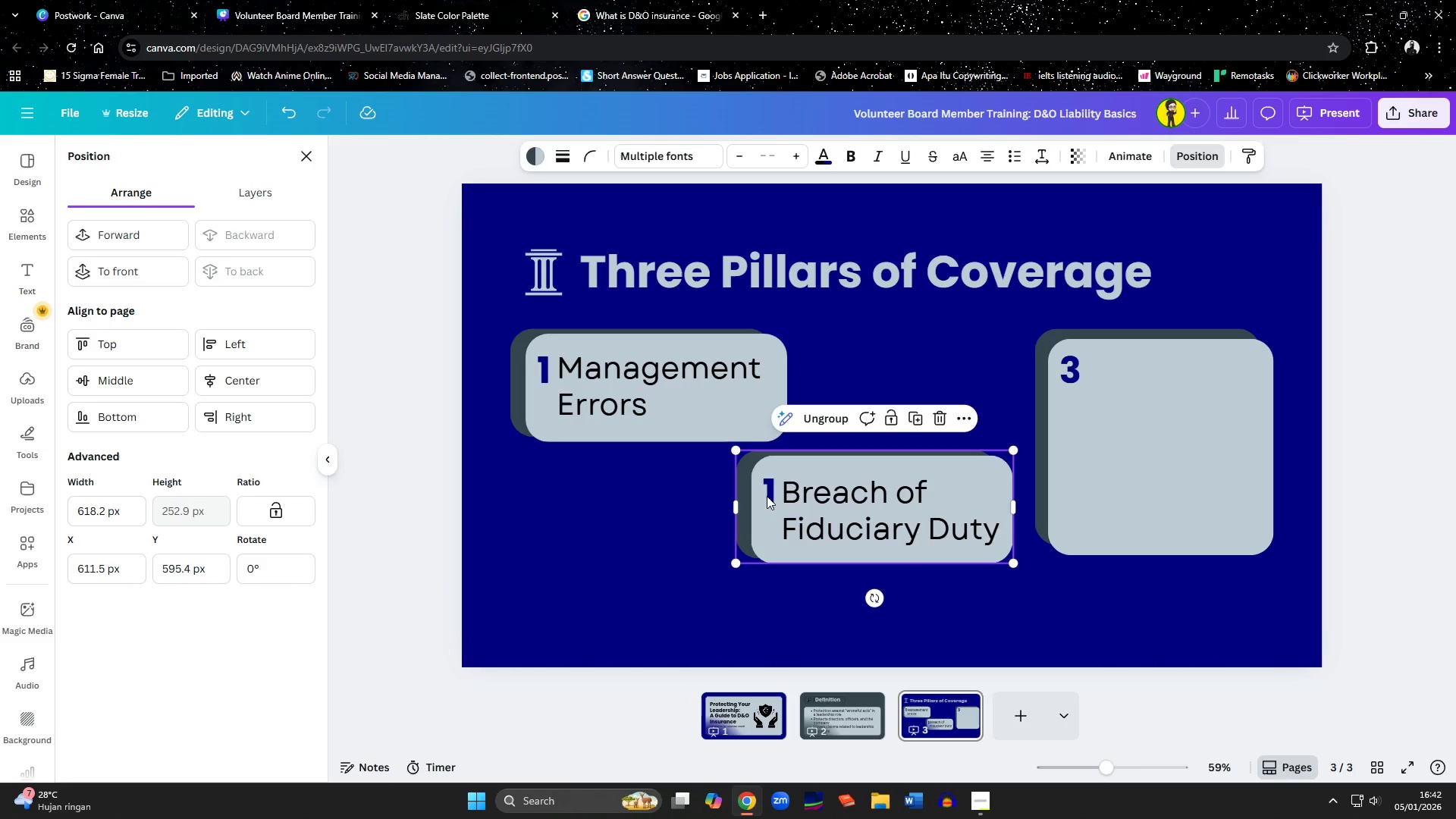 
double_click([767, 496])
 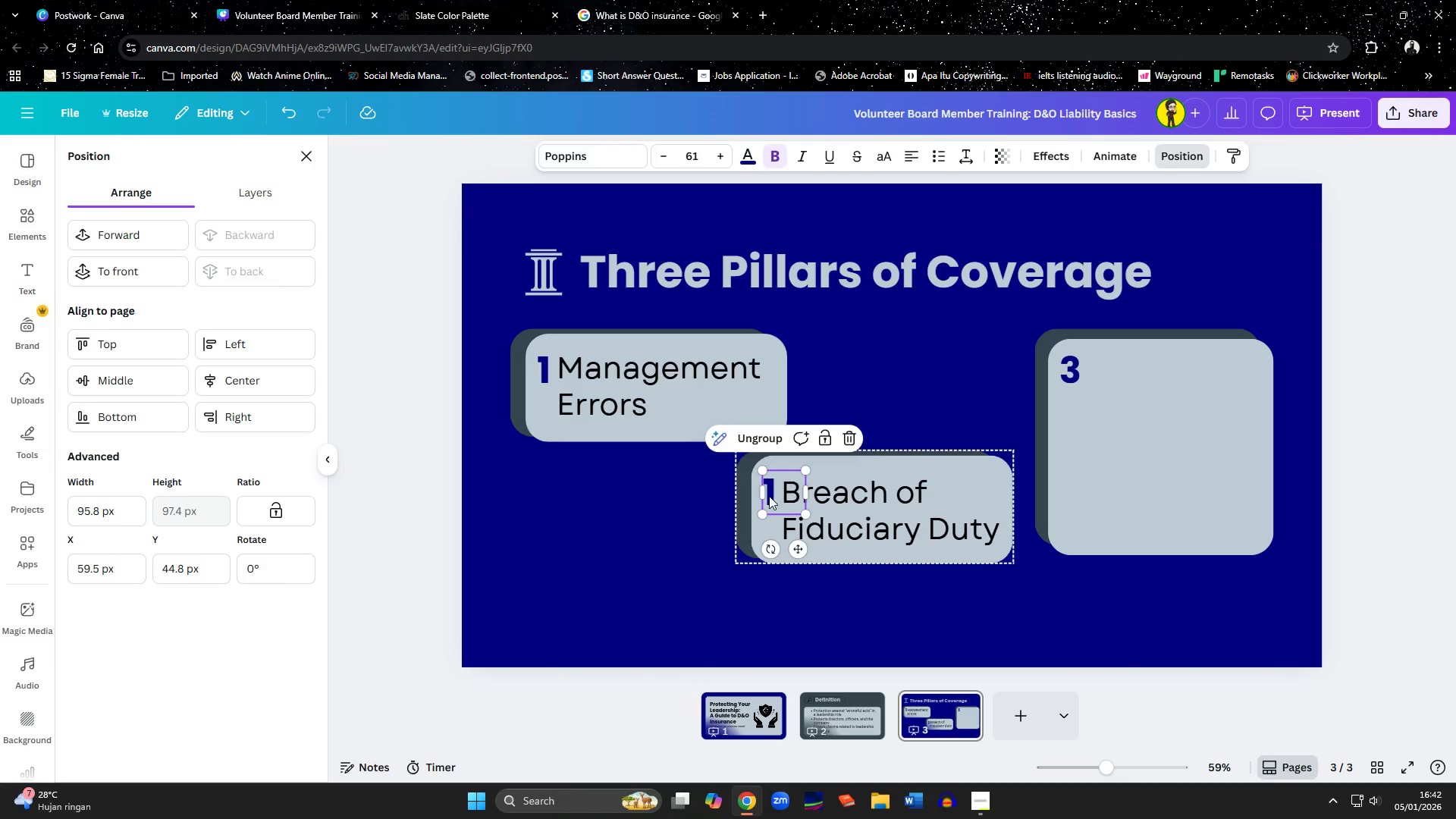 
triple_click([769, 496])
 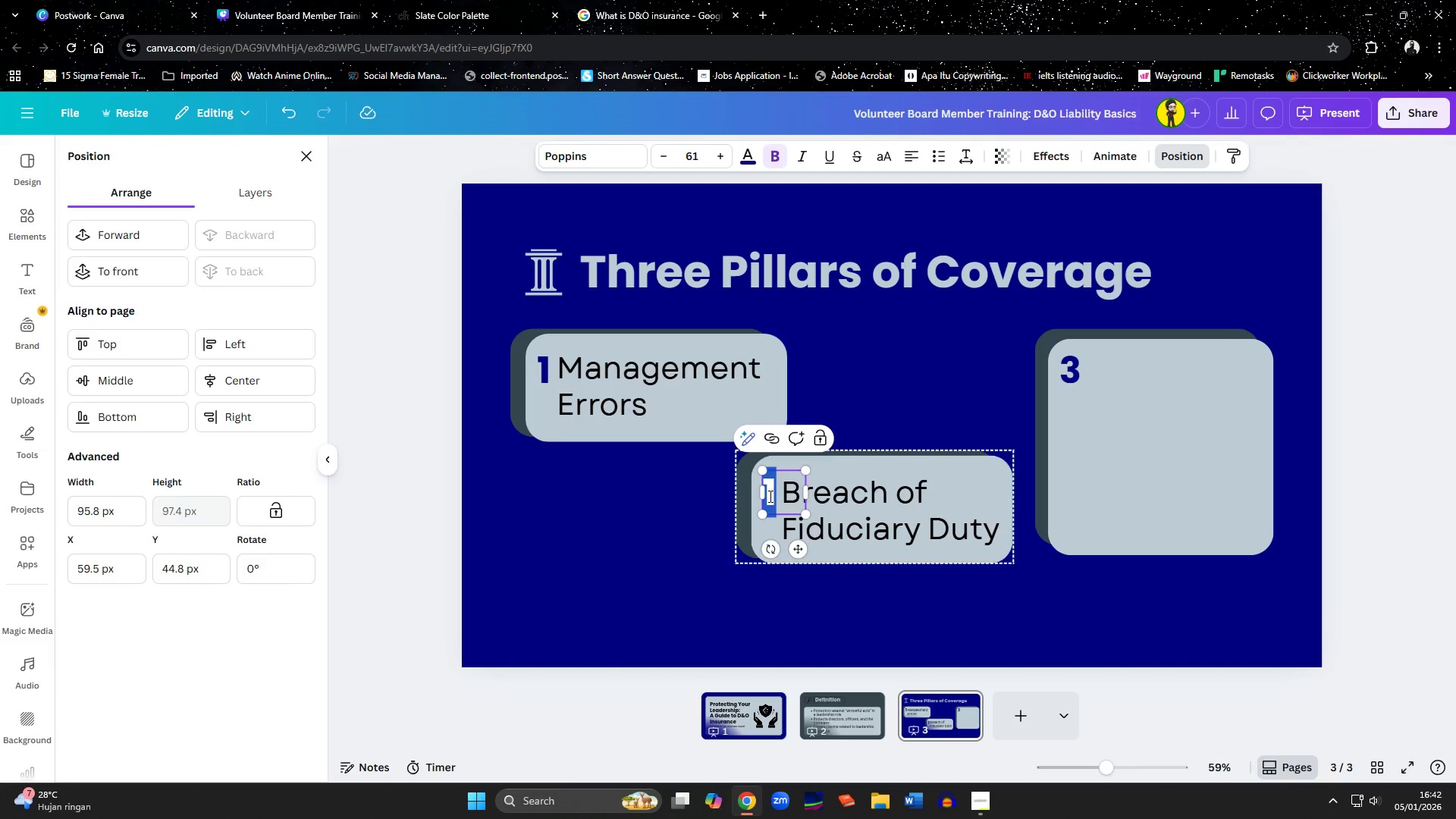 
key(2)
 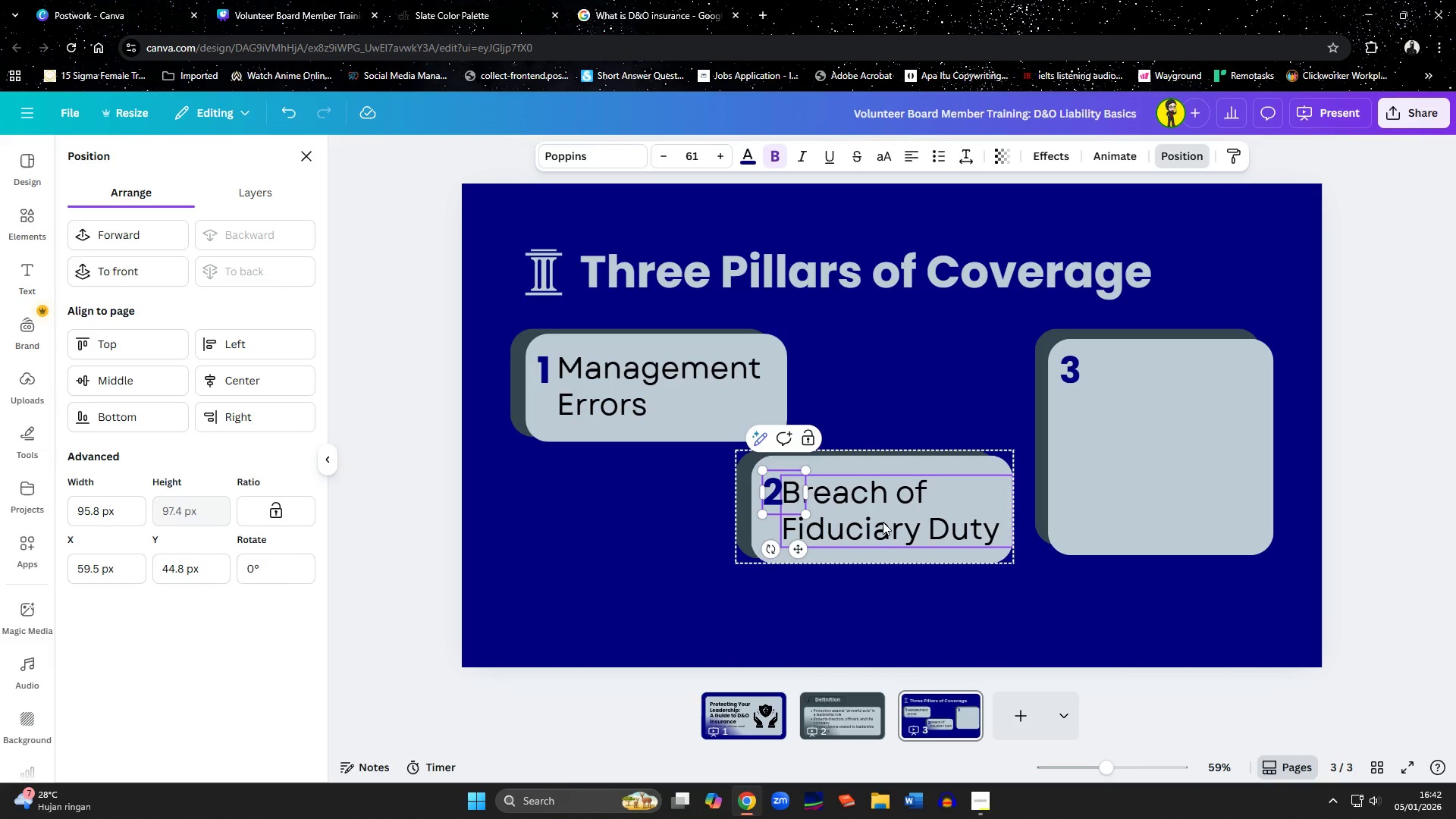 
left_click([883, 522])
 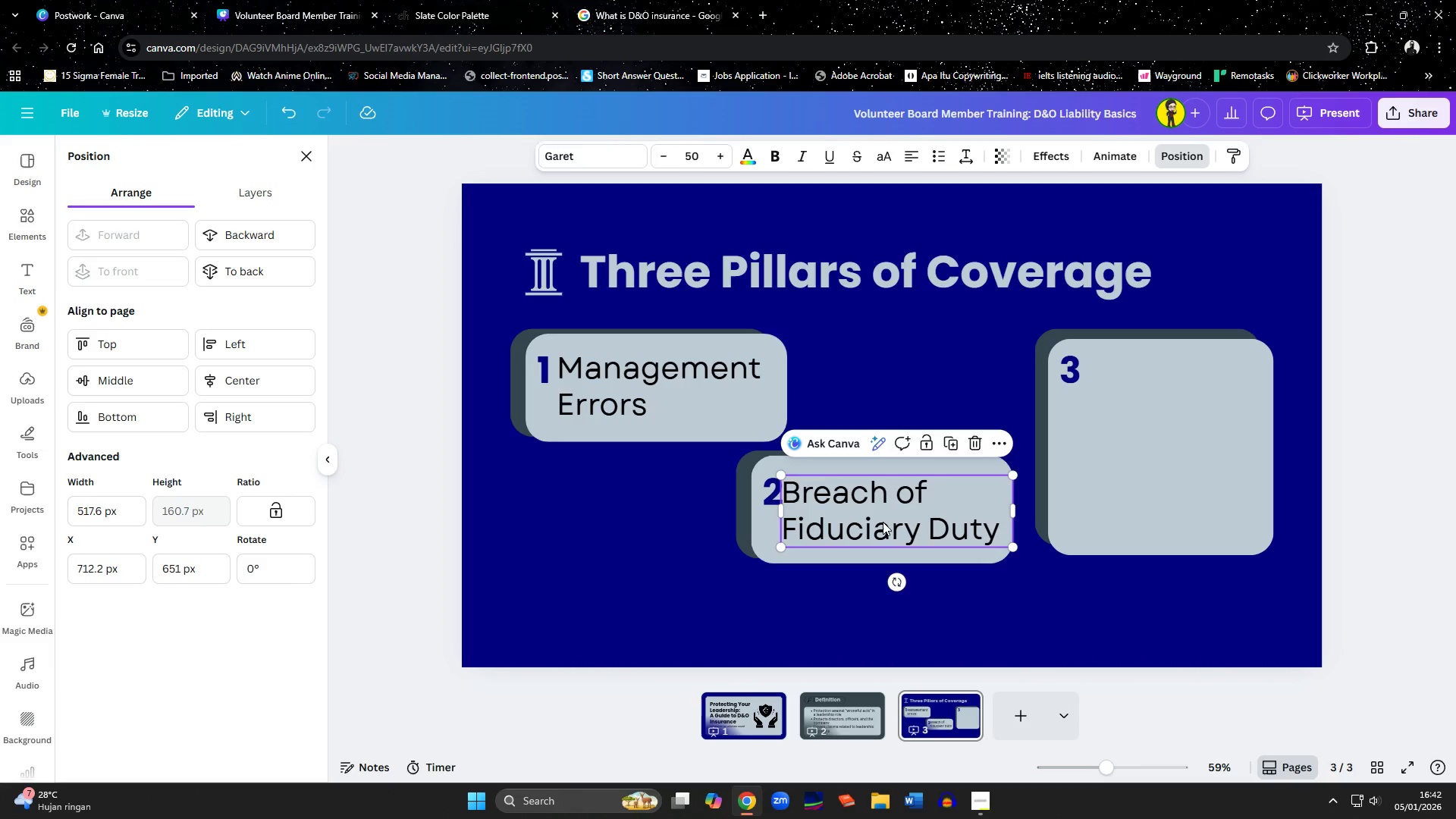 
key(ArrowRight)
 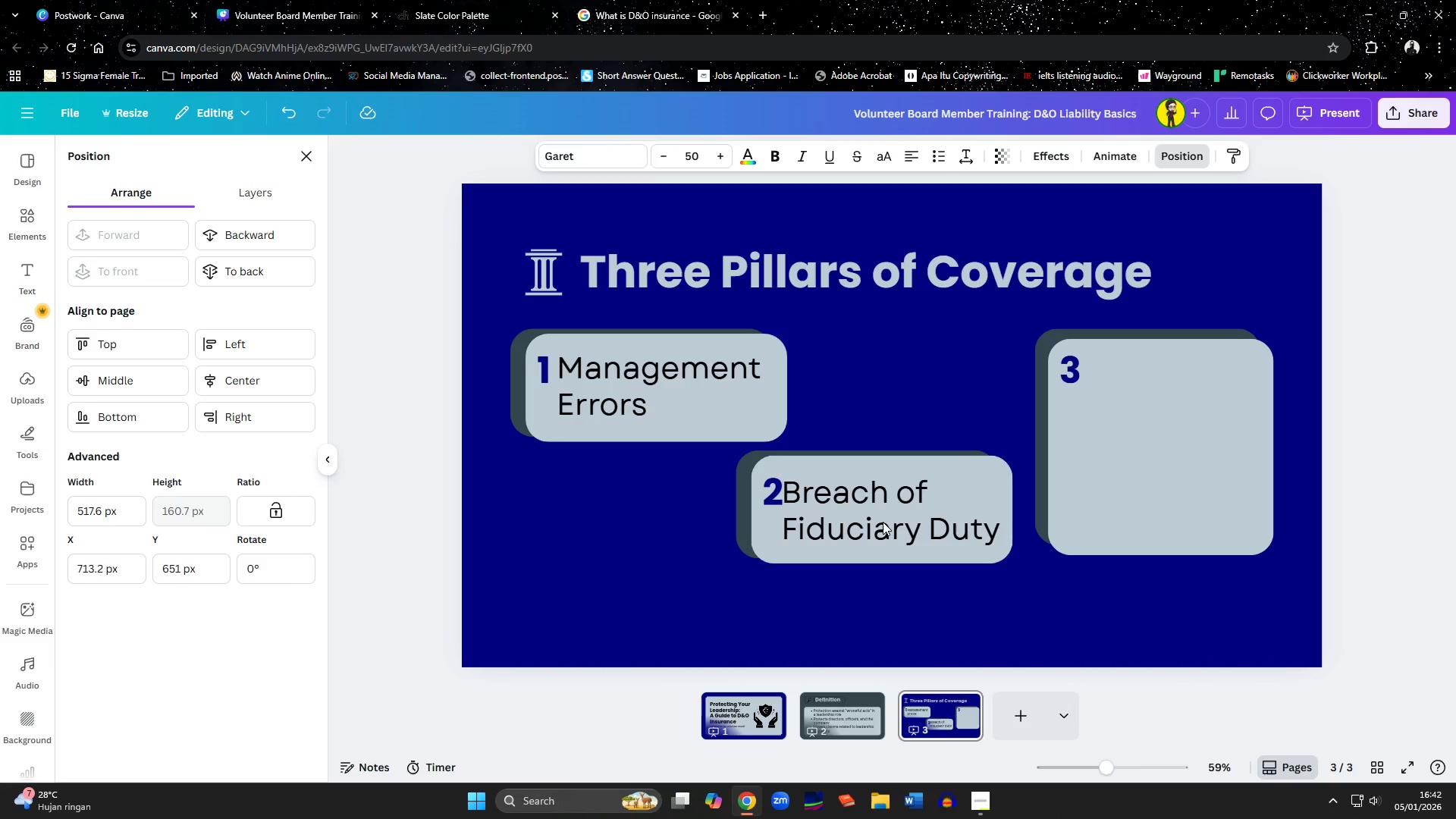 
key(ArrowRight)
 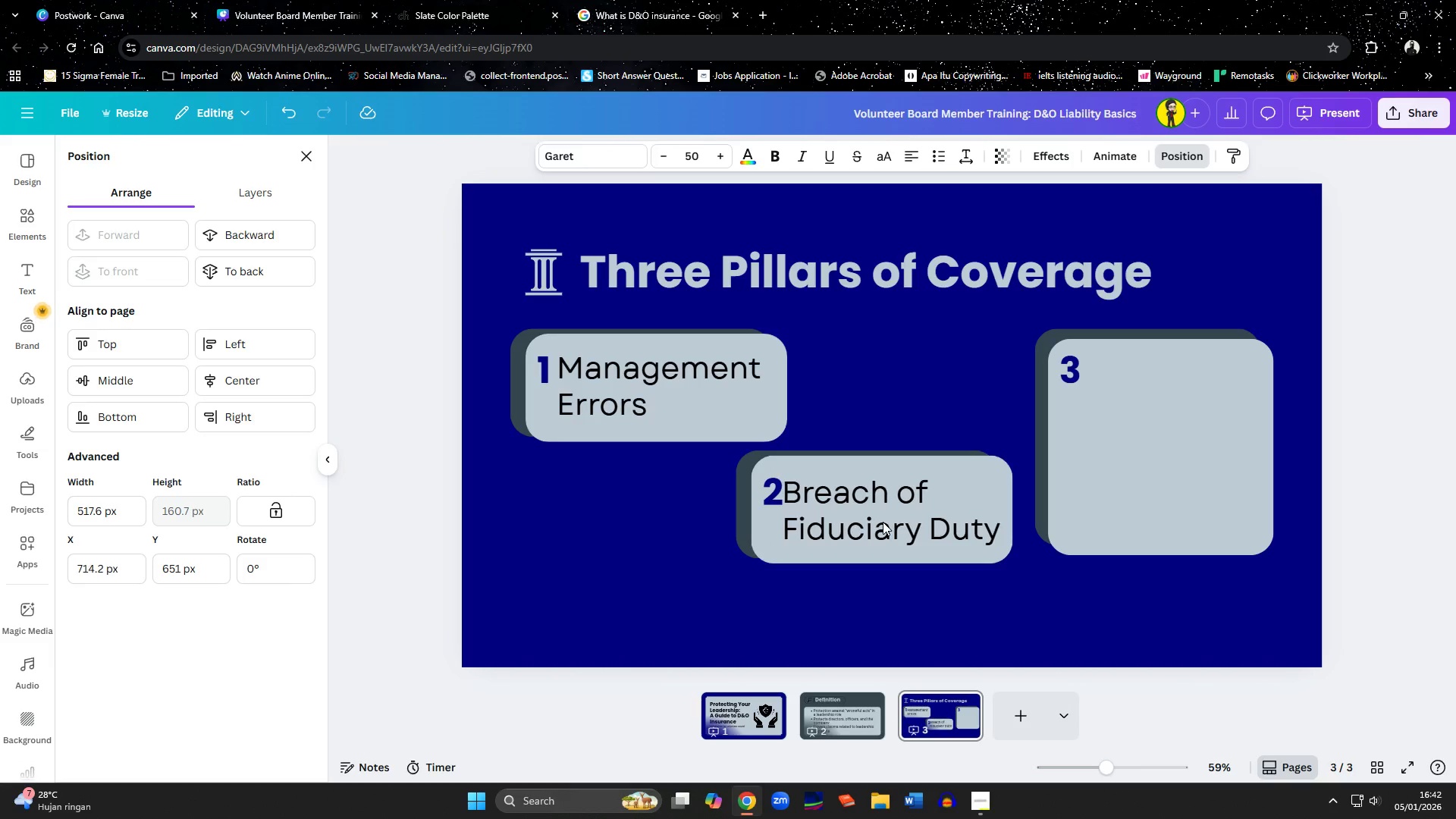 
key(ArrowRight)
 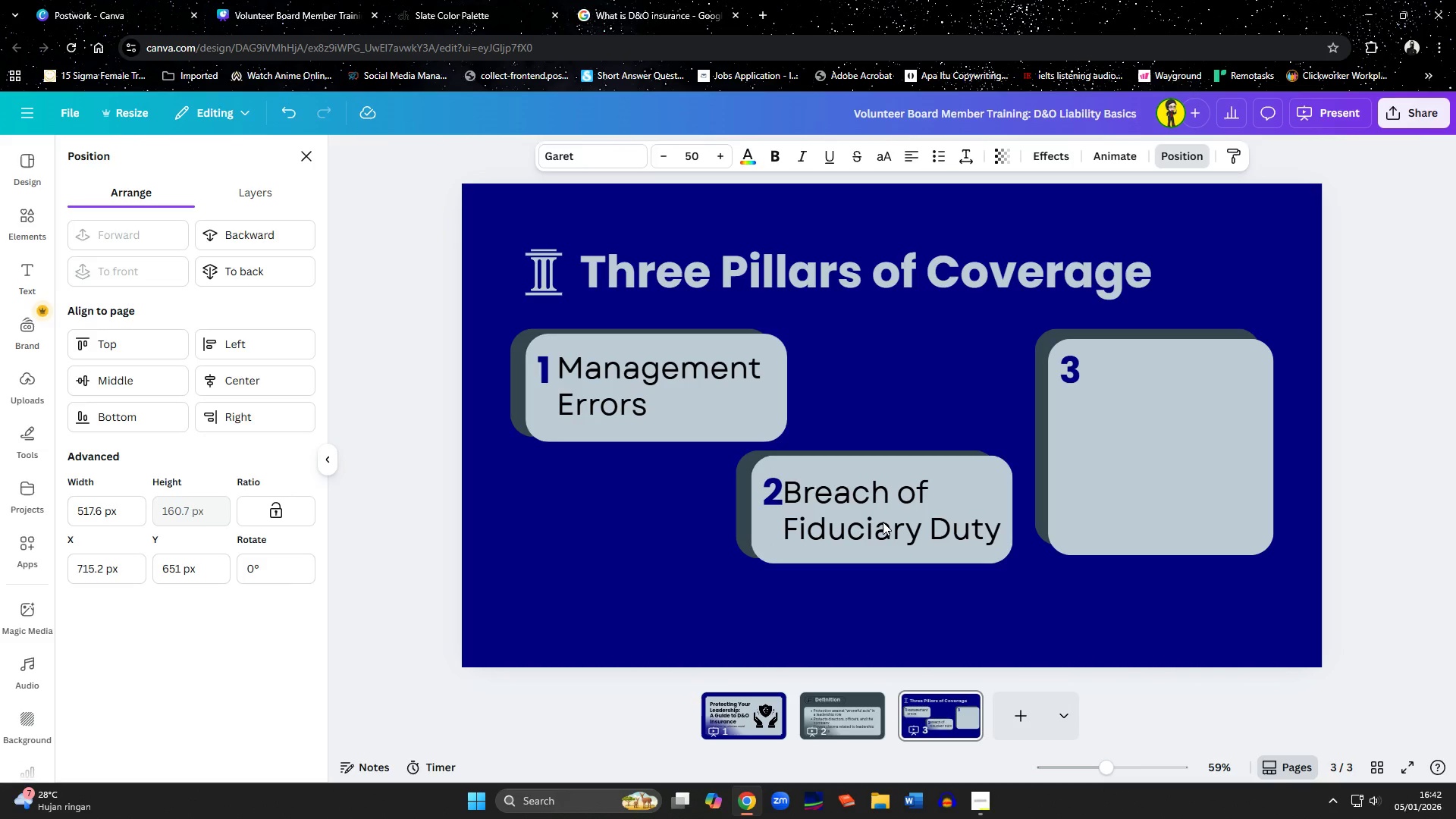 
hold_key(key=ArrowRight, duration=0.92)
 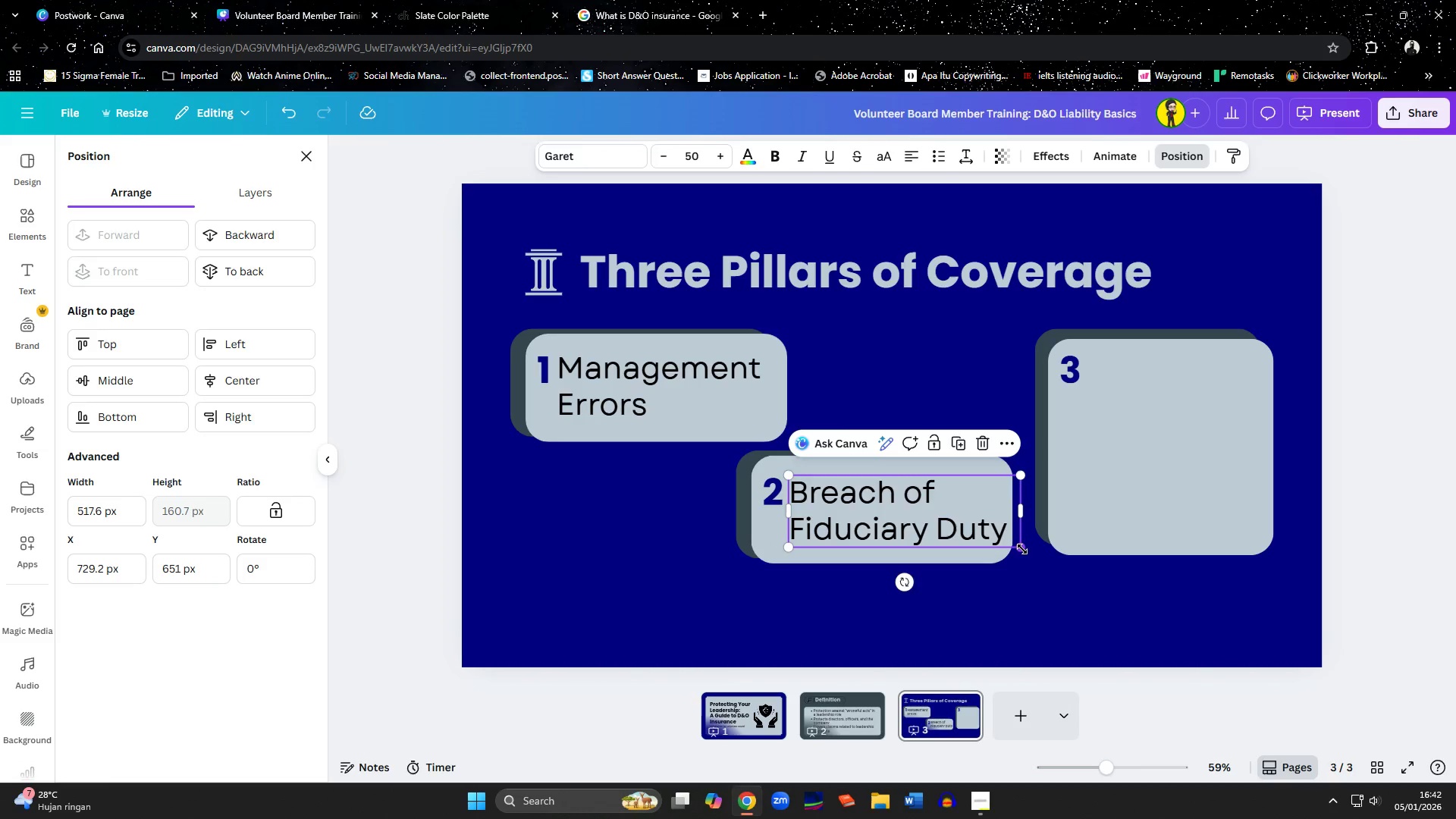 
left_click_drag(start_coordinate=[1022, 549], to_coordinate=[1010, 543])
 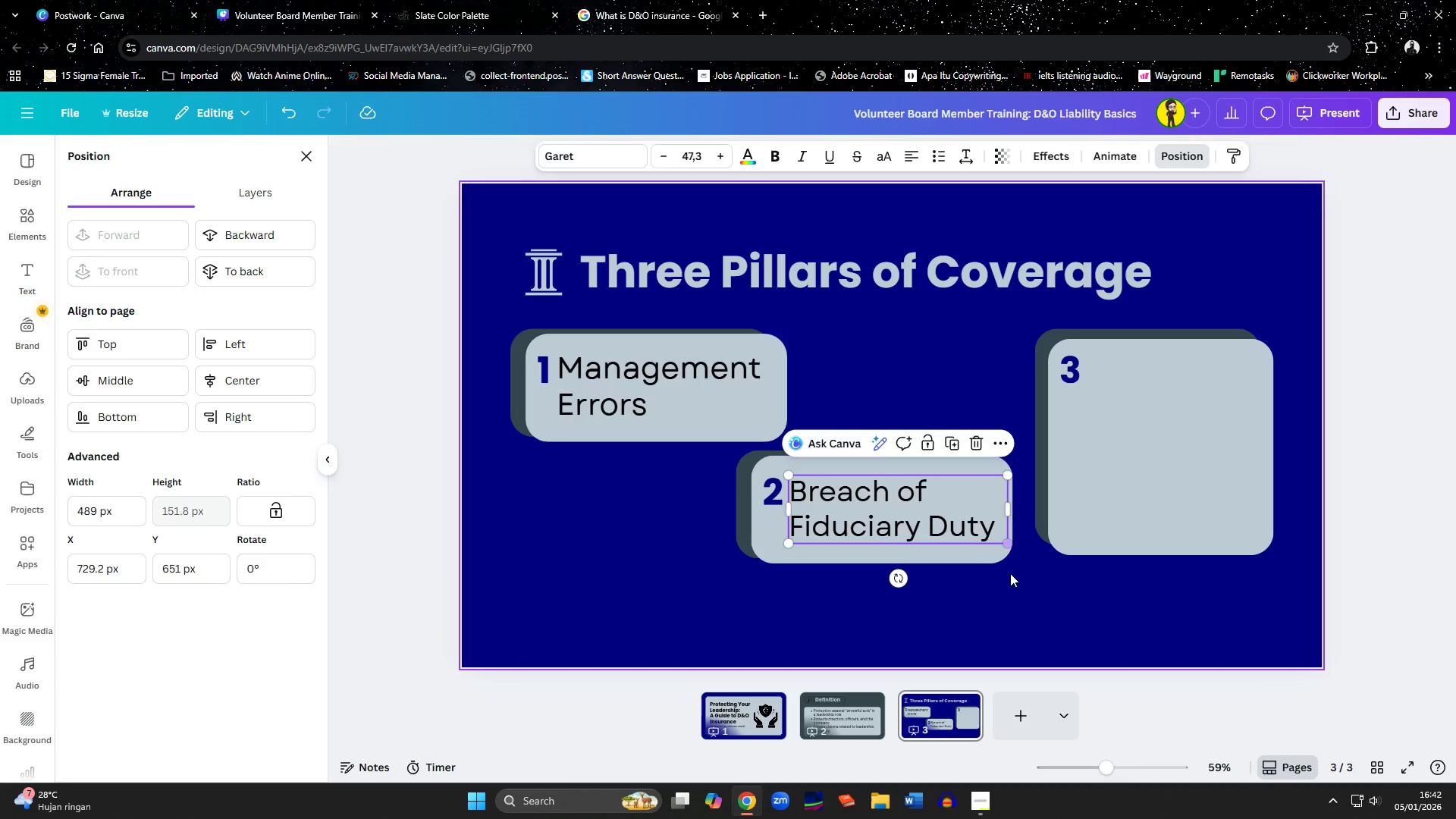 
left_click([1013, 580])
 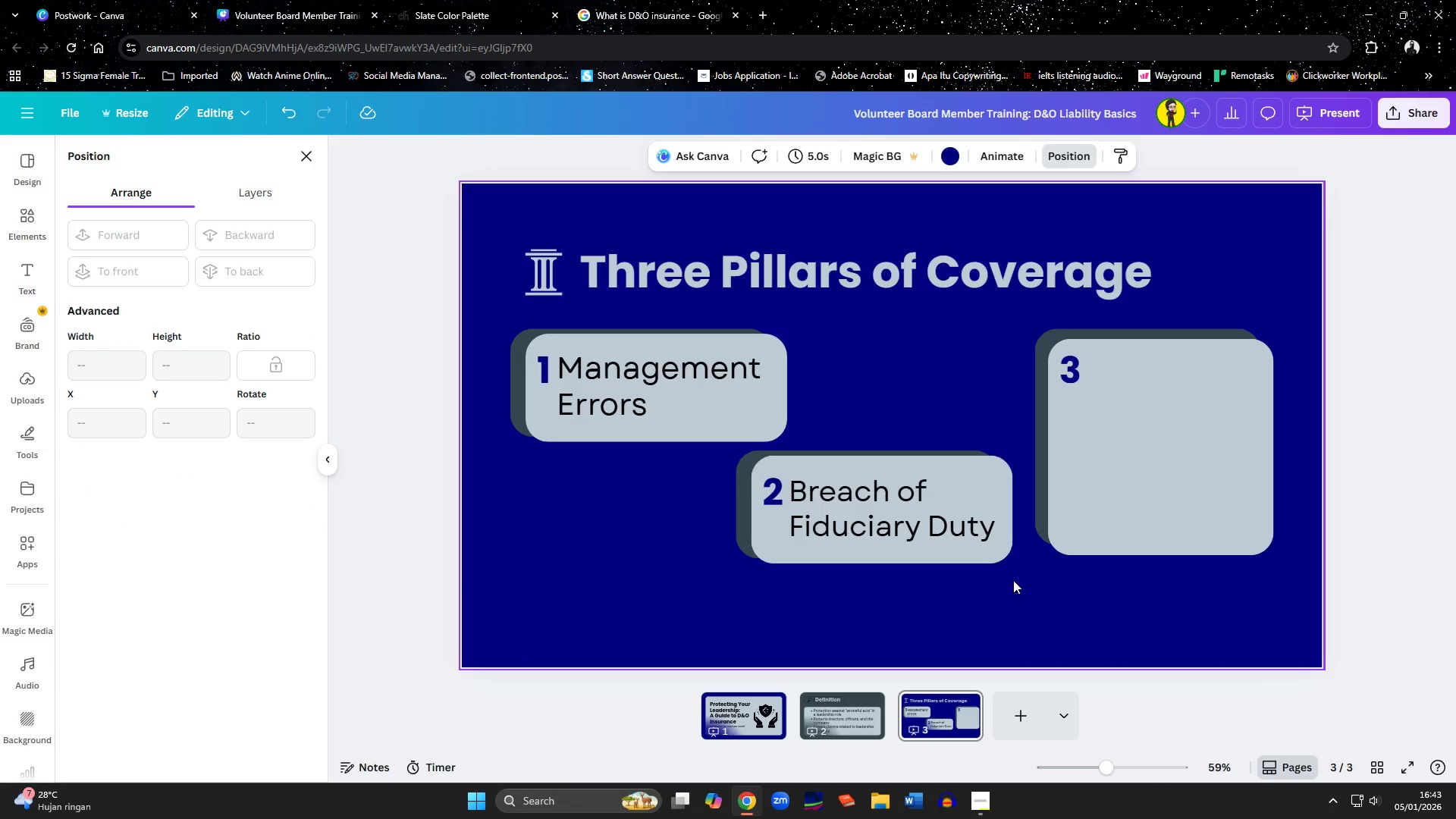 
left_click([1111, 457])
 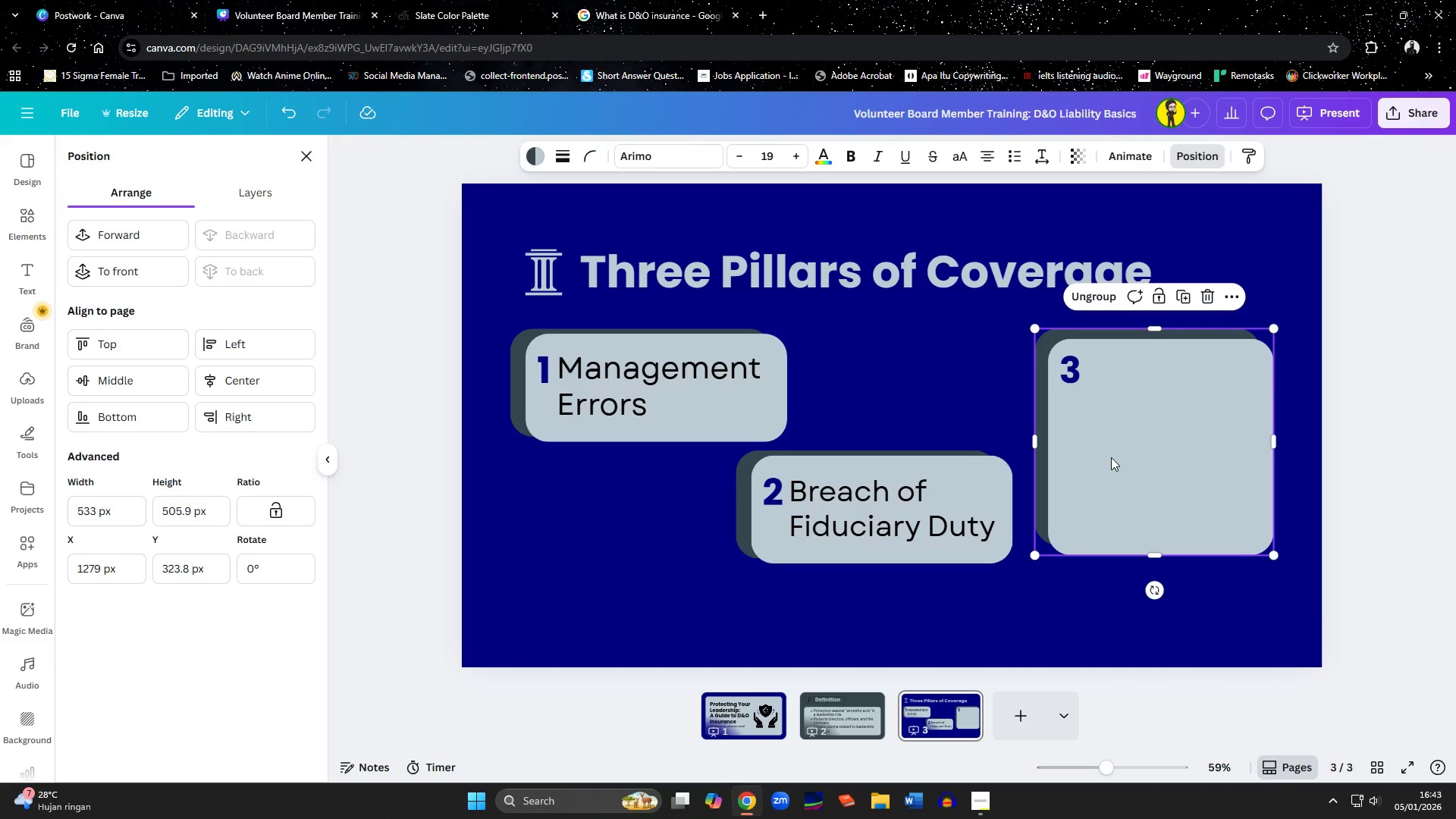 
key(ArrowRight)
 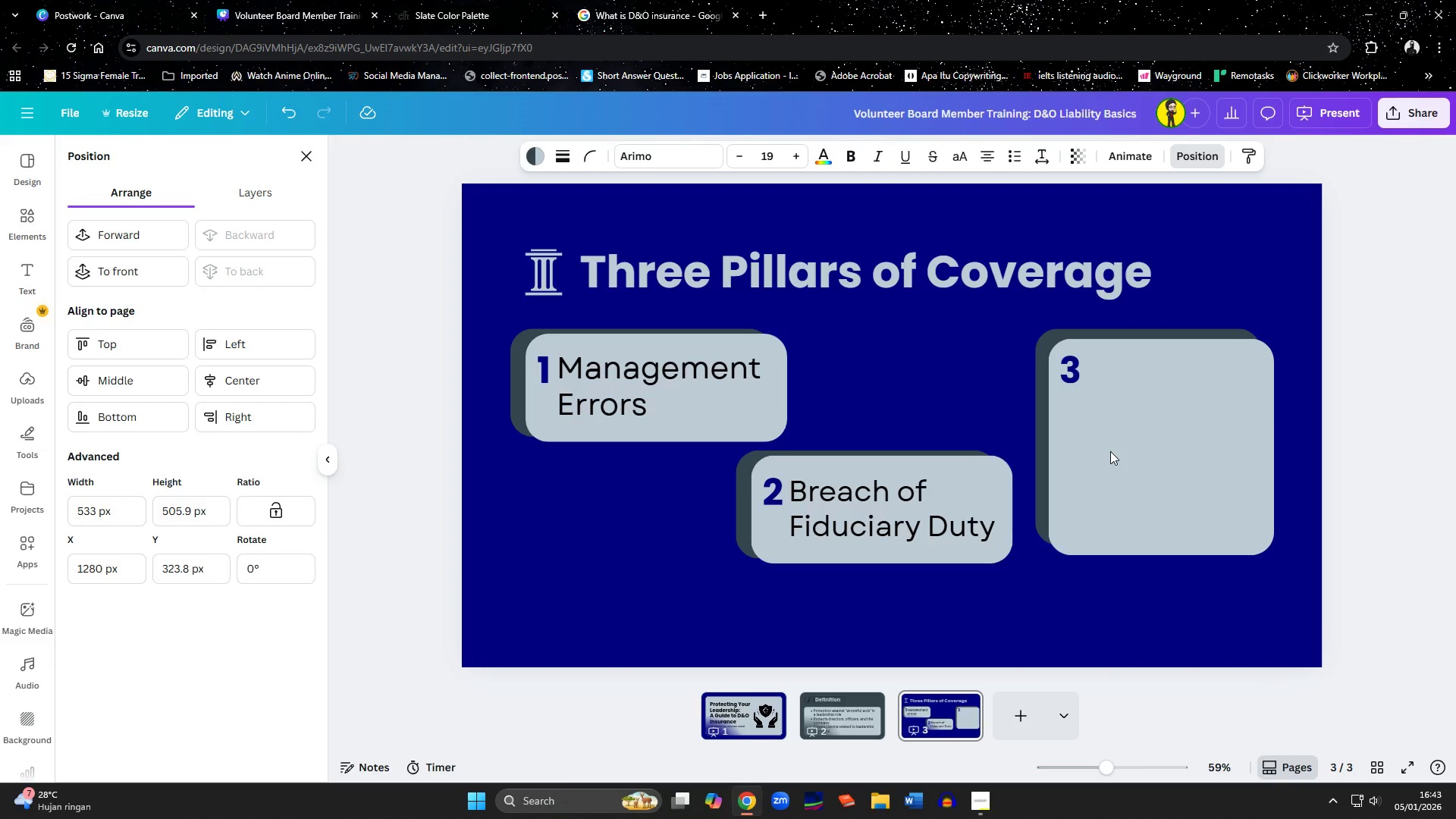 
left_click([1110, 451])
 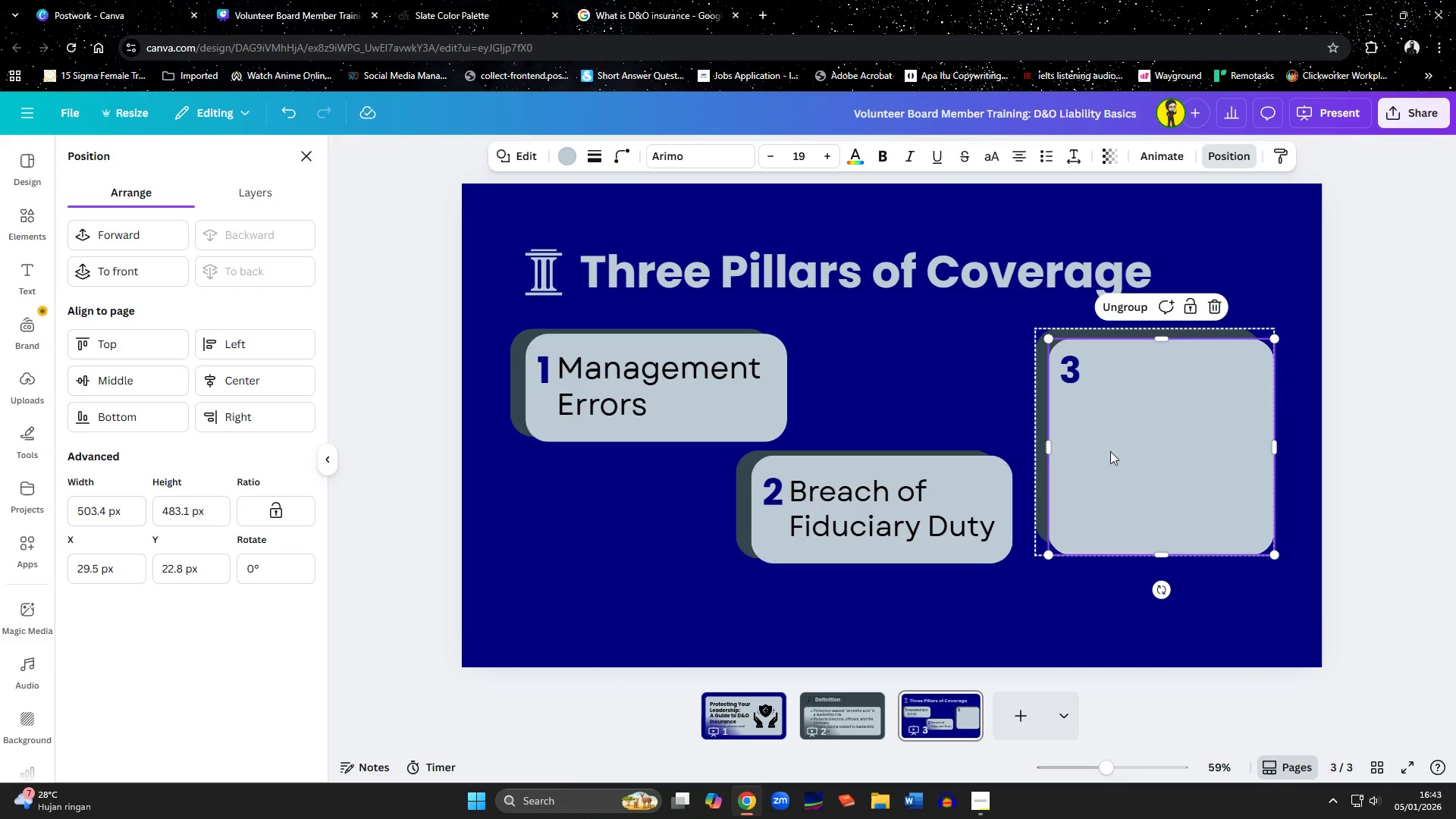 
key(Delete)
 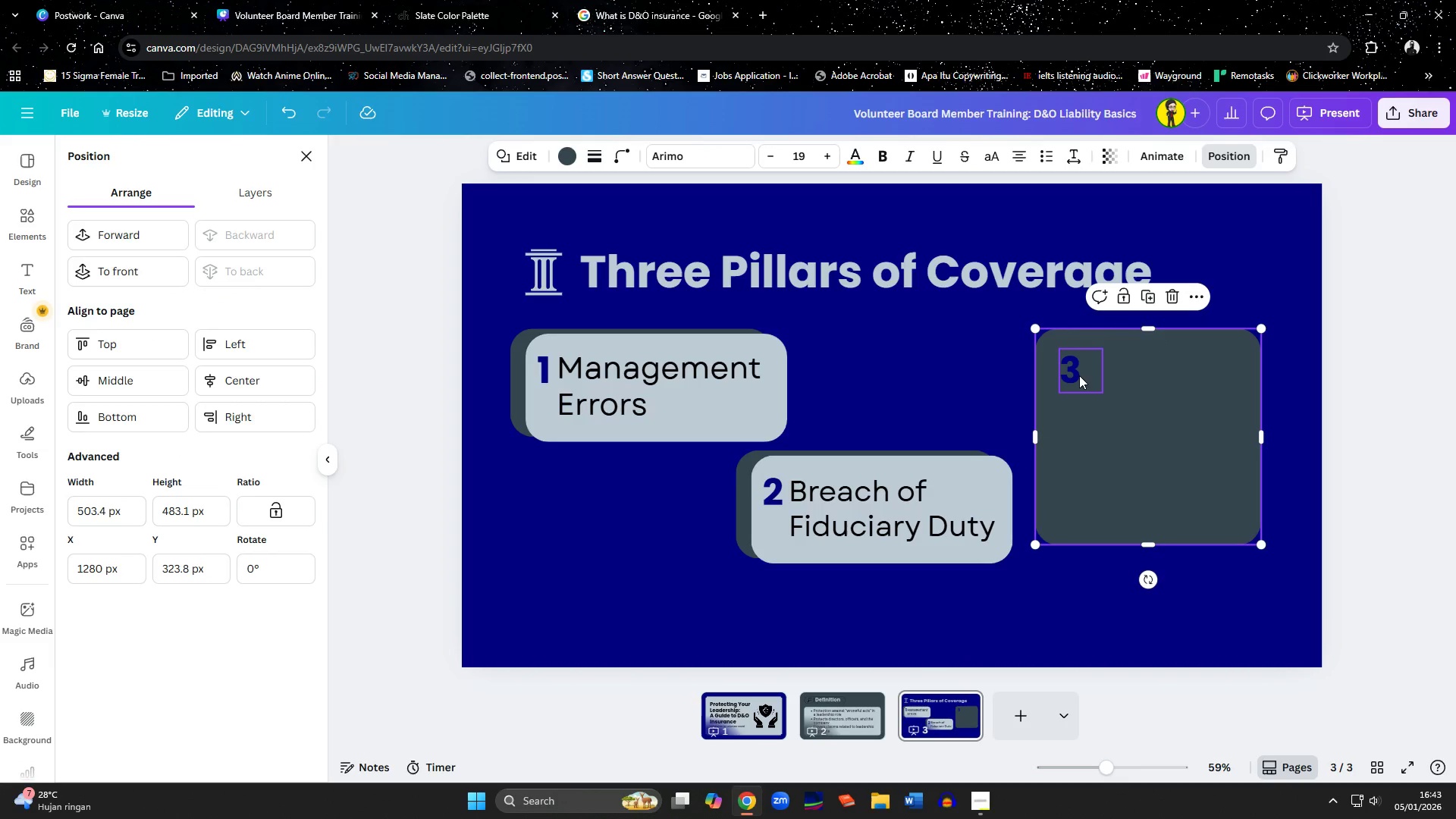 
key(Delete)
 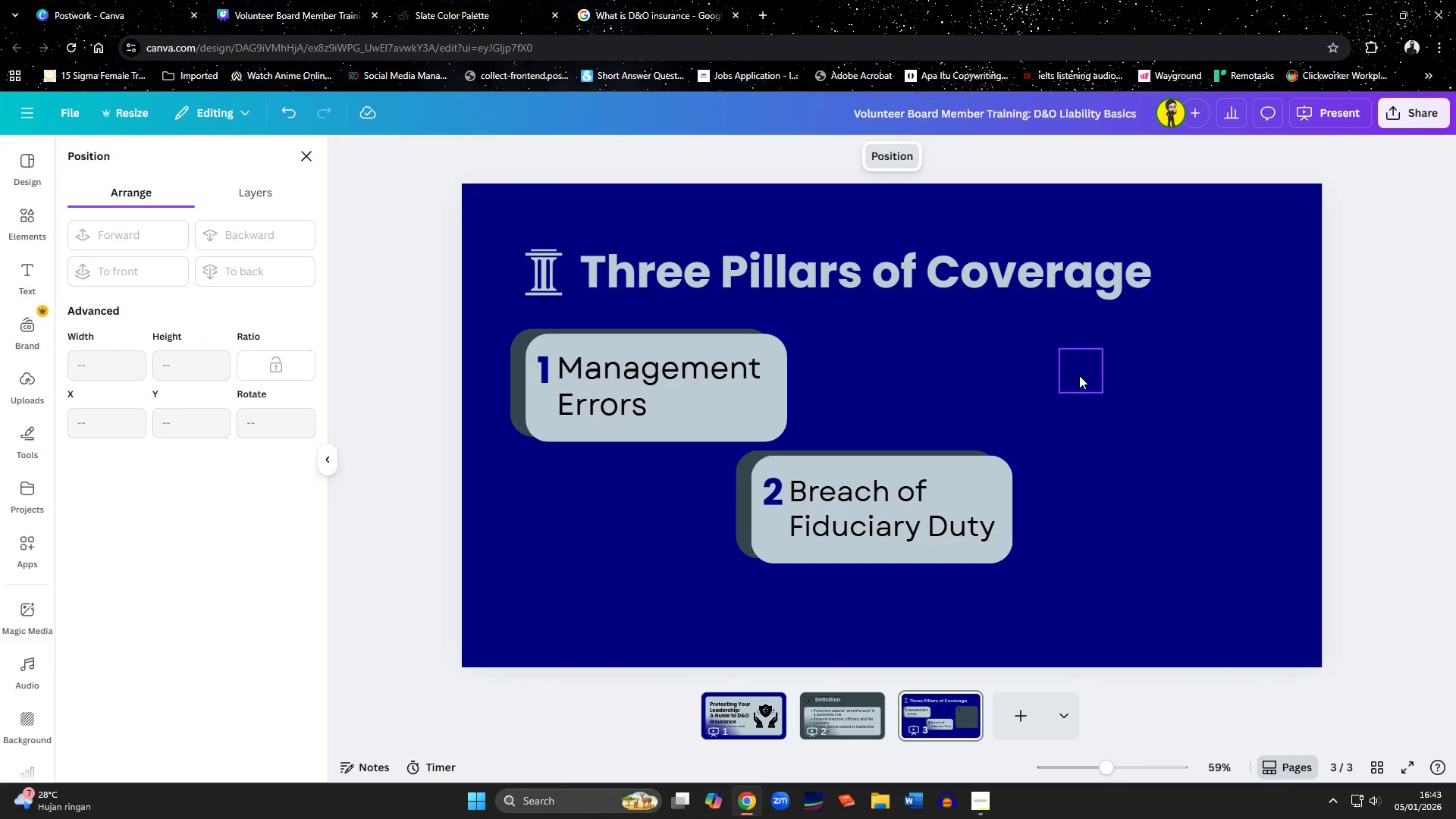 
left_click([1079, 375])
 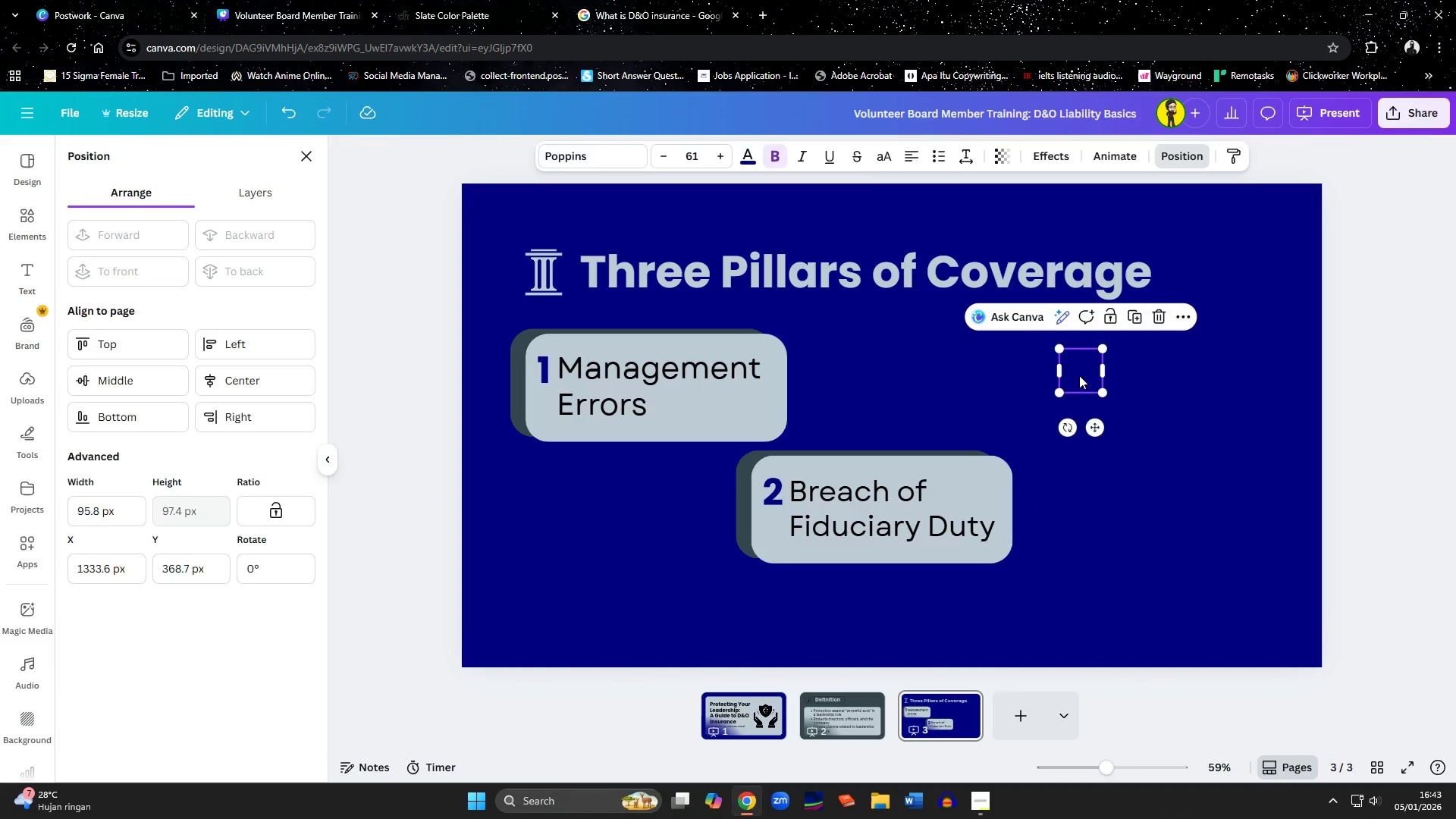 
key(Delete)
 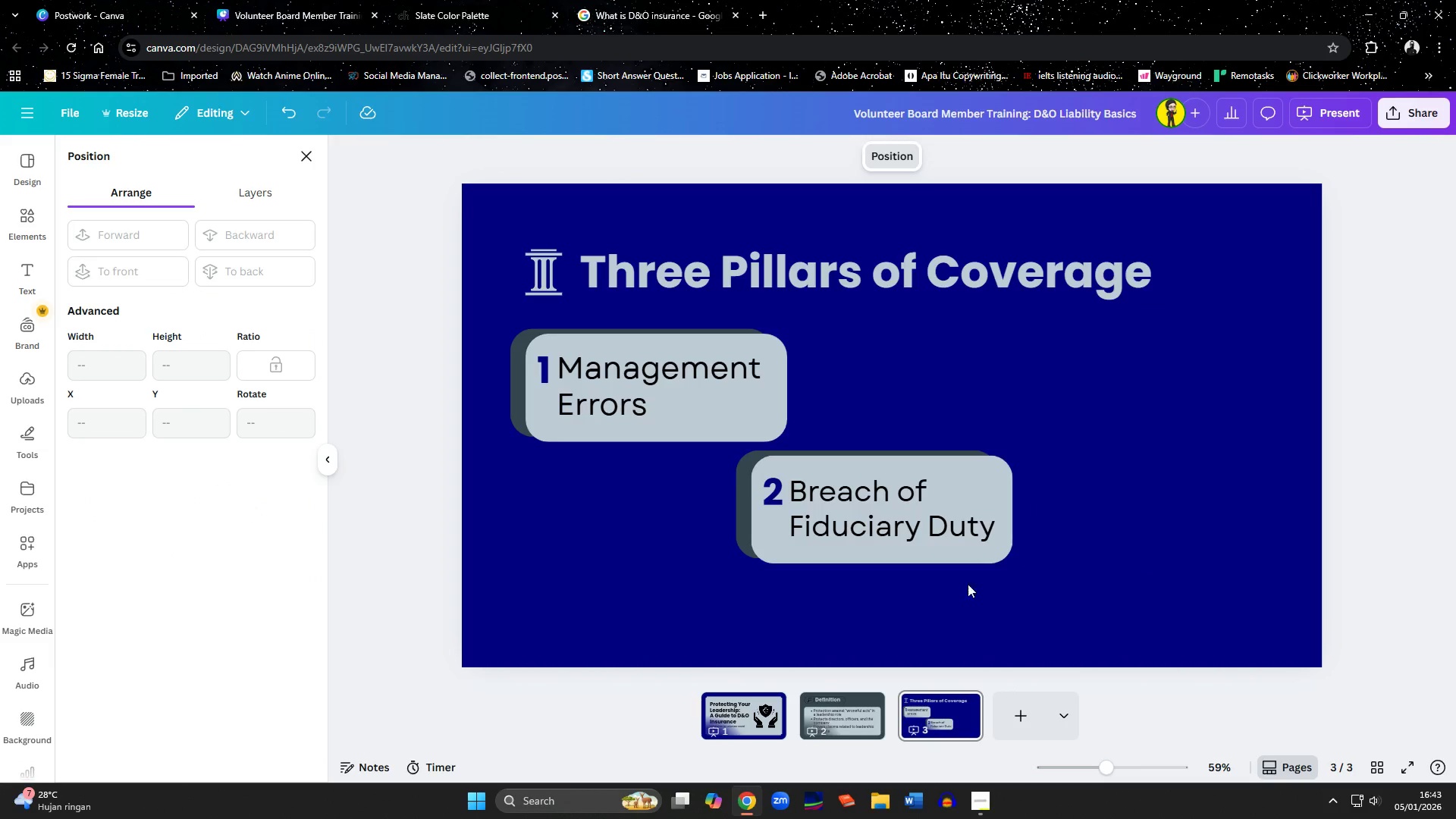 
left_click([832, 500])
 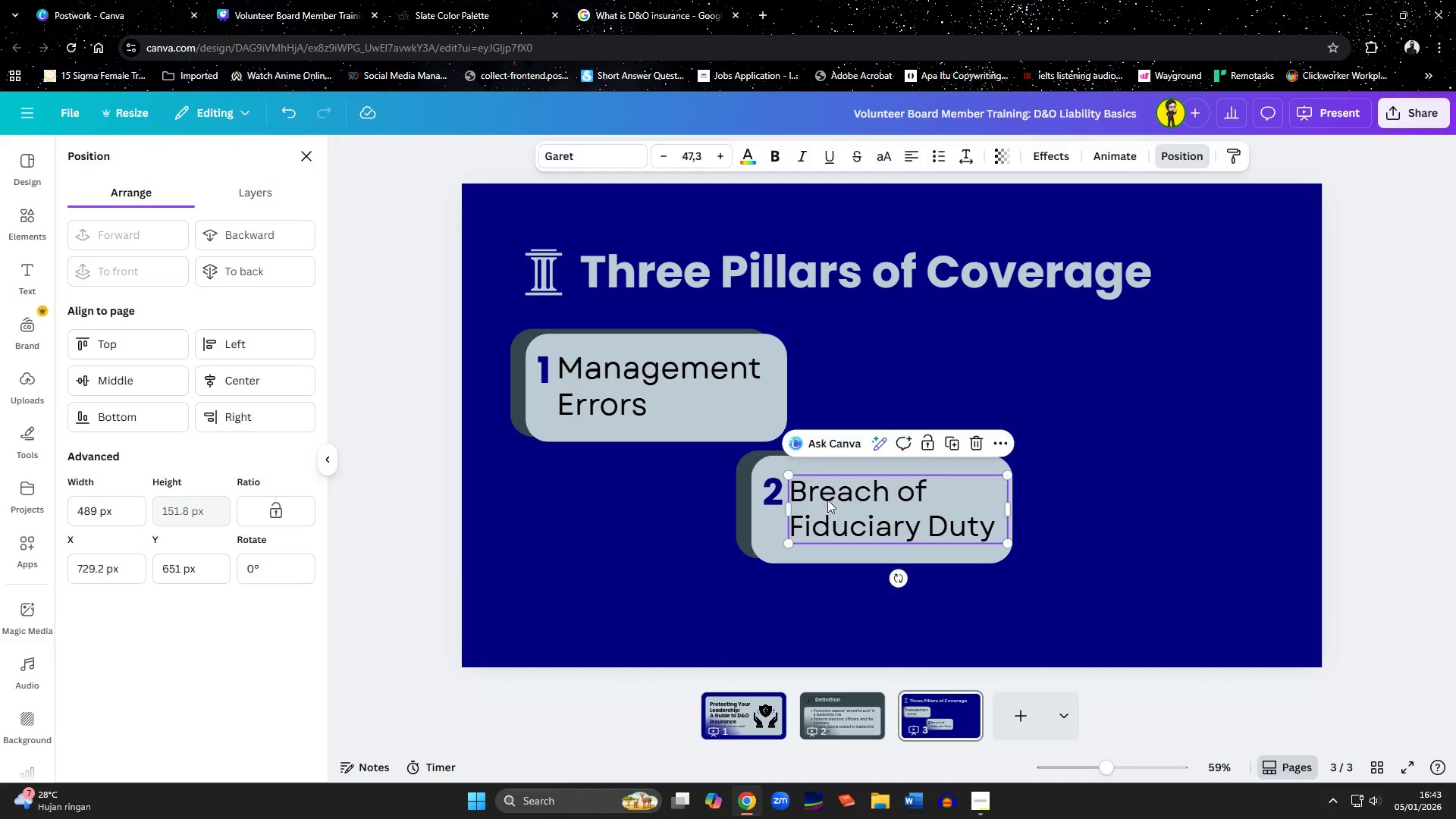 
hold_key(key=ShiftLeft, duration=1.2)
left_click([765, 494])
 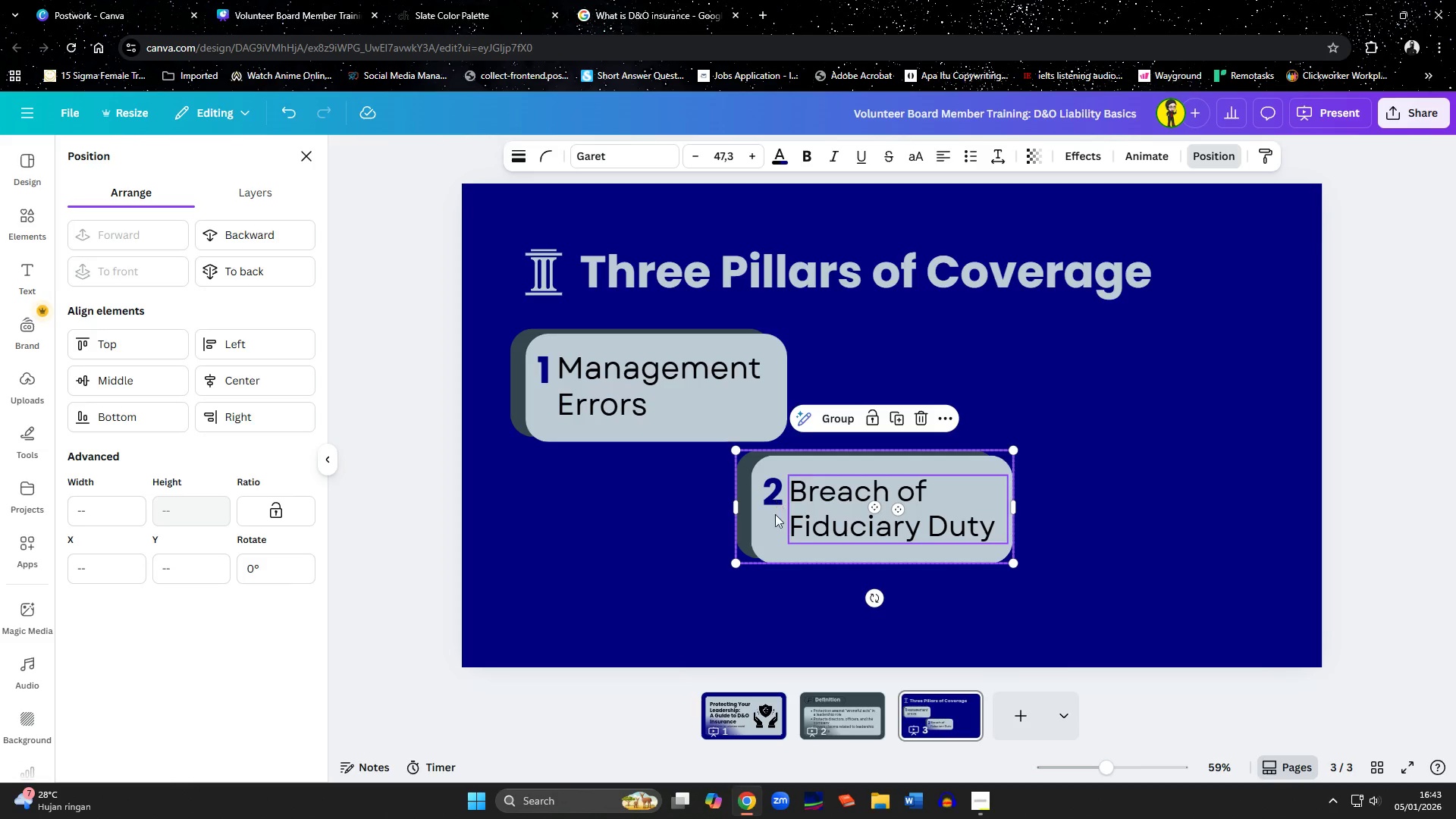 
left_click_drag(start_coordinate=[770, 529], to_coordinate=[837, 441])
 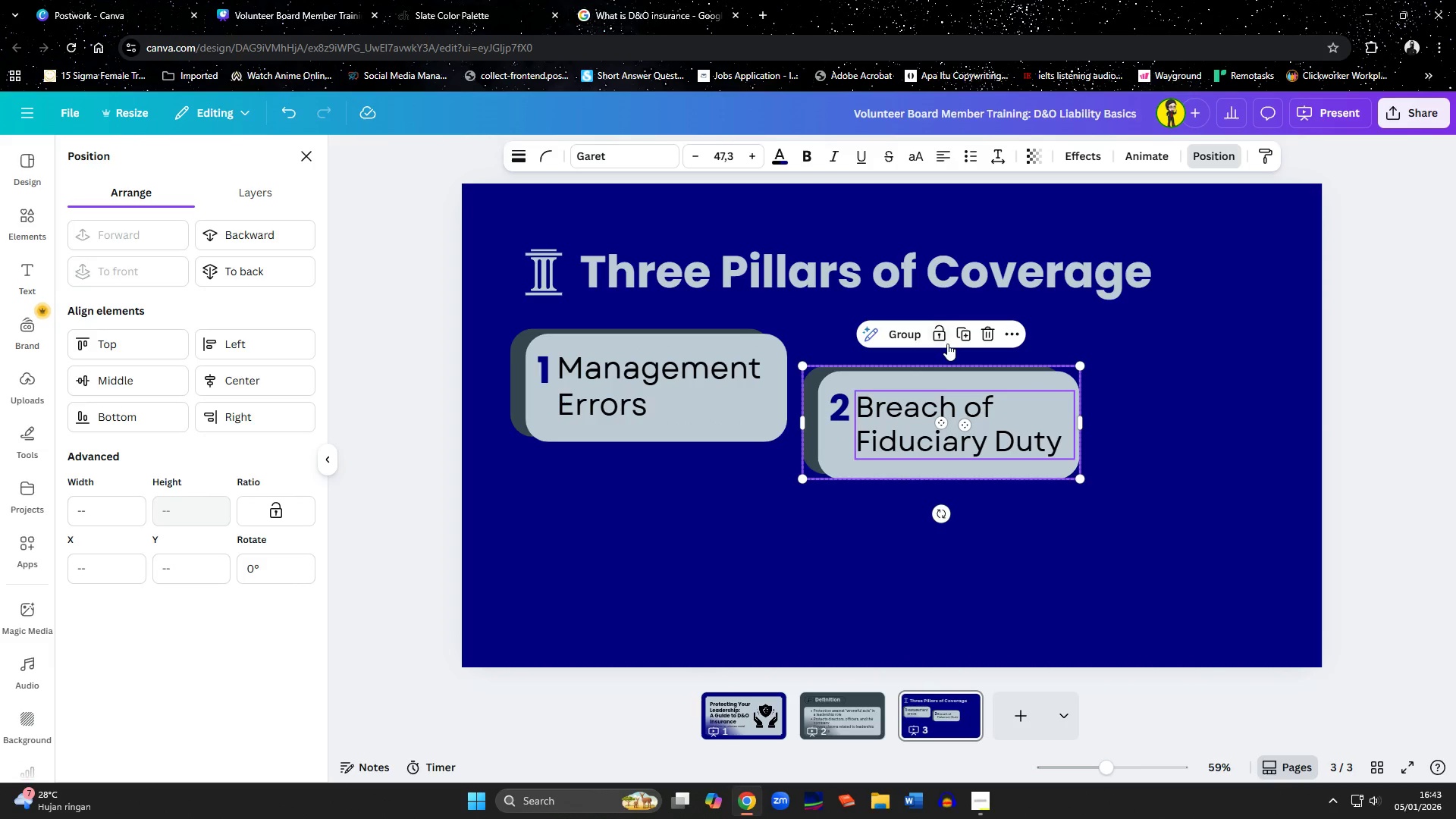 
left_click([962, 337])
 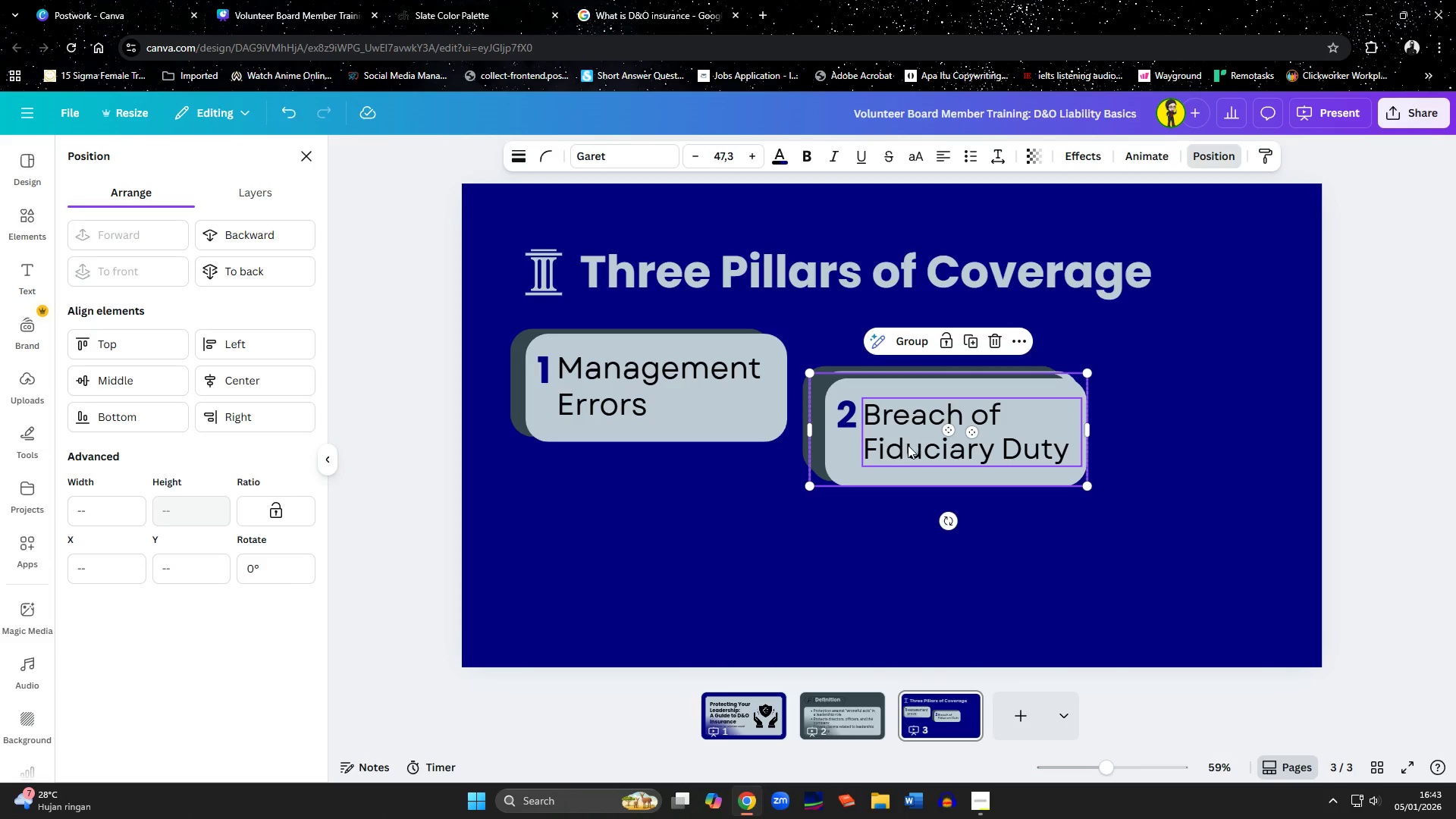 
left_click_drag(start_coordinate=[899, 460], to_coordinate=[1085, 591])
 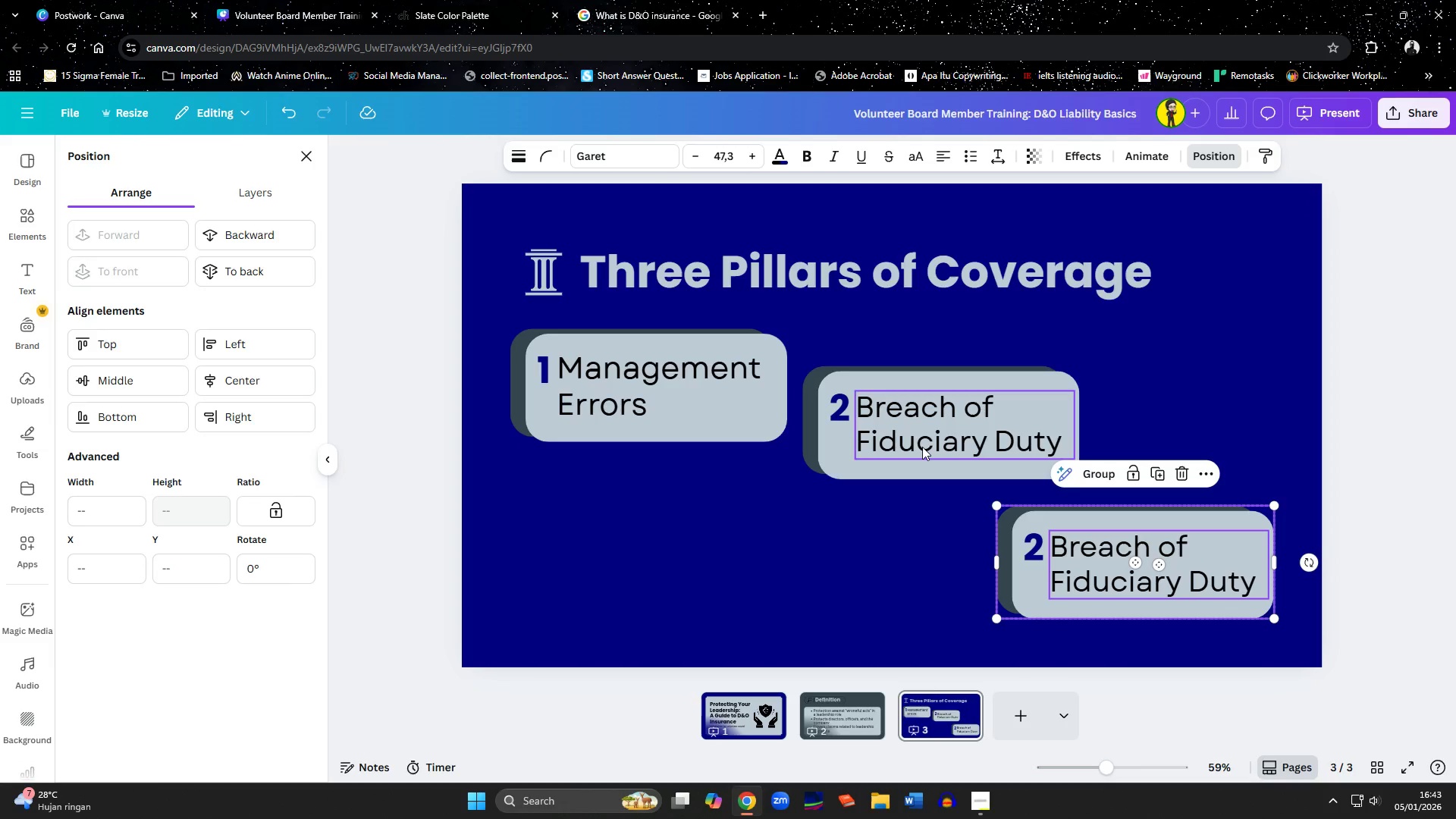 
left_click([922, 447])
 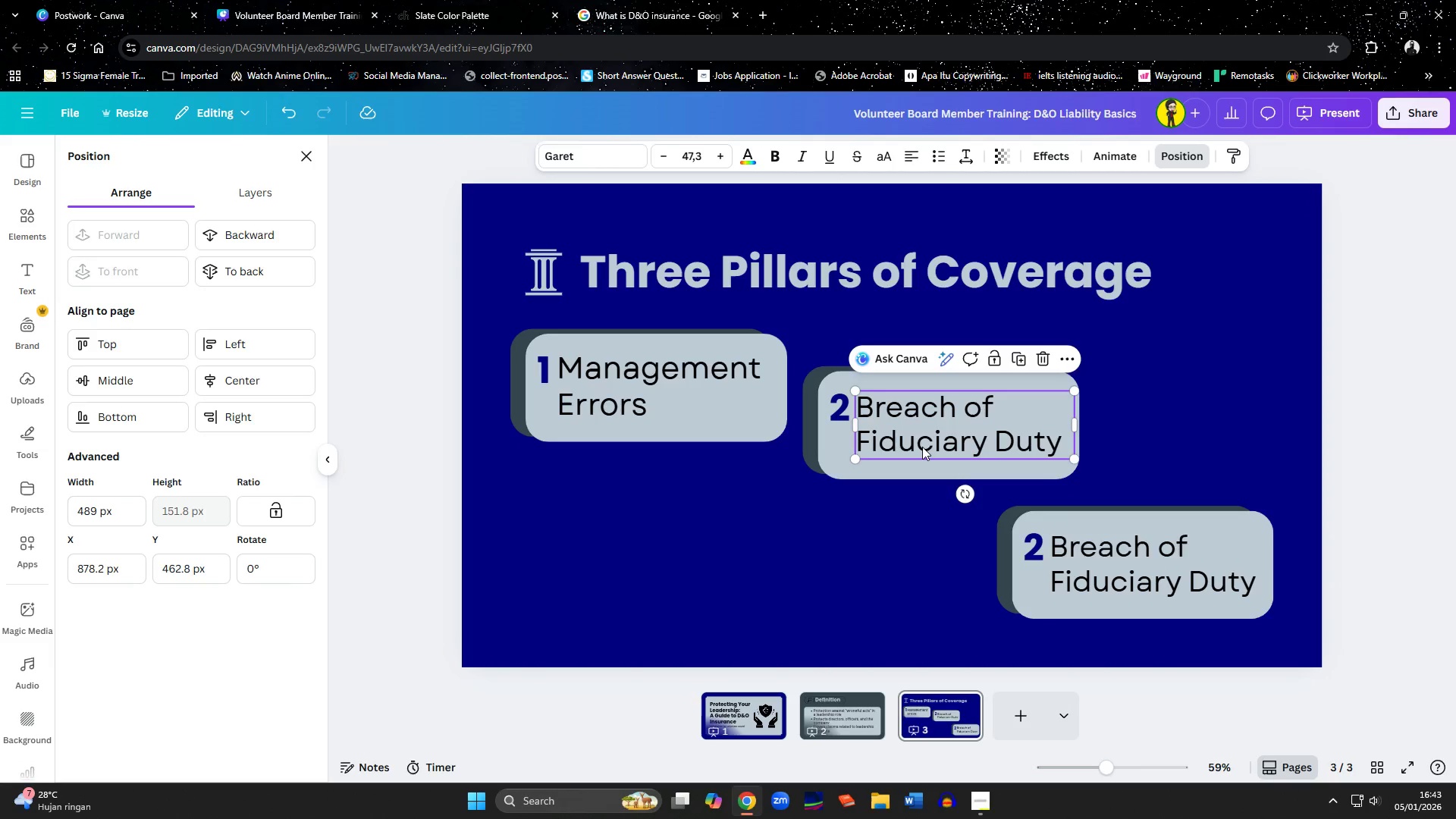 
hold_key(key=ShiftLeft, duration=0.92)
left_click([843, 407])
 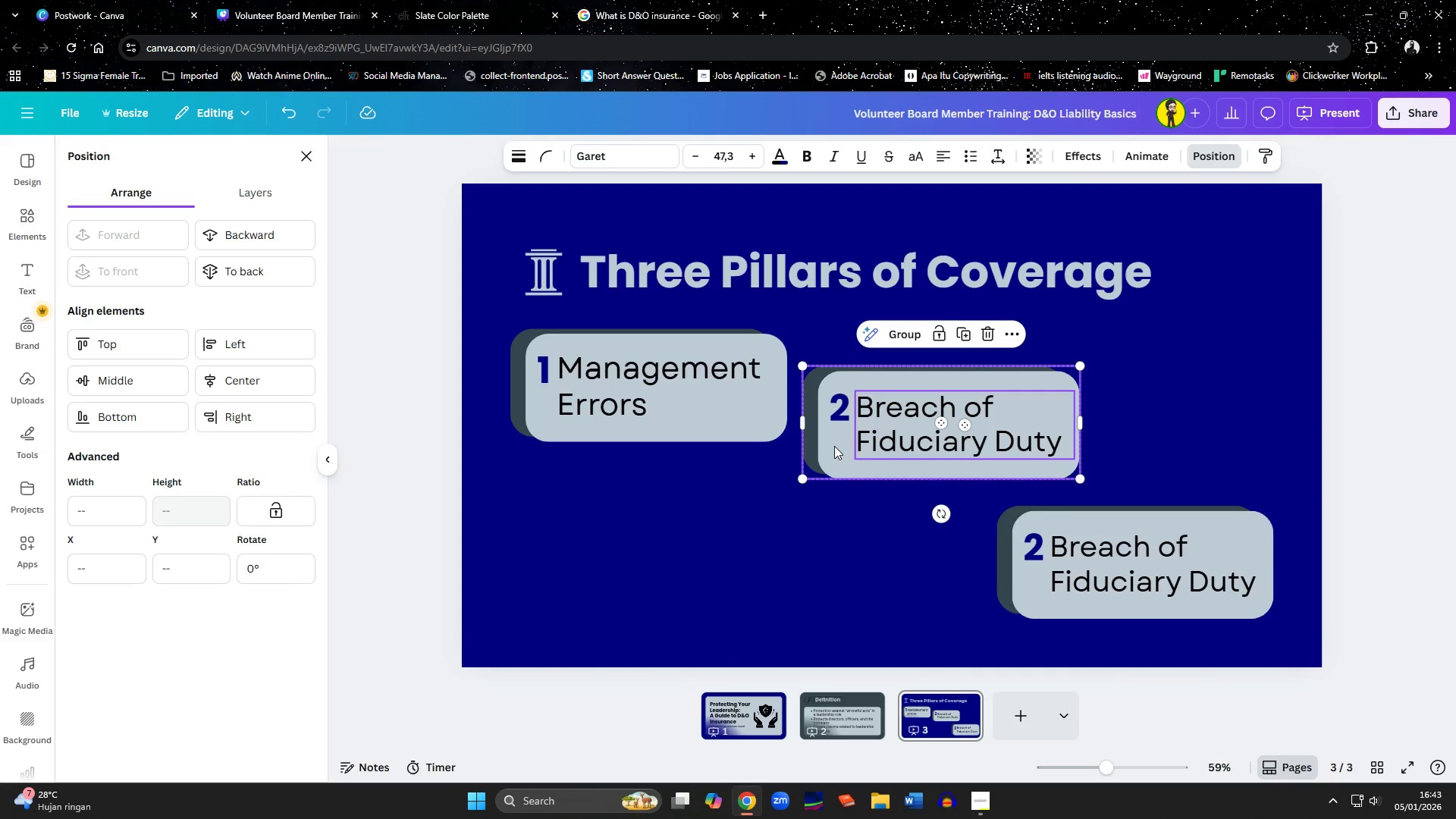 
left_click_drag(start_coordinate=[834, 454], to_coordinate=[586, 581])
 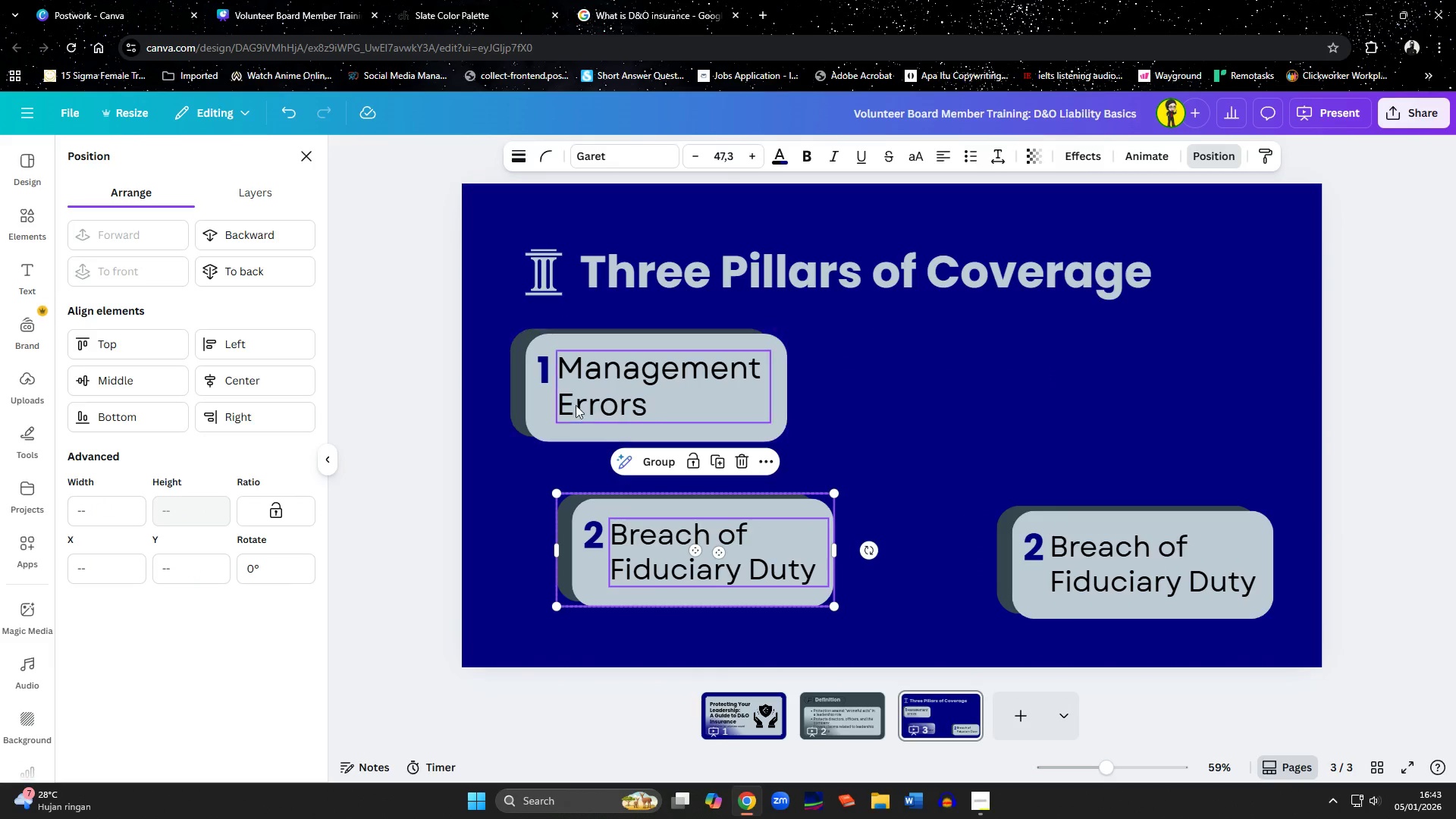 
left_click([581, 397])
 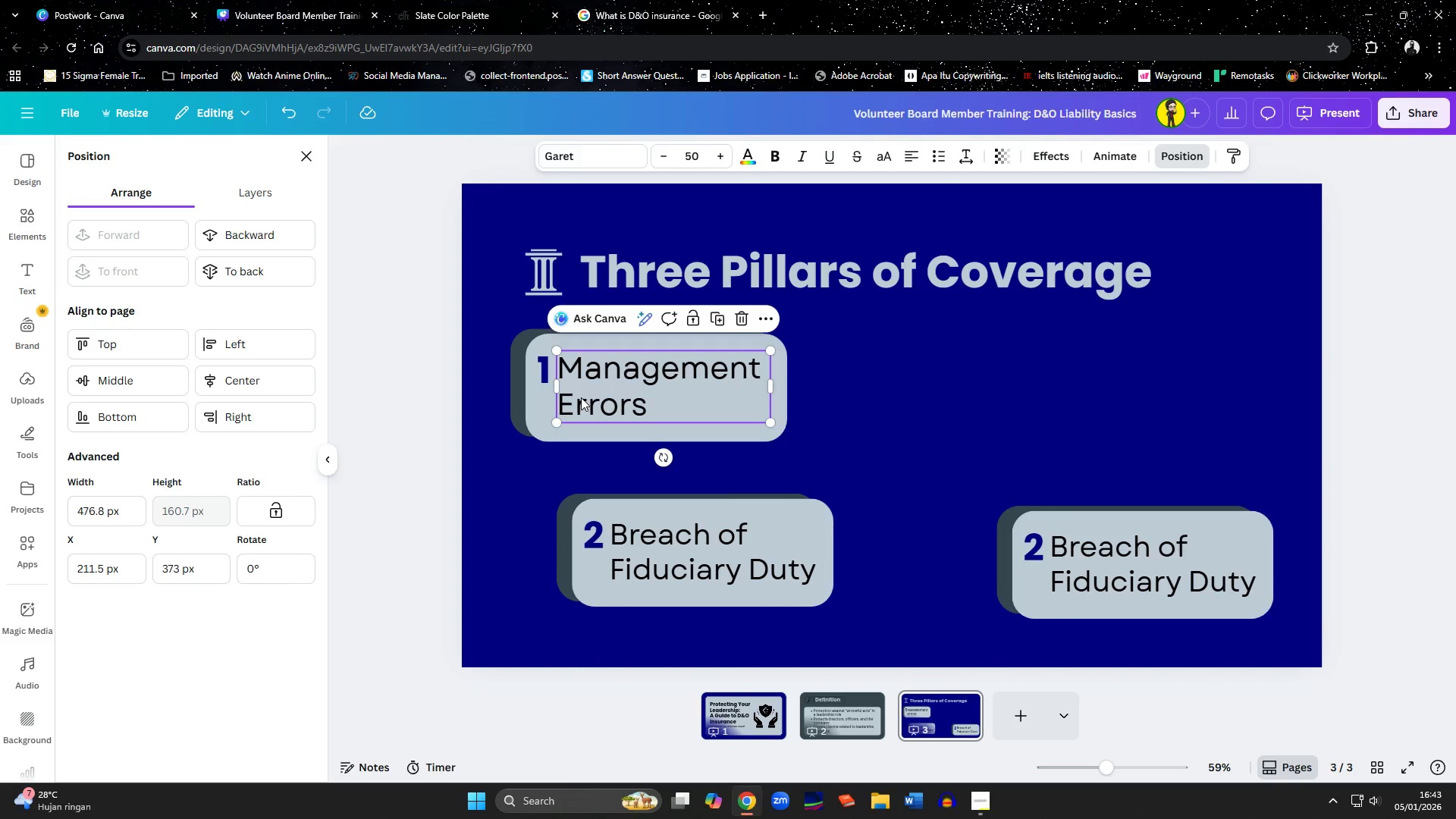 
hold_key(key=ShiftLeft, duration=1.03)
left_click_drag(start_coordinate=[537, 405], to_coordinate=[780, 425])
 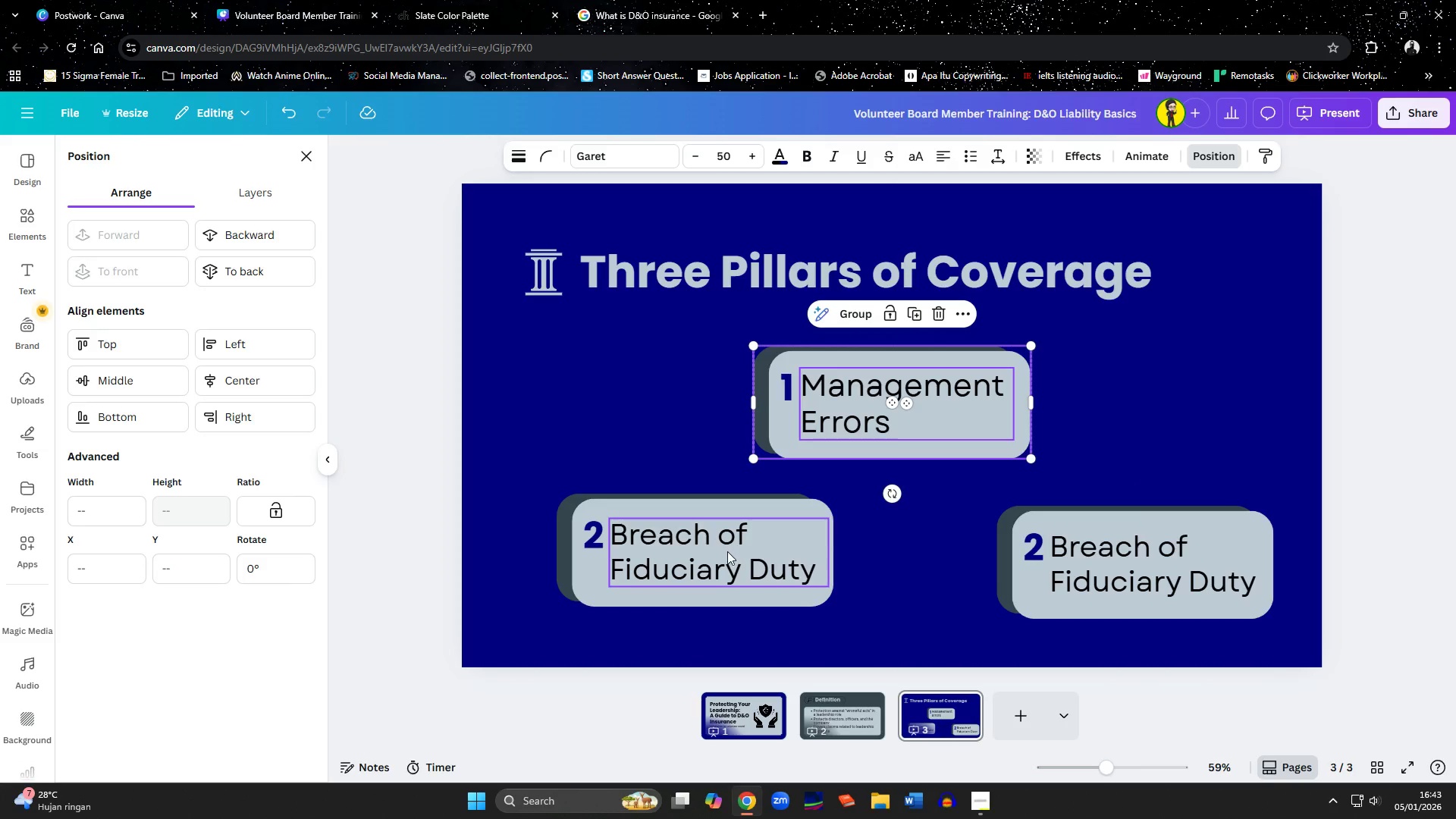 
left_click([727, 551])
 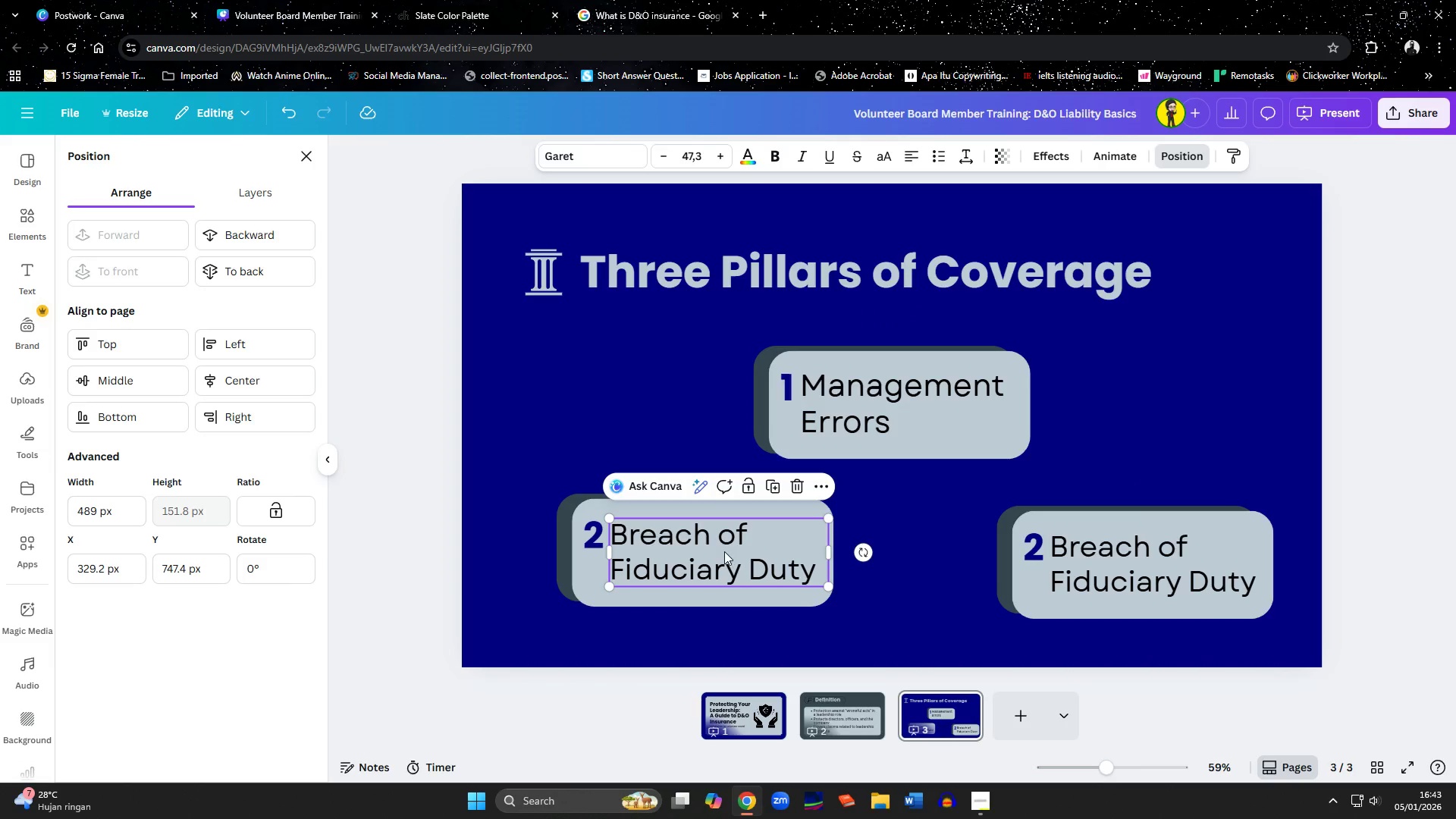 
hold_key(key=ShiftLeft, duration=1.5)
left_click([602, 508])
 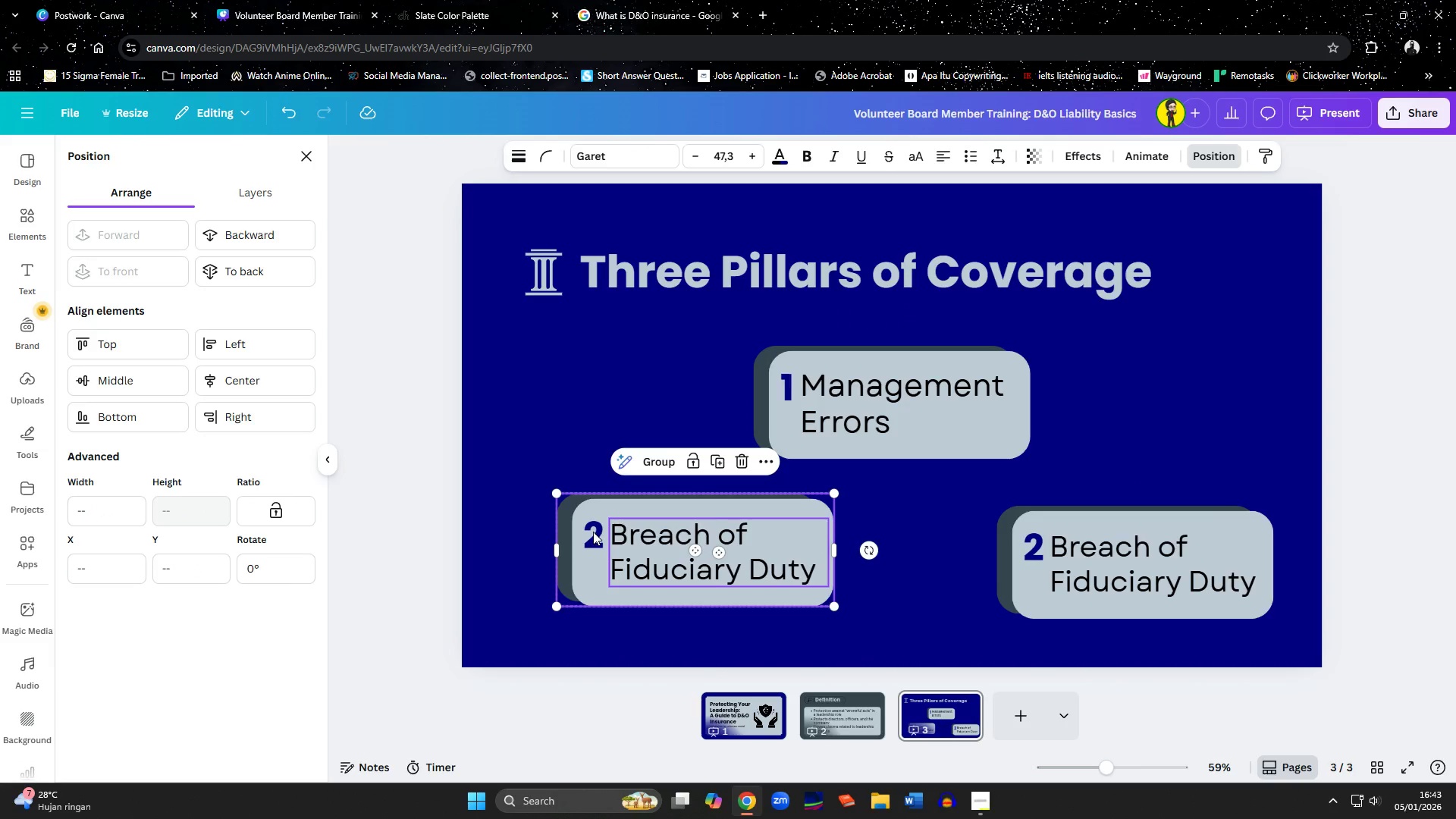 
hold_key(key=ShiftLeft, duration=0.5)
 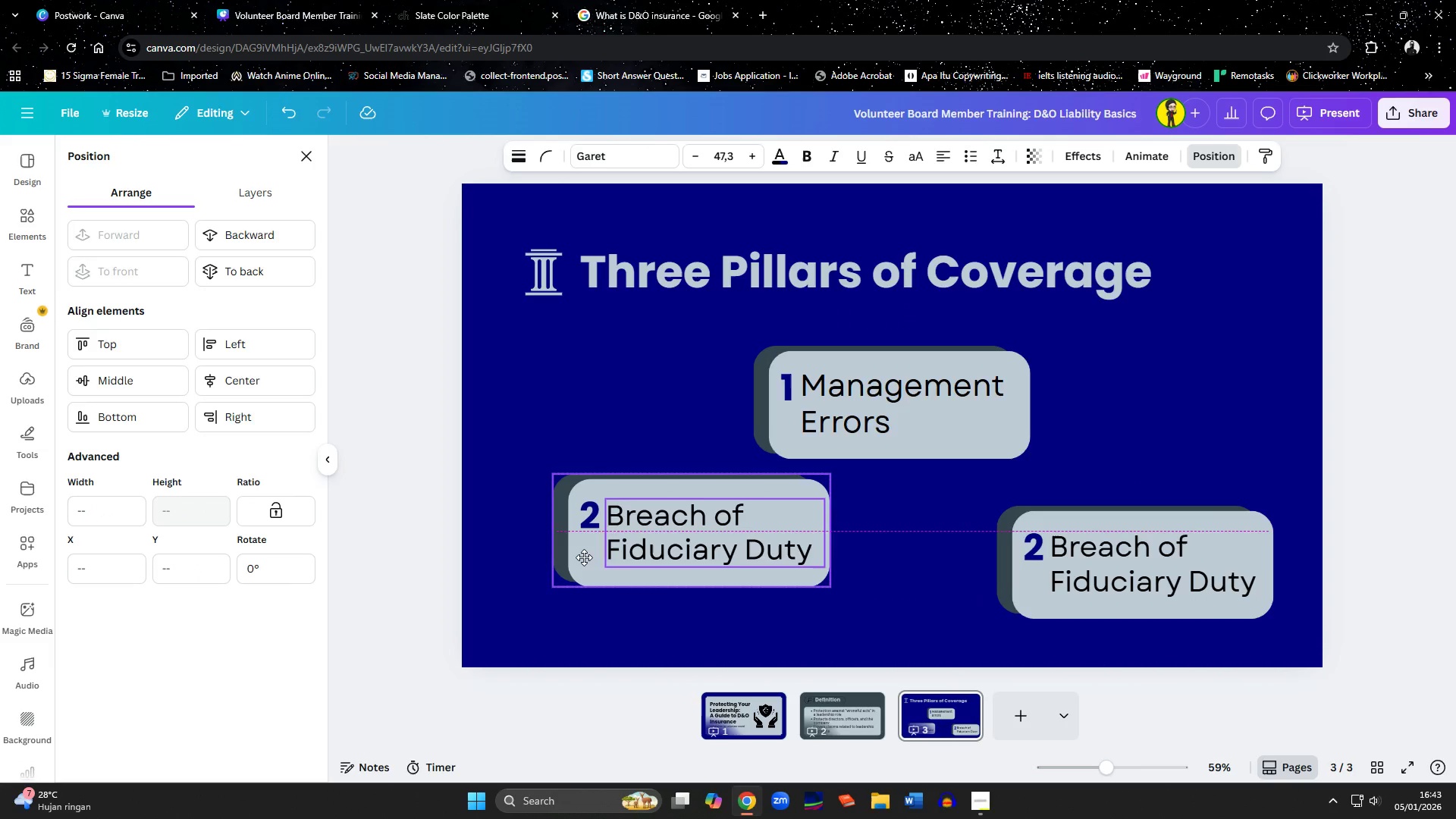 
hold_key(key=ShiftLeft, duration=6.59)
left_click_drag(start_coordinate=[588, 573], to_coordinate=[598, 567])
 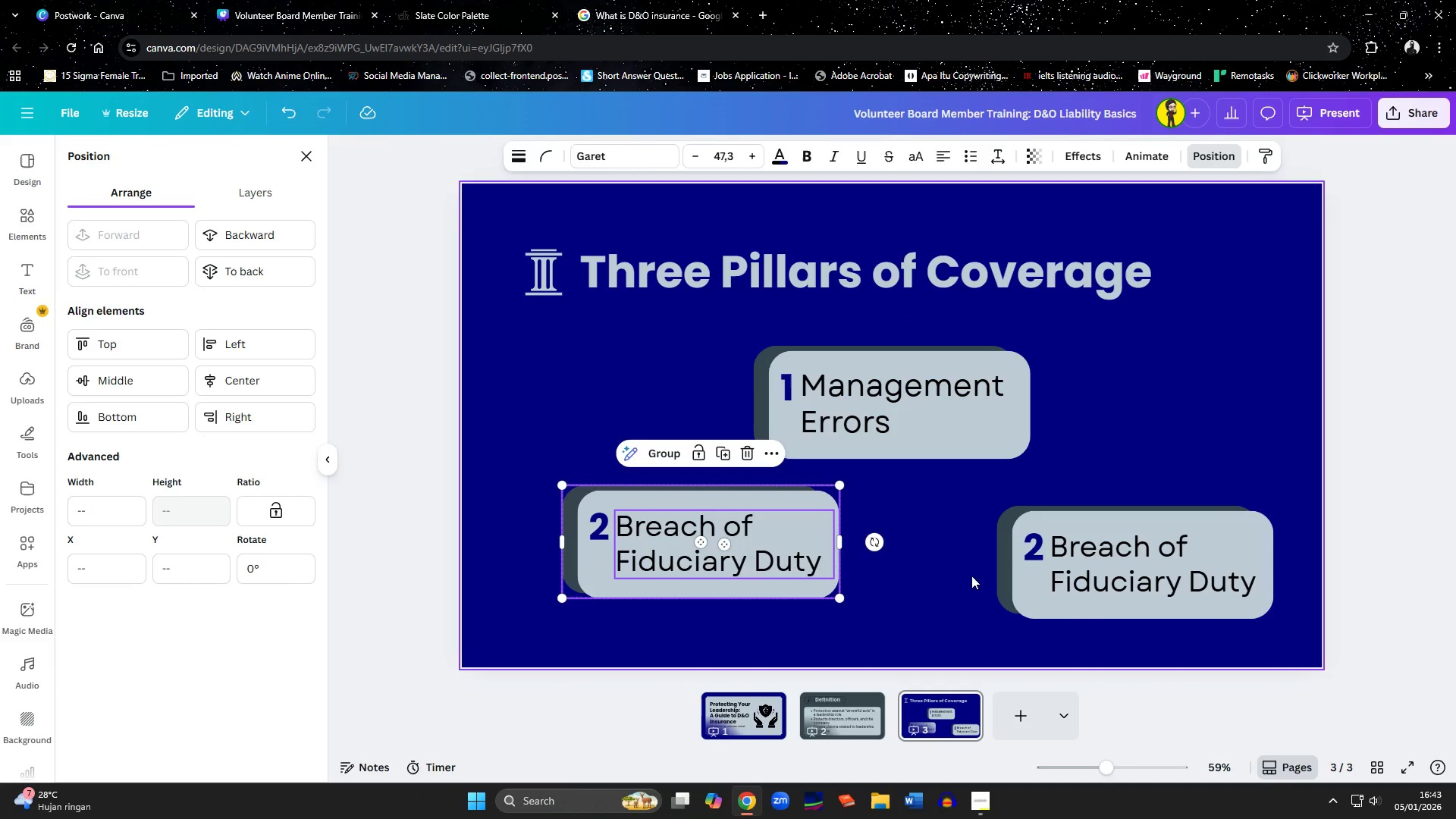 
left_click([1040, 576])
 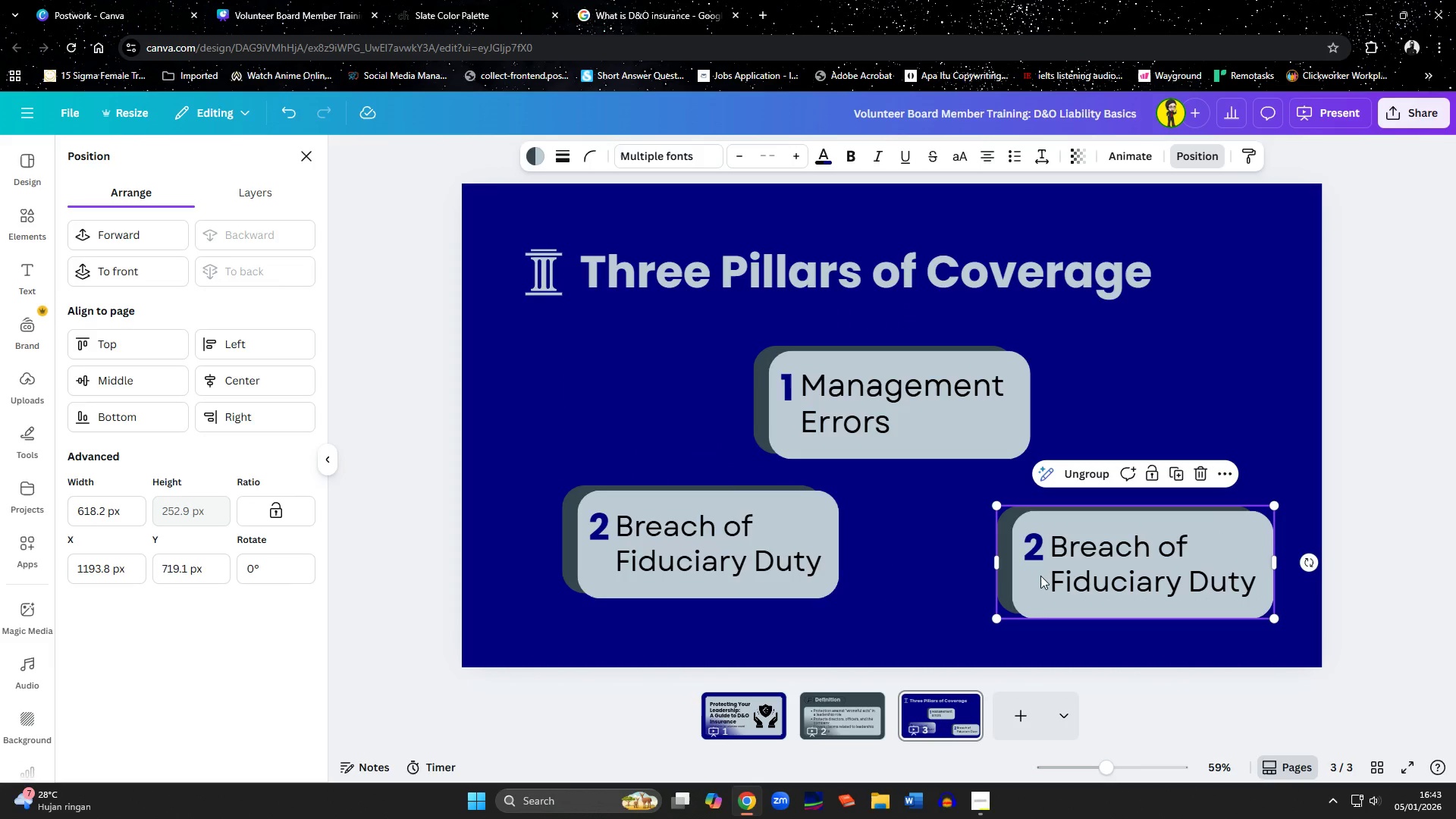 
hold_key(key=ShiftLeft, duration=1.17)
left_click([1068, 552])
 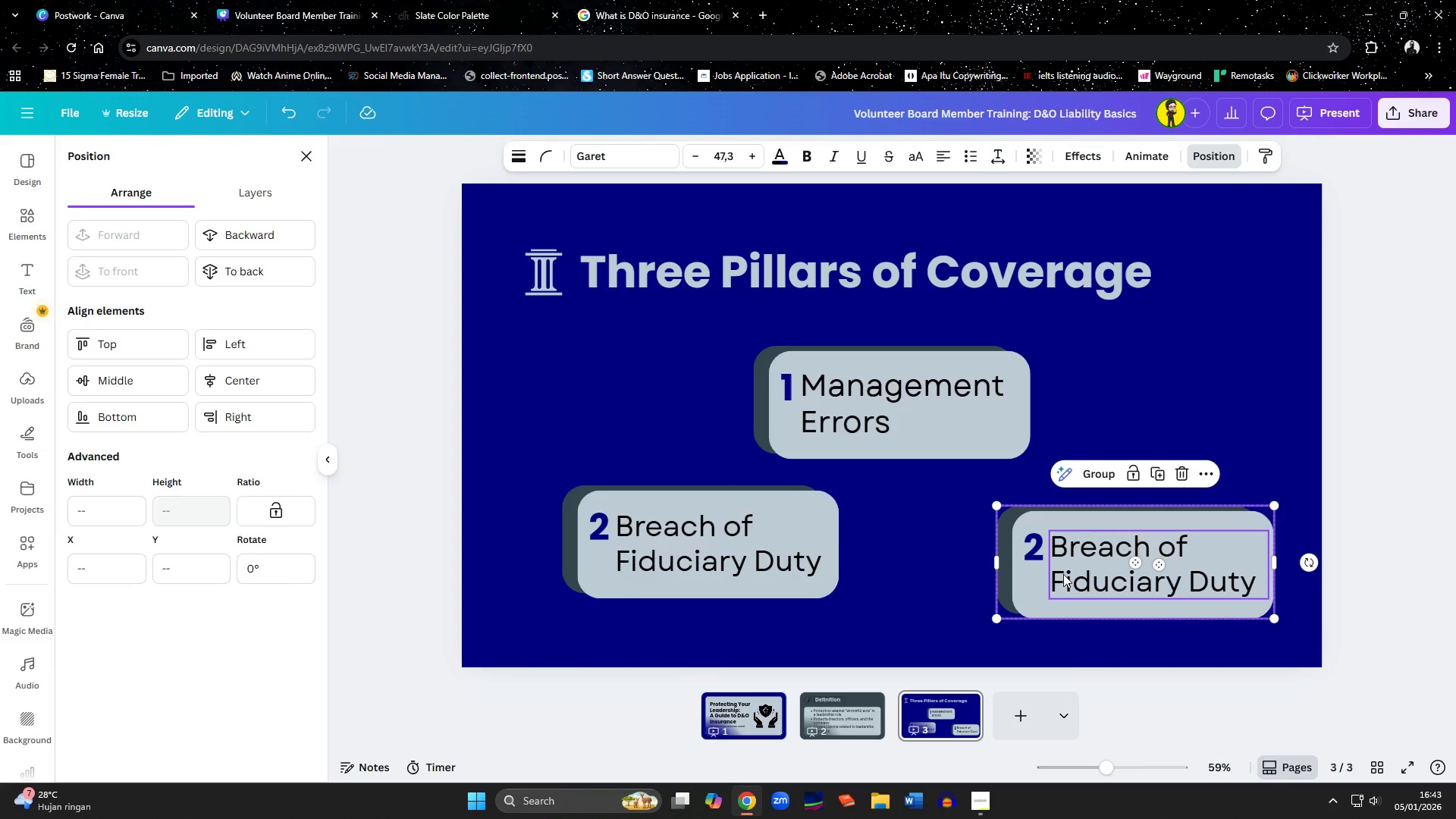 
left_click_drag(start_coordinate=[1071, 580], to_coordinate=[1008, 556])
 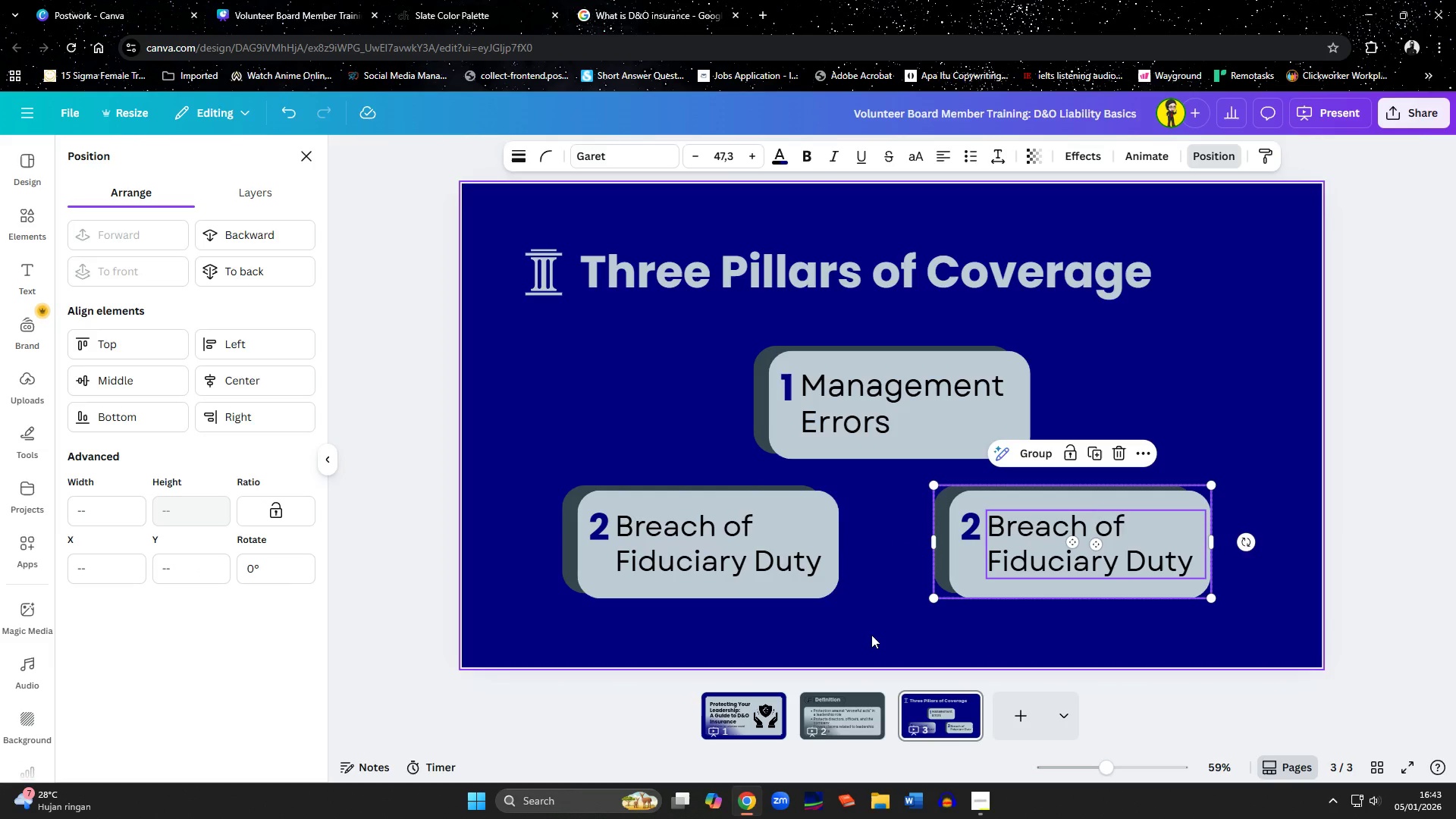 
left_click([870, 635])
 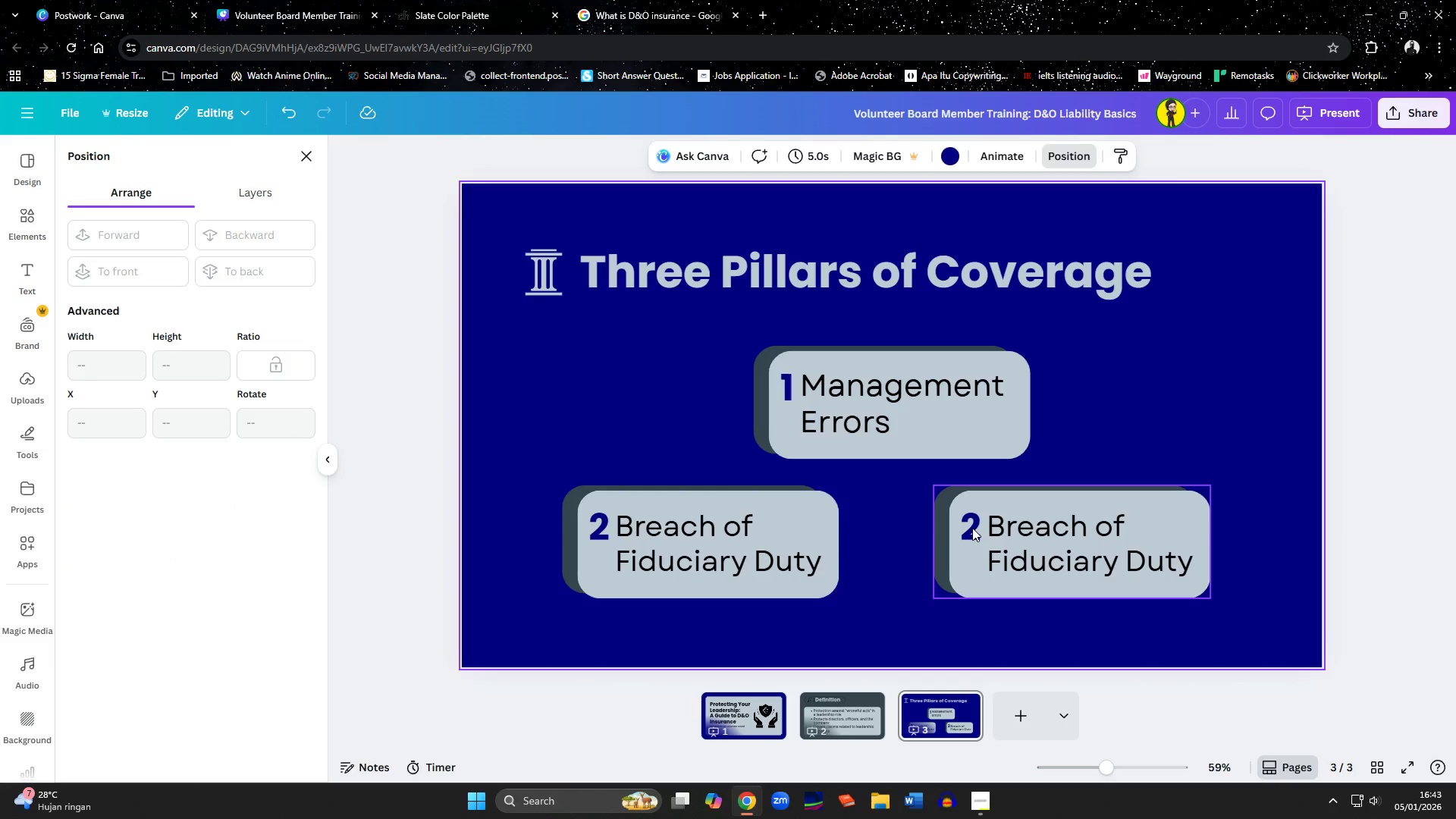 
double_click([972, 528])
 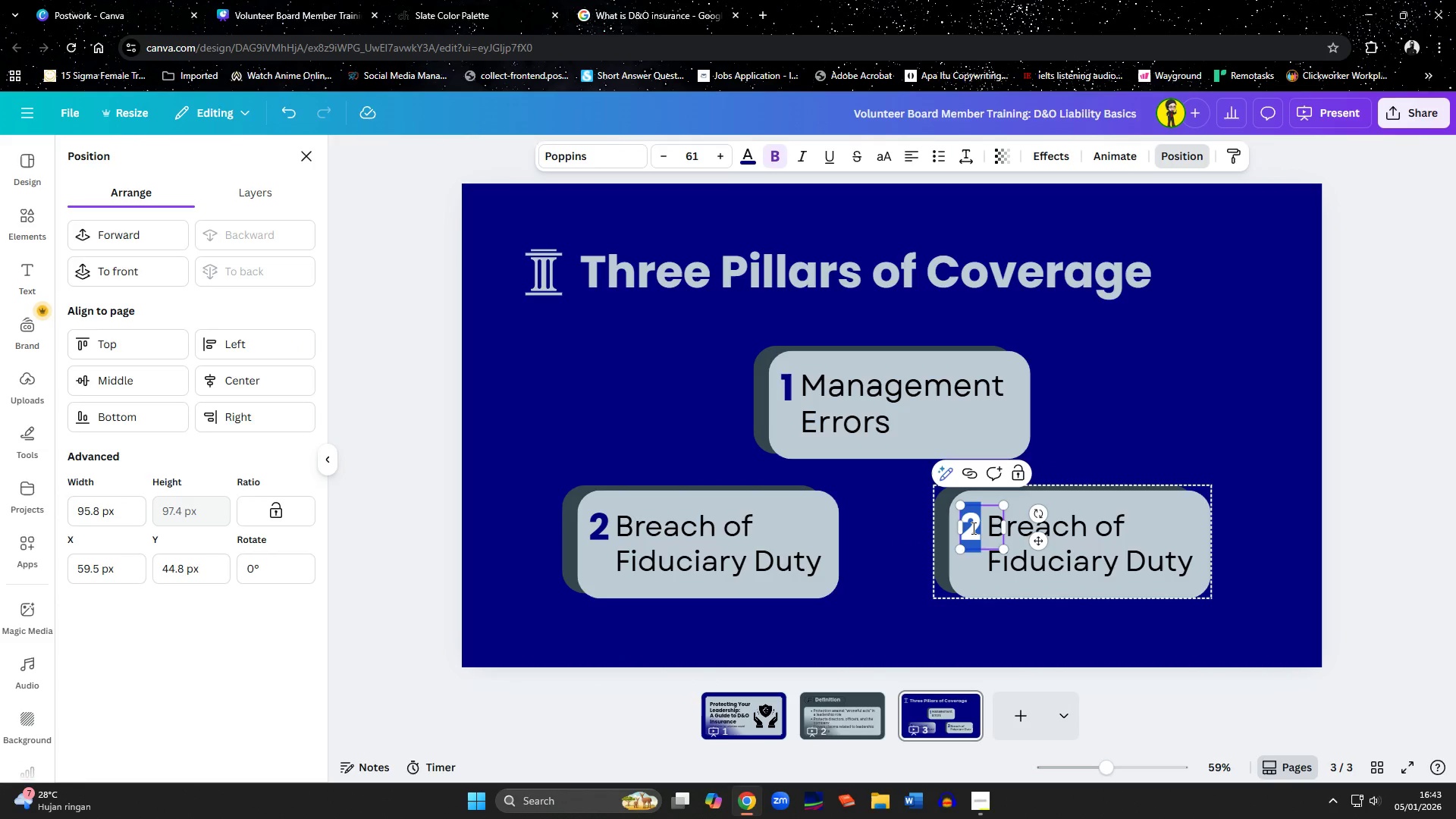 
key(3)
 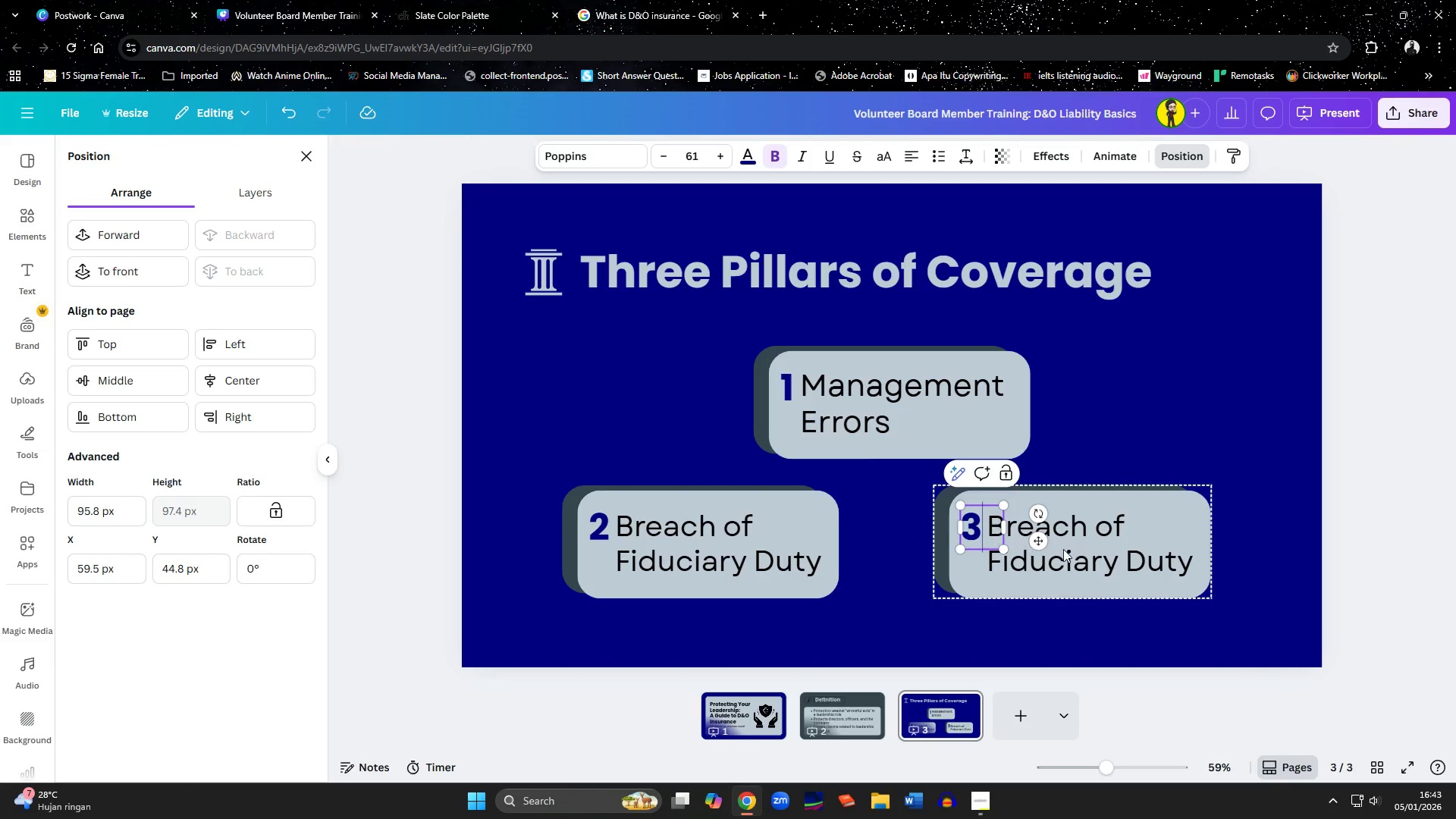 
left_click([1083, 551])
 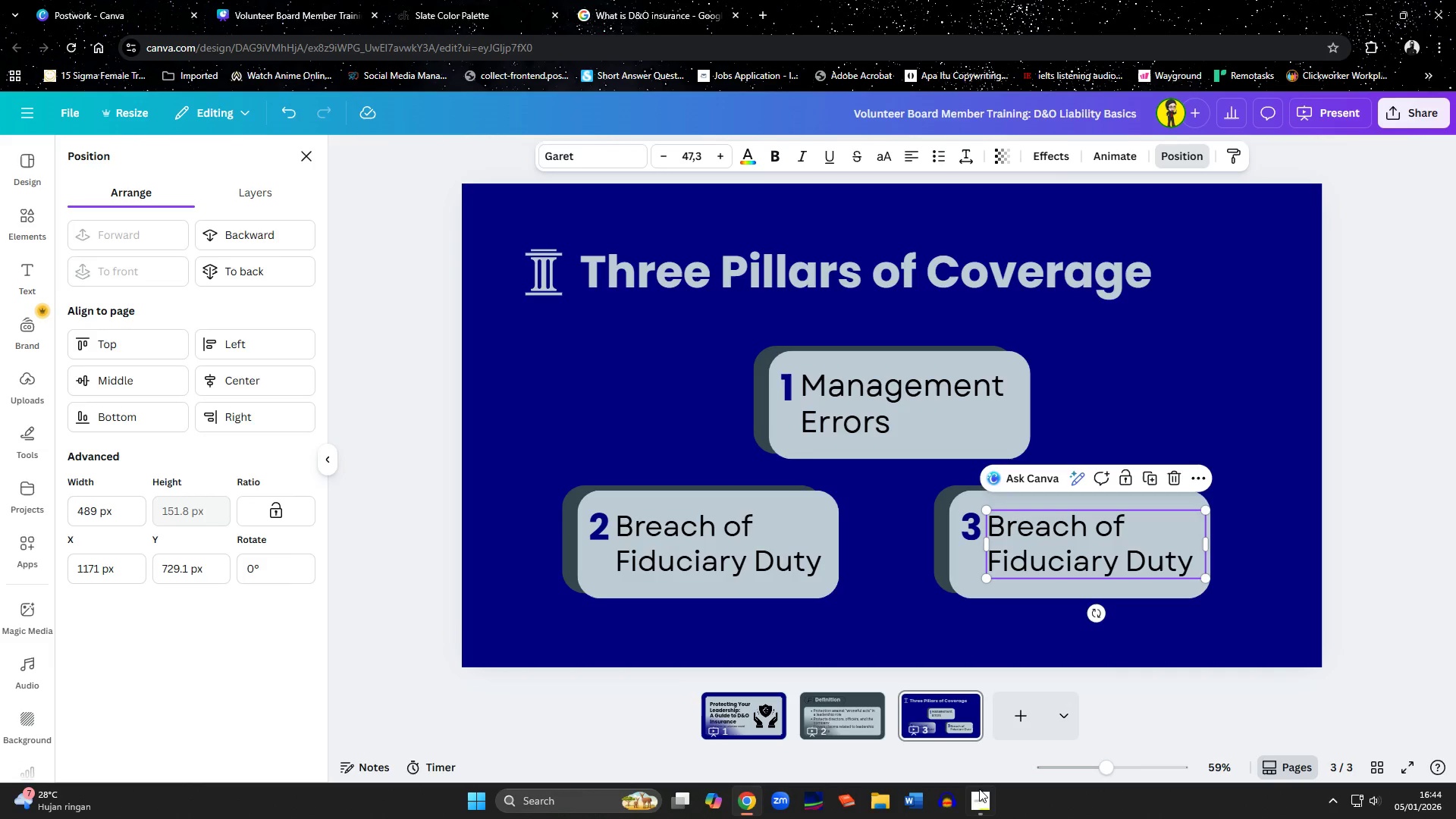 
left_click([975, 801])